 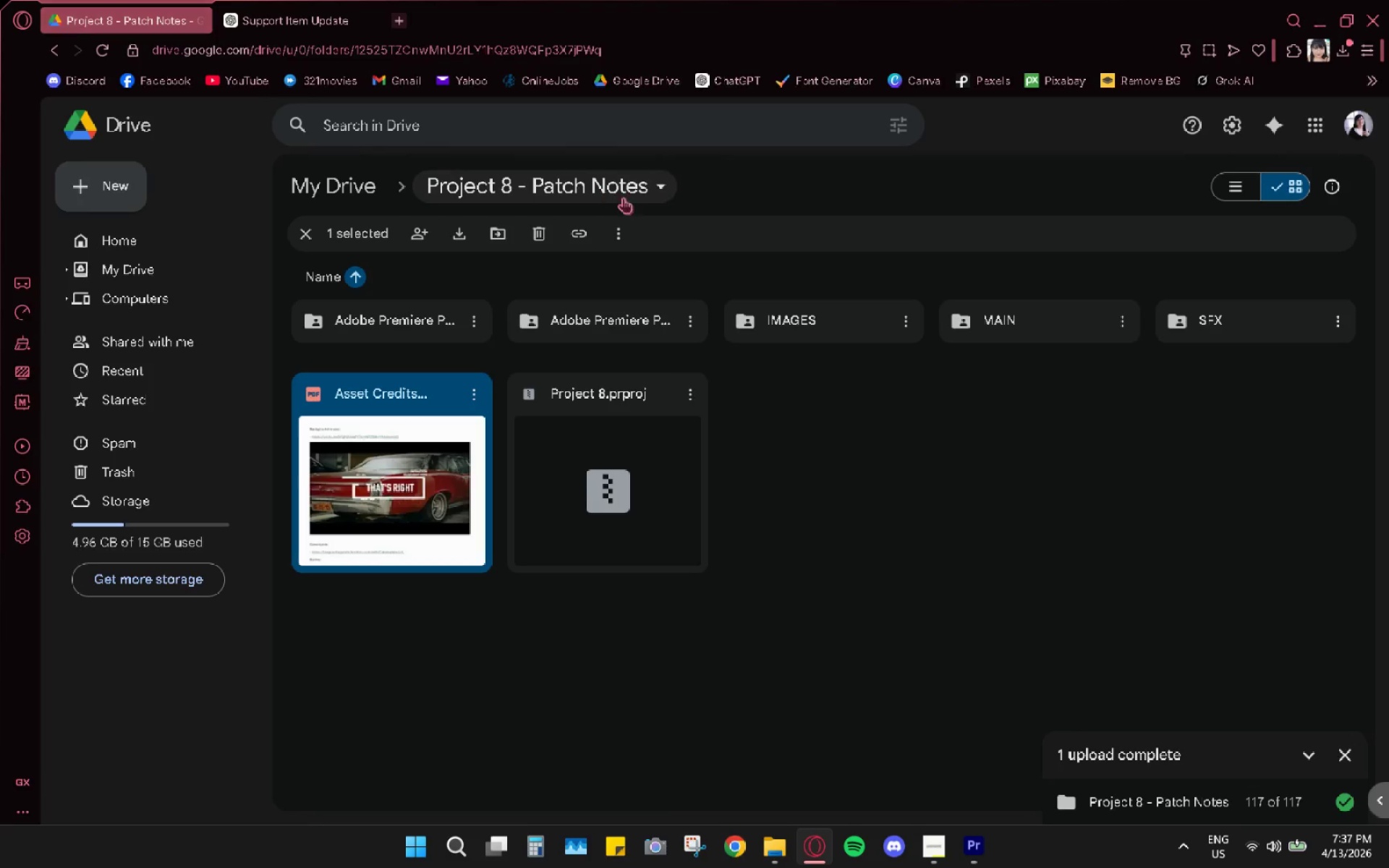 
left_click([770, 442])
 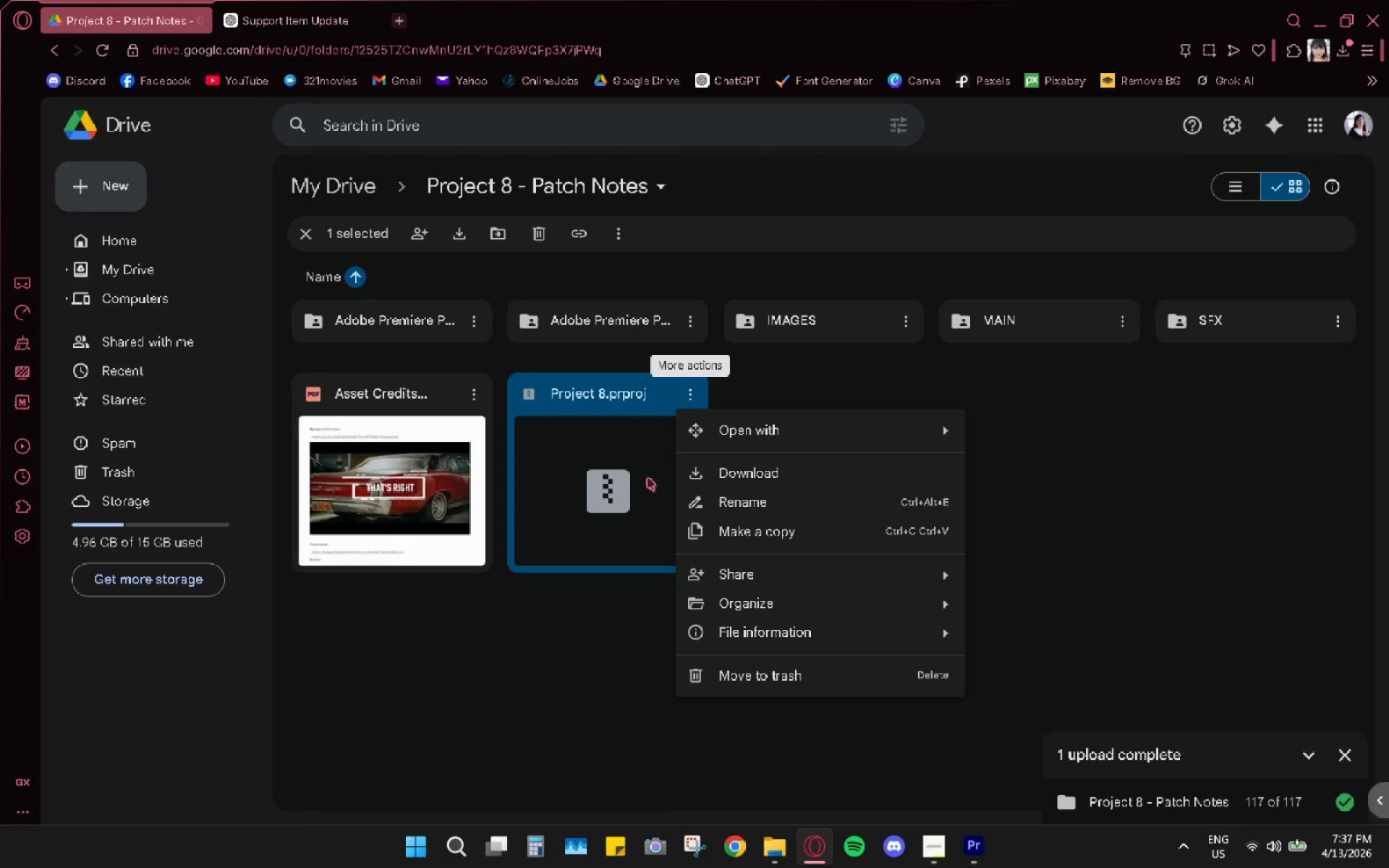 
left_click([774, 685])
 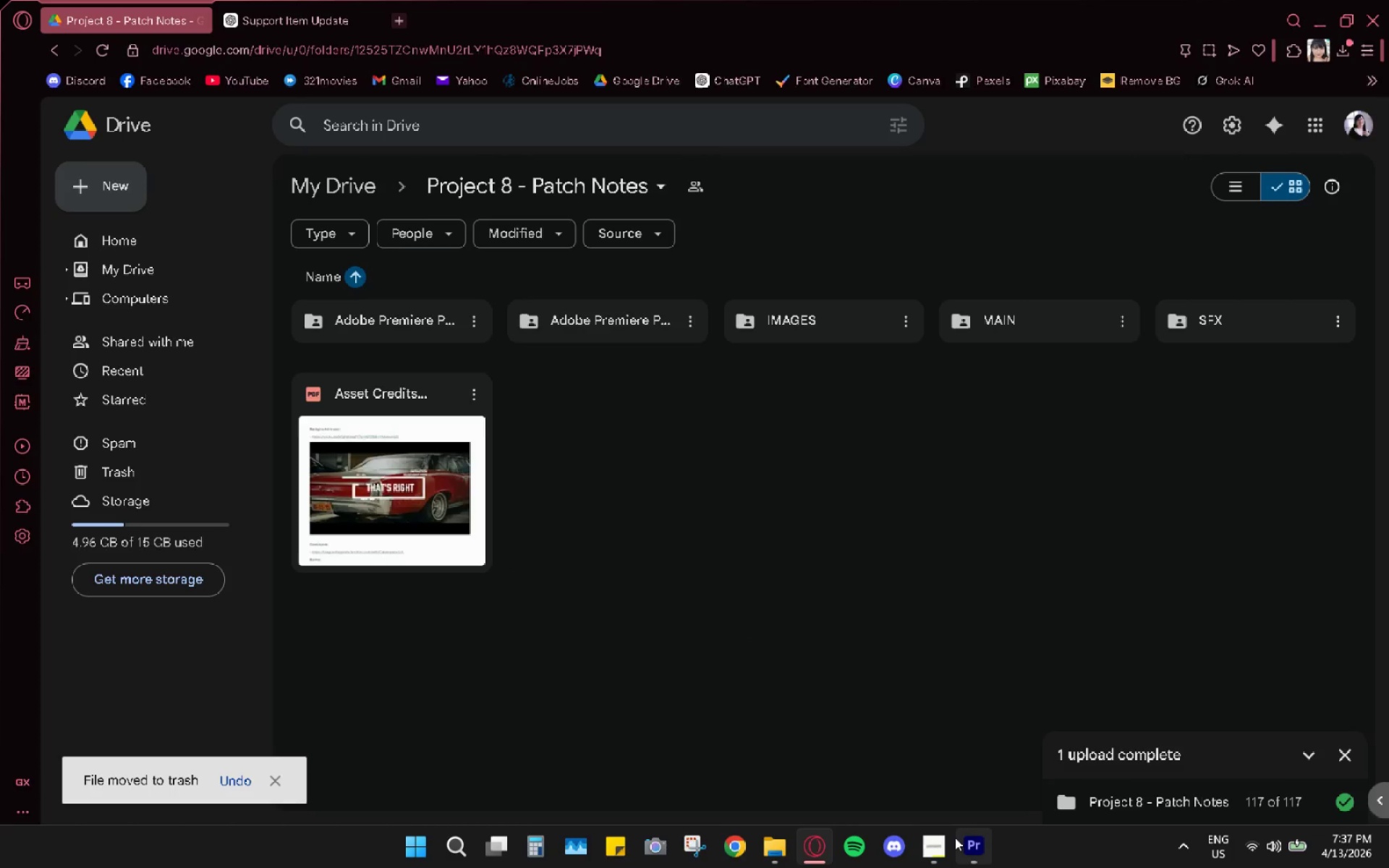 
left_click([962, 841])
 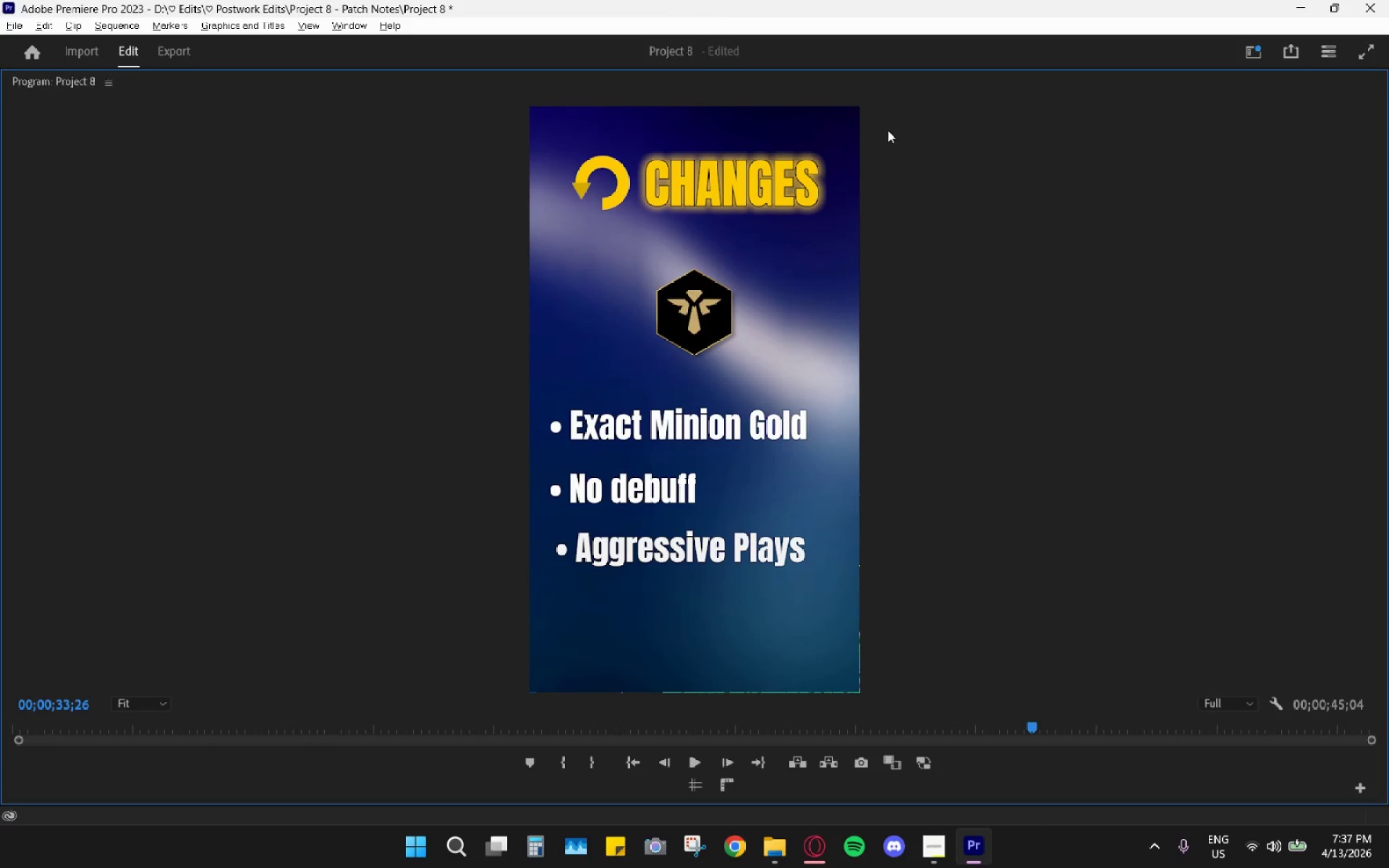 
left_click([892, 80])
 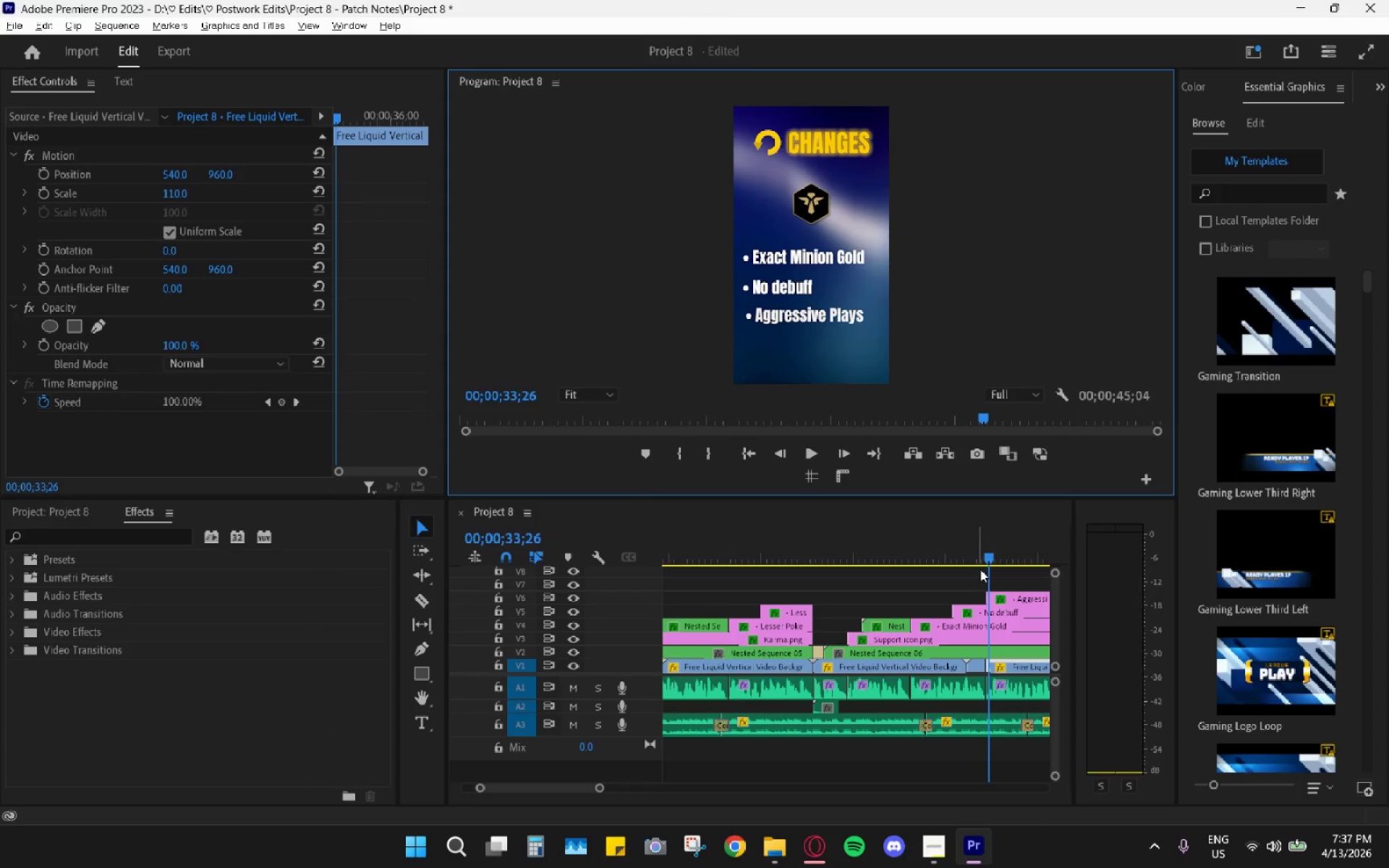 
hold_key(key=AltLeft, duration=0.53)
scroll: coordinate [998, 611], scroll_direction: up, amount: 4.0
 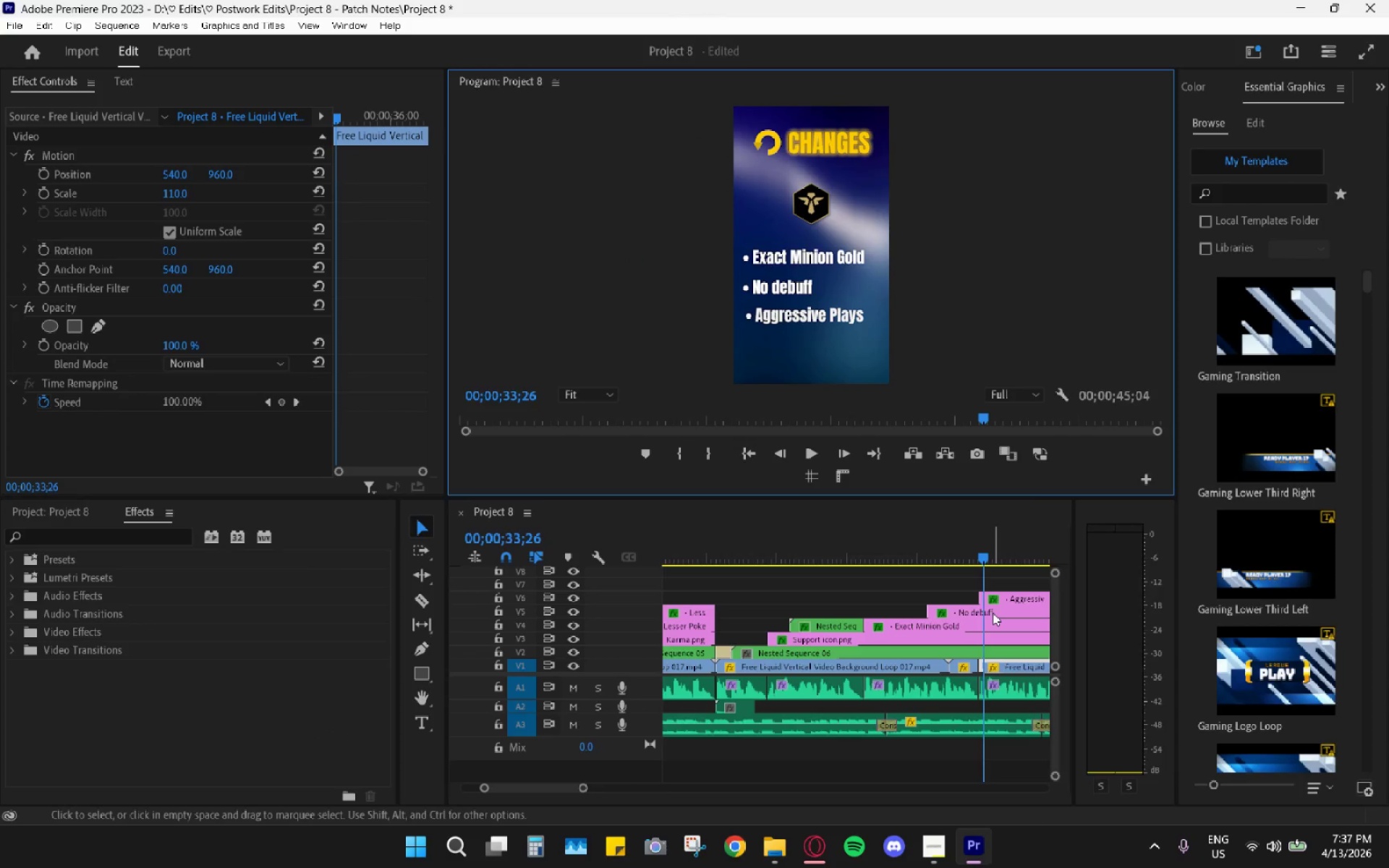 
left_click([993, 613])
 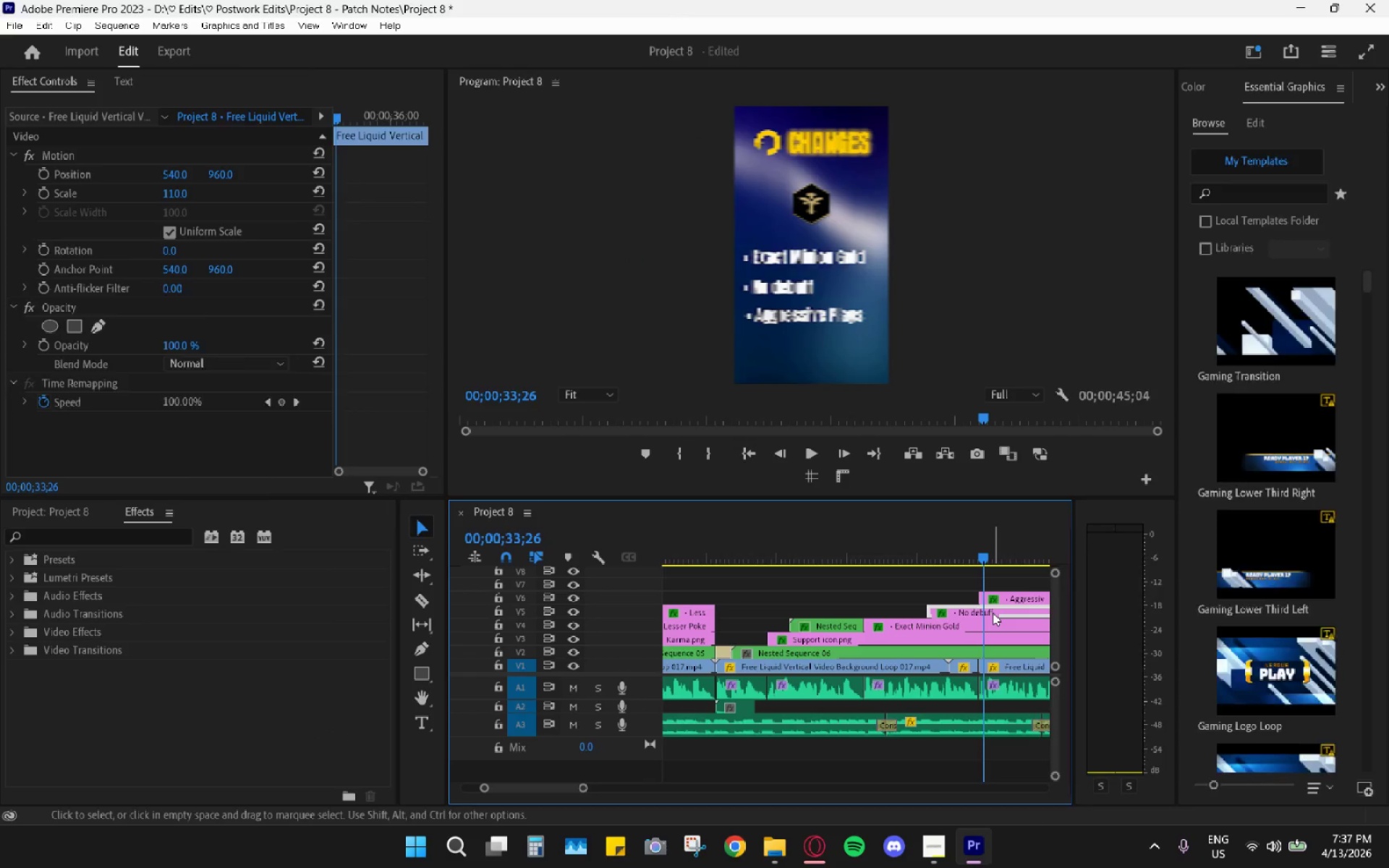 
key(Alt+AltLeft)
 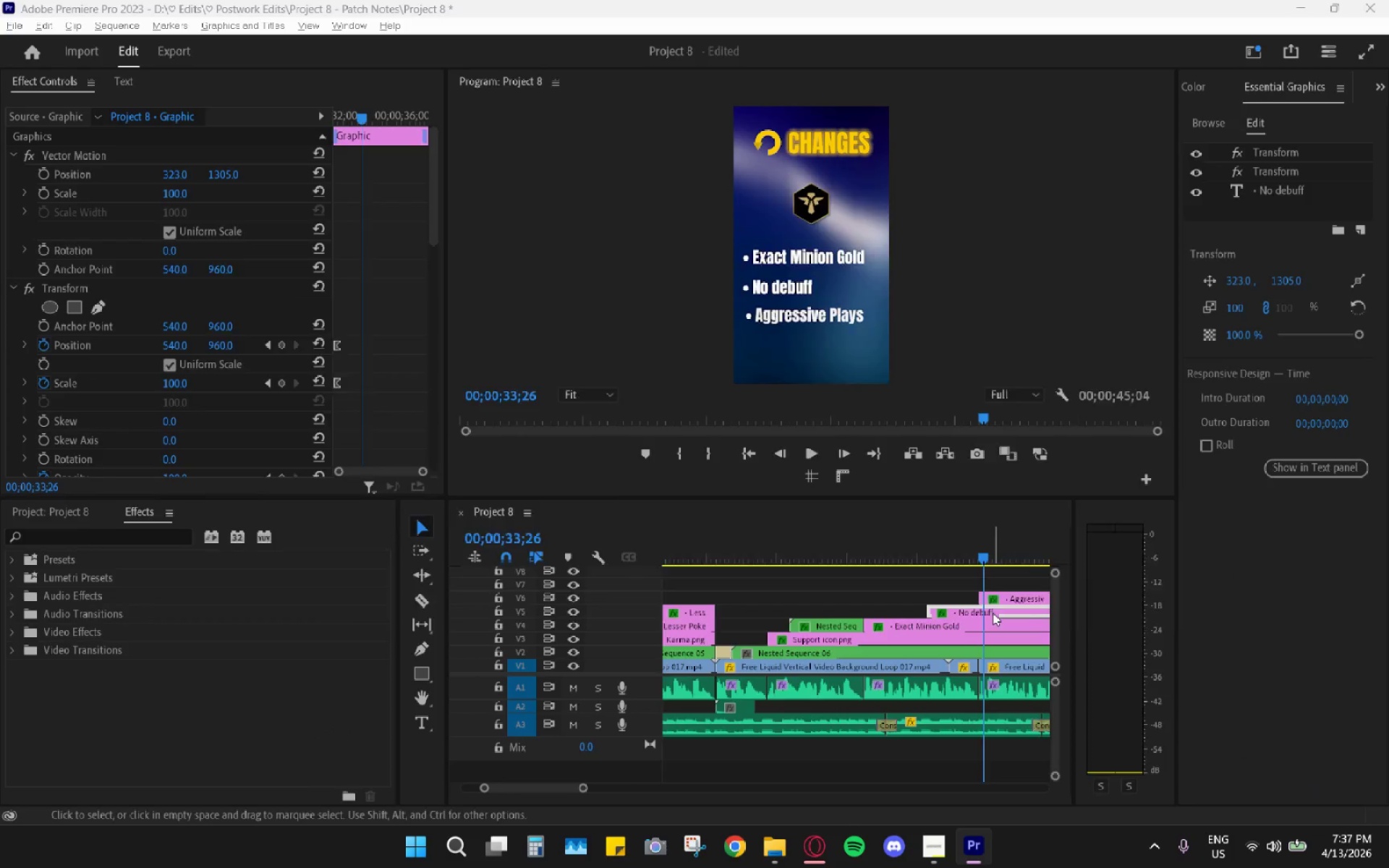 
key(Alt+Tab)
 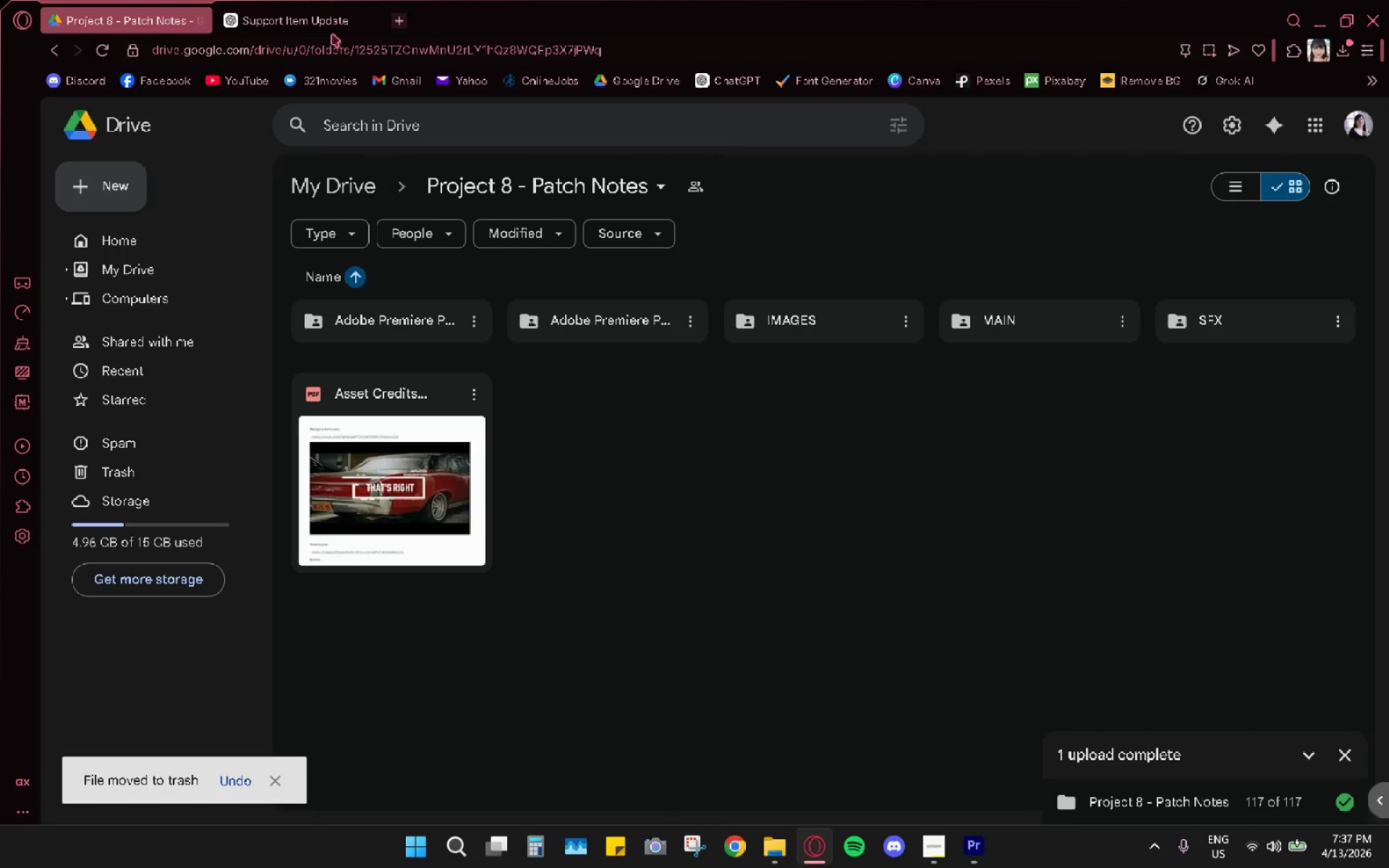 
left_click([297, 6])
 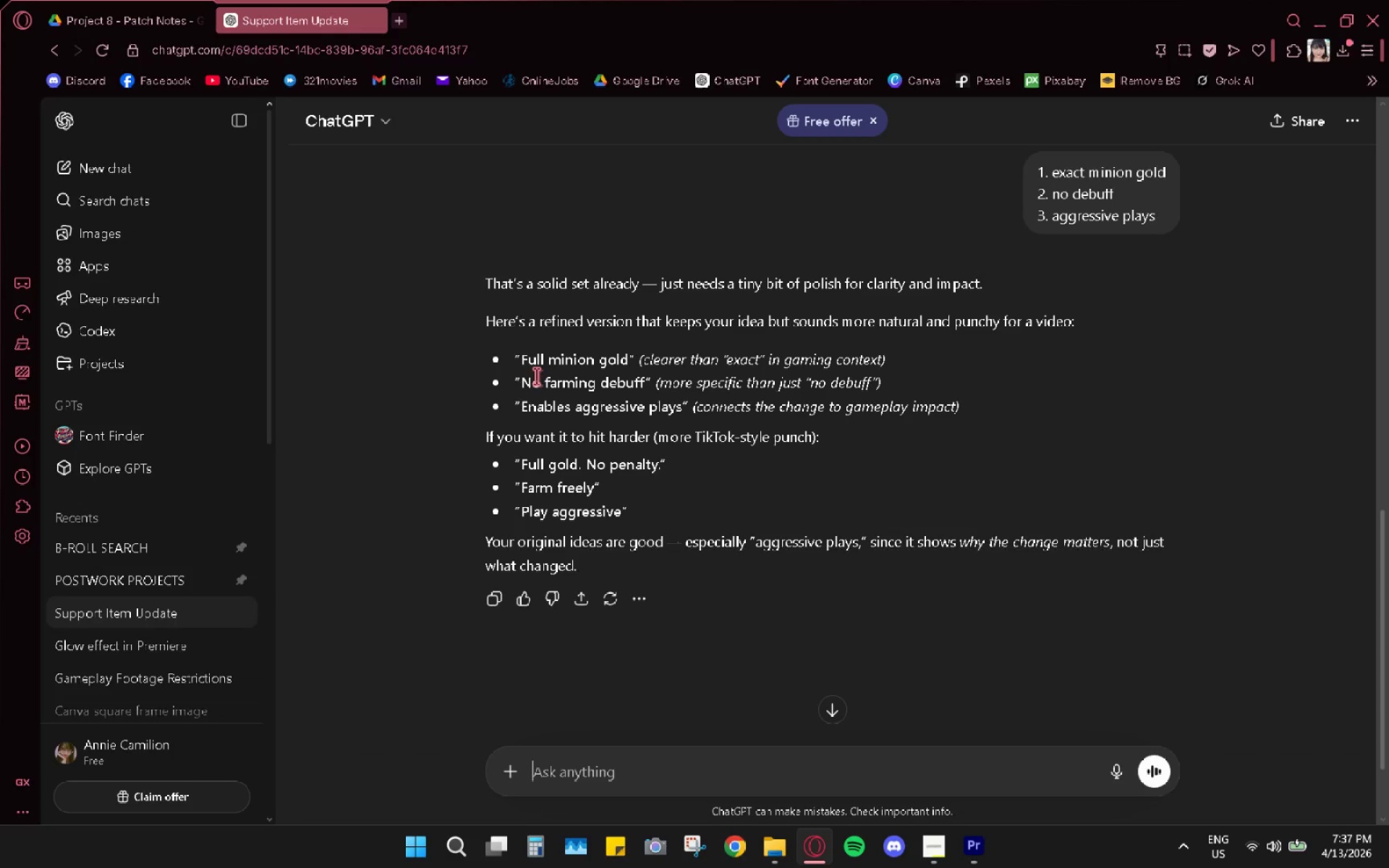 
left_click_drag(start_coordinate=[526, 377], to_coordinate=[642, 388])
 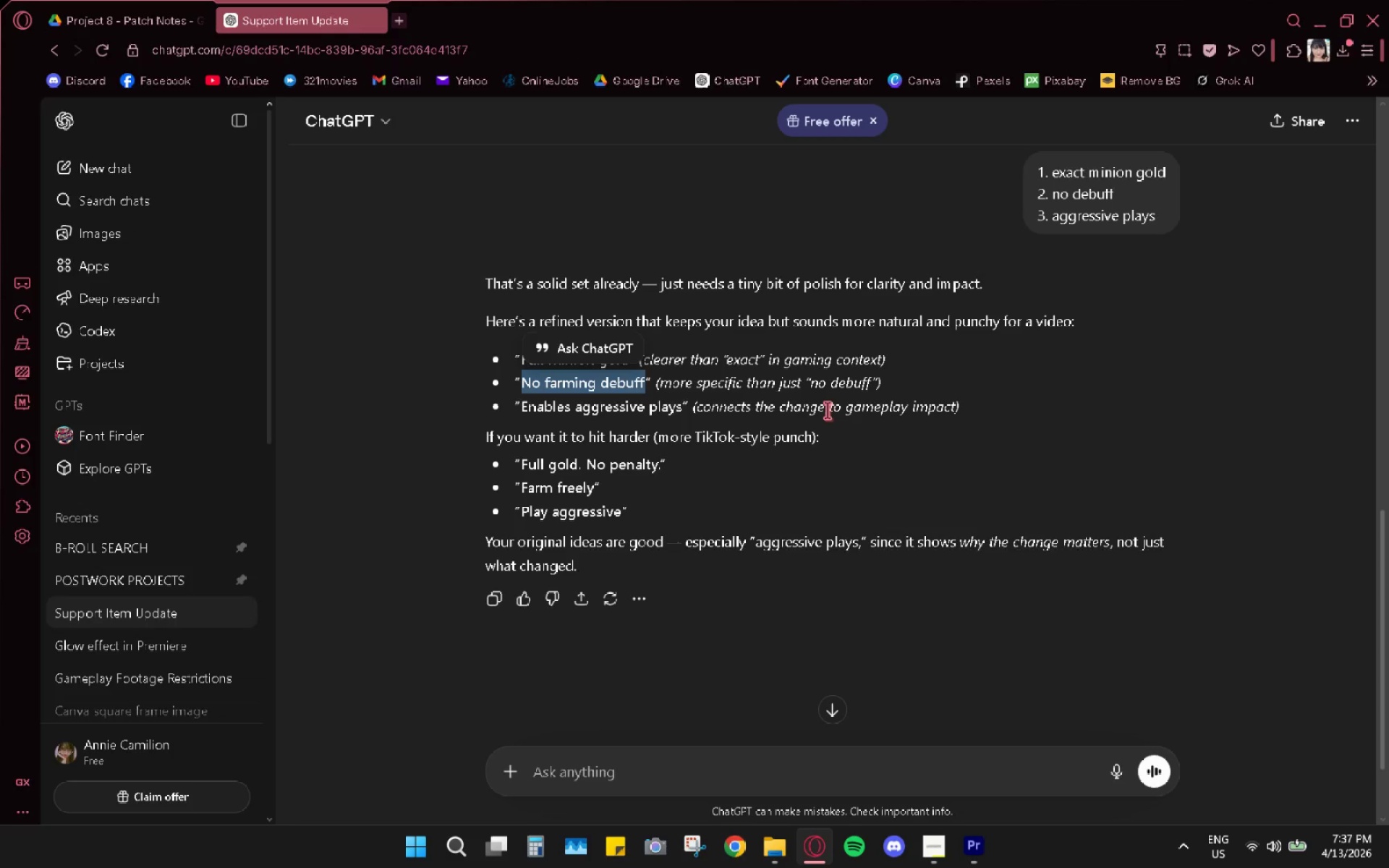 
key(Control+C)
 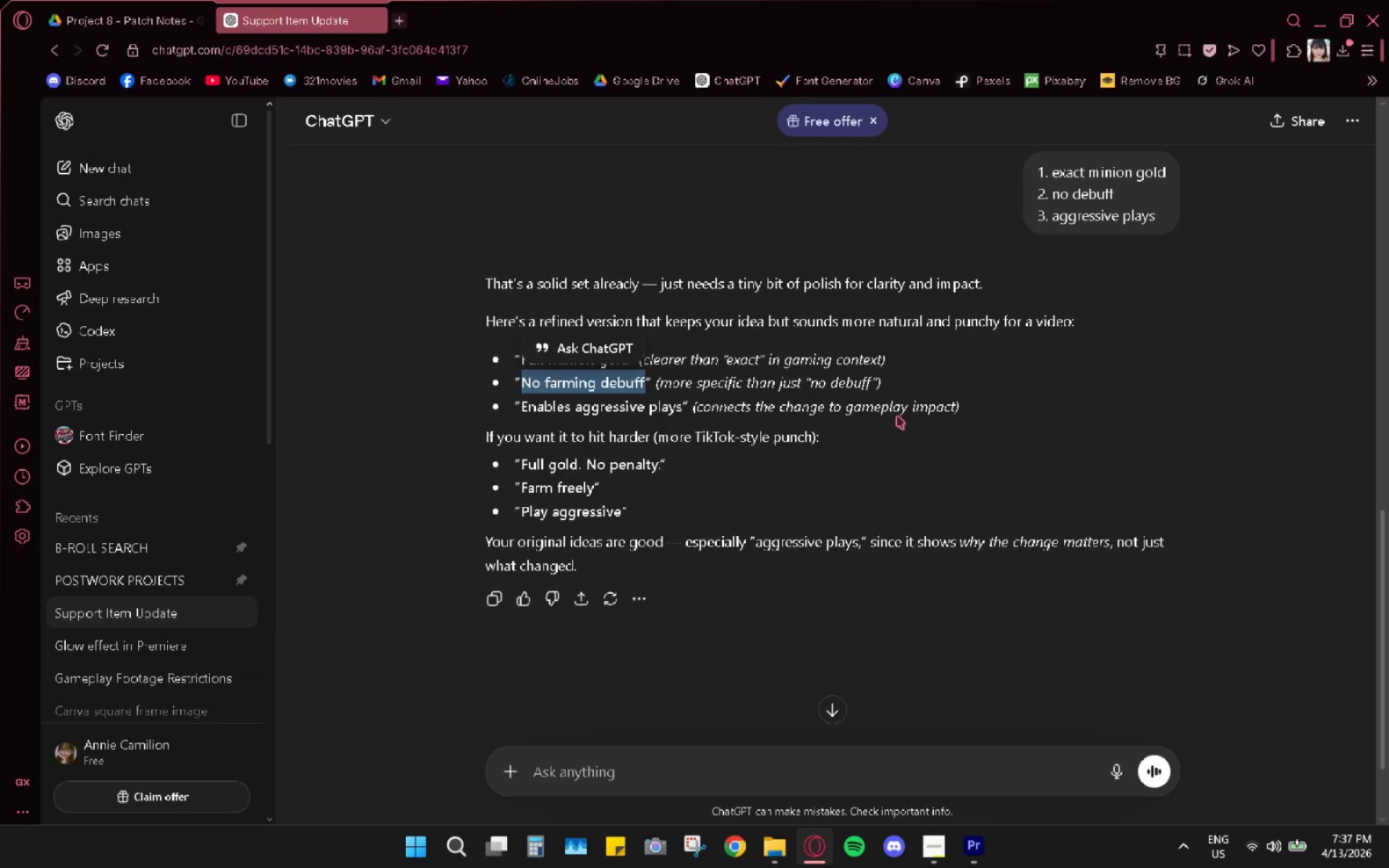 
key(Alt+AltLeft)
 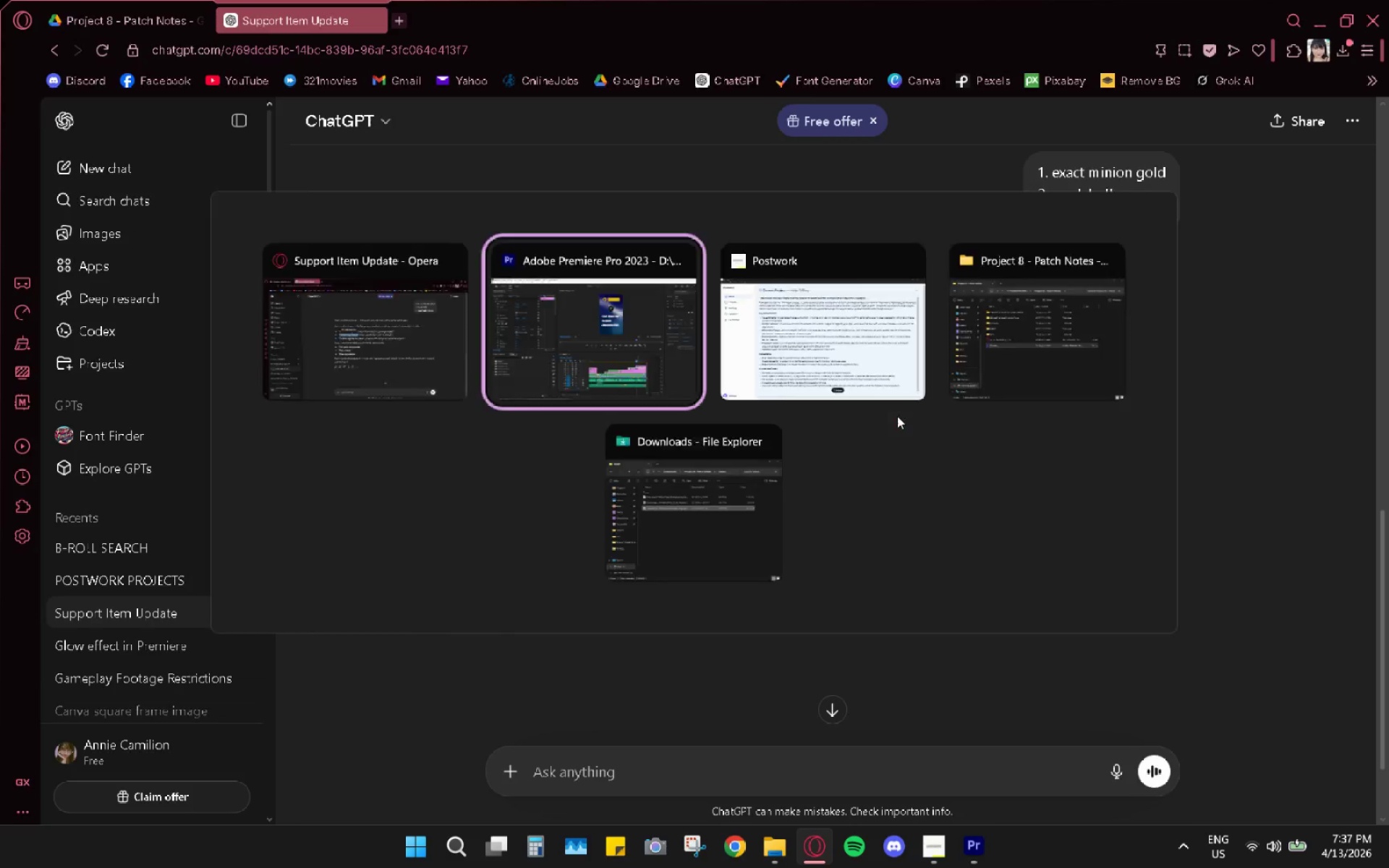 
key(Alt+Tab)
 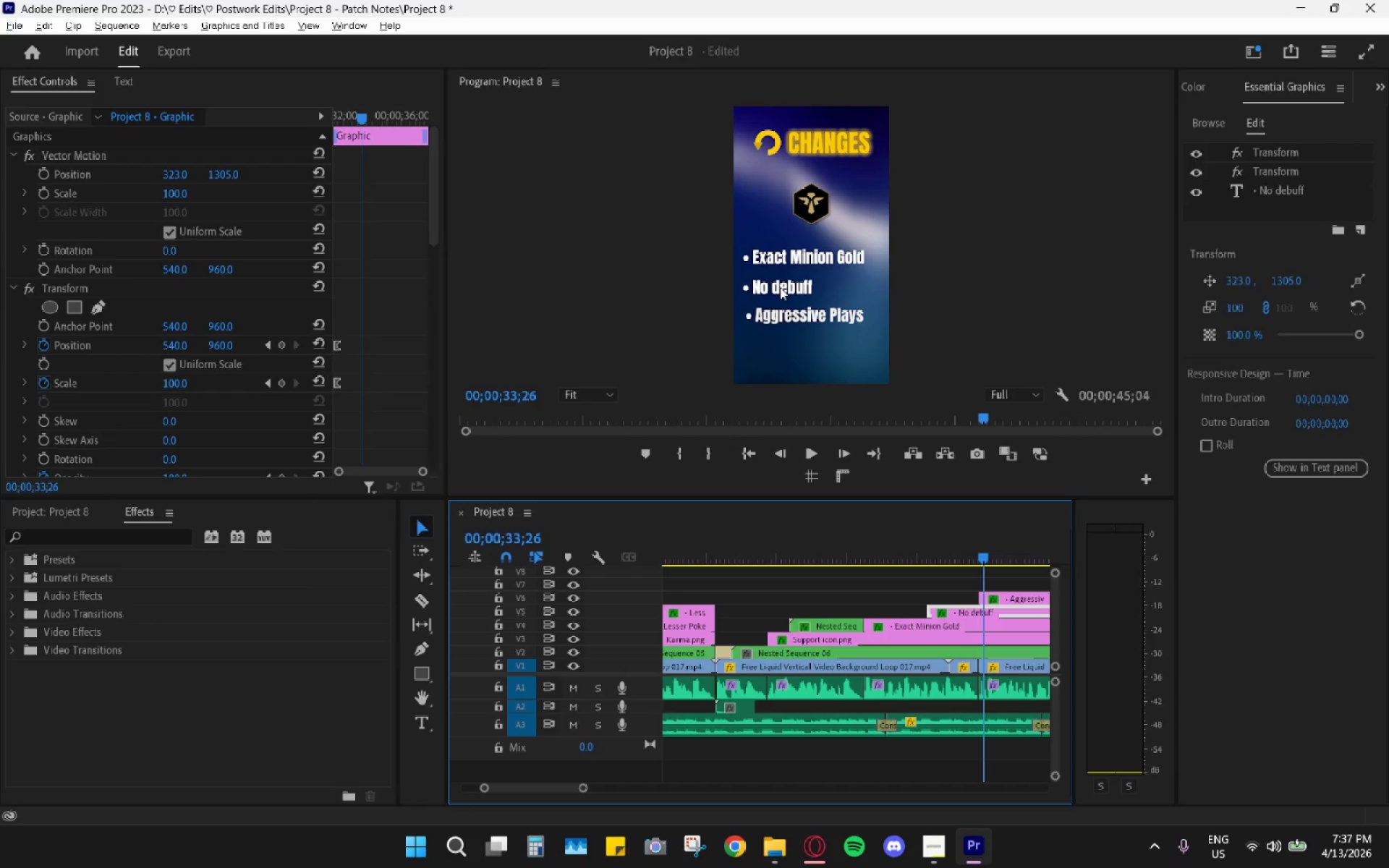 
double_click([778, 284])
 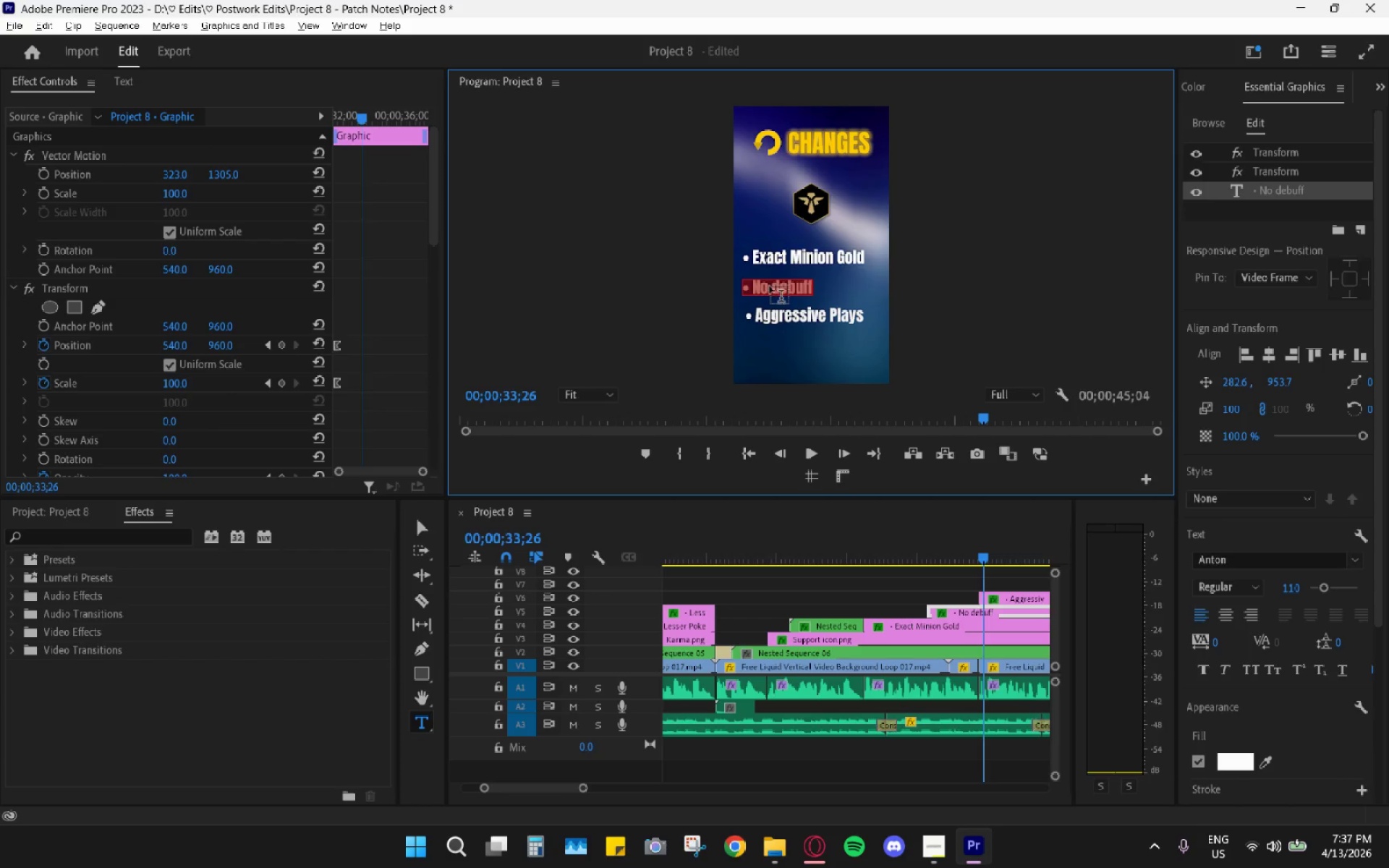 
left_click([773, 288])
 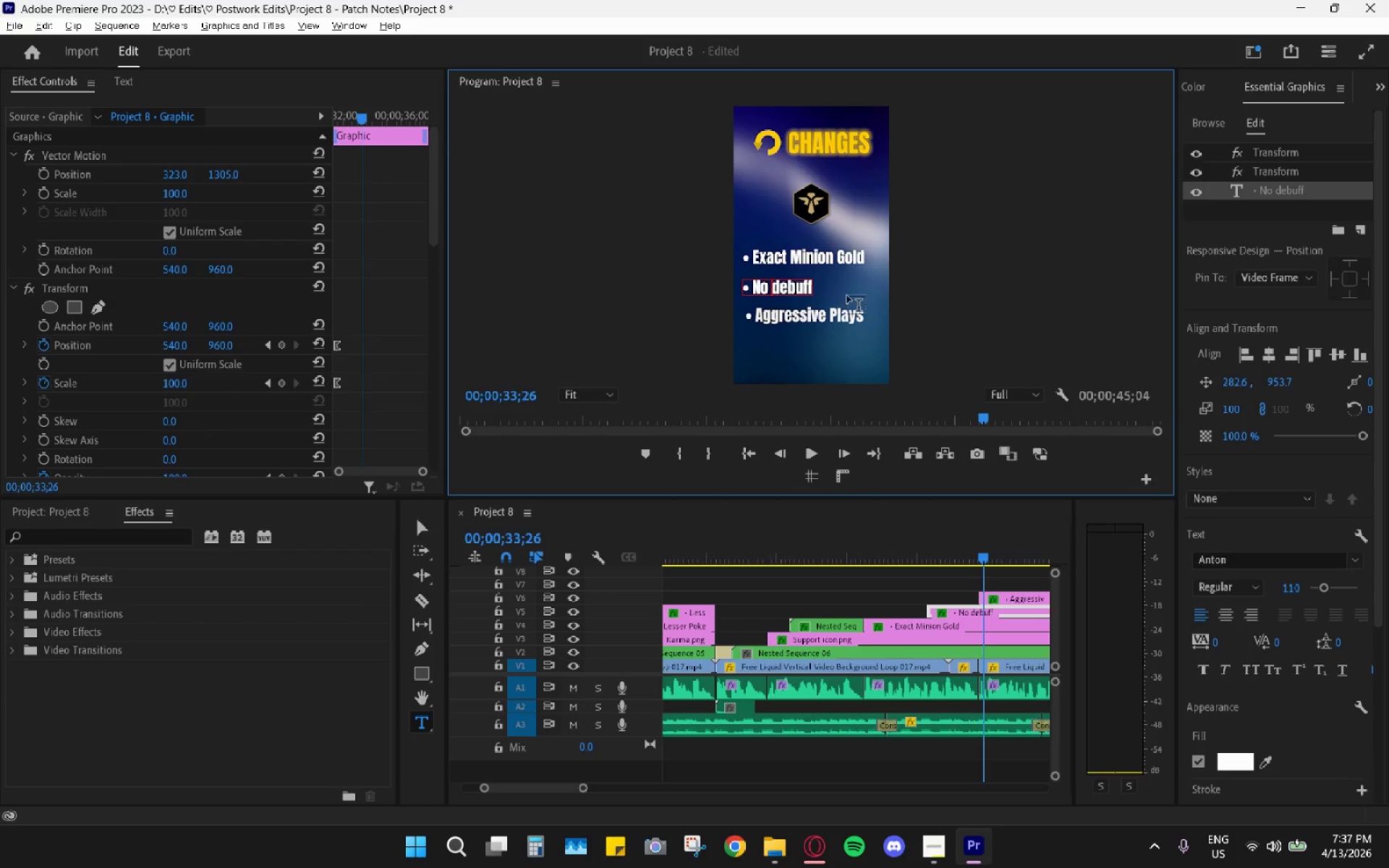 
key(Control+ControlLeft)
 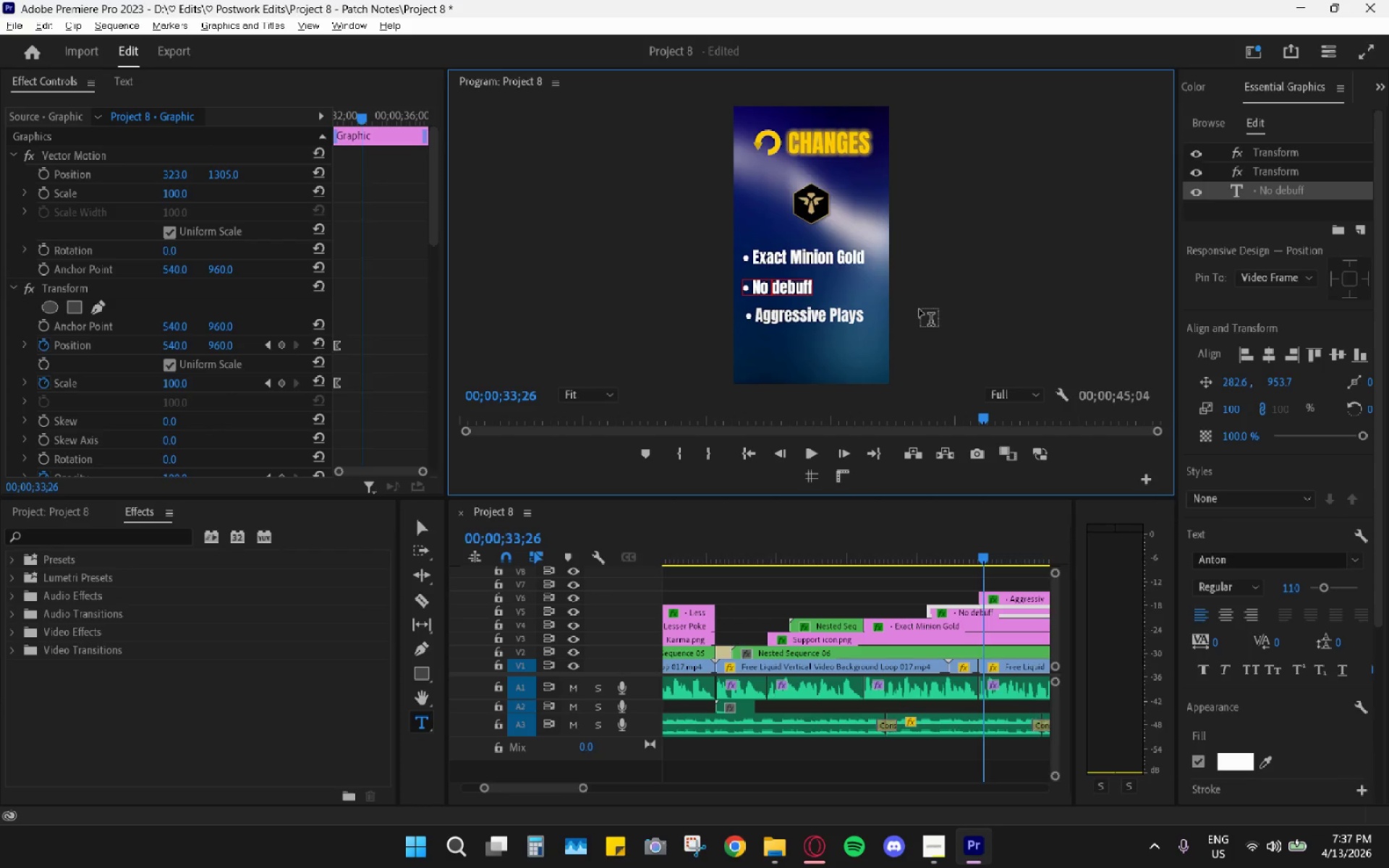 
key(Control+V)
 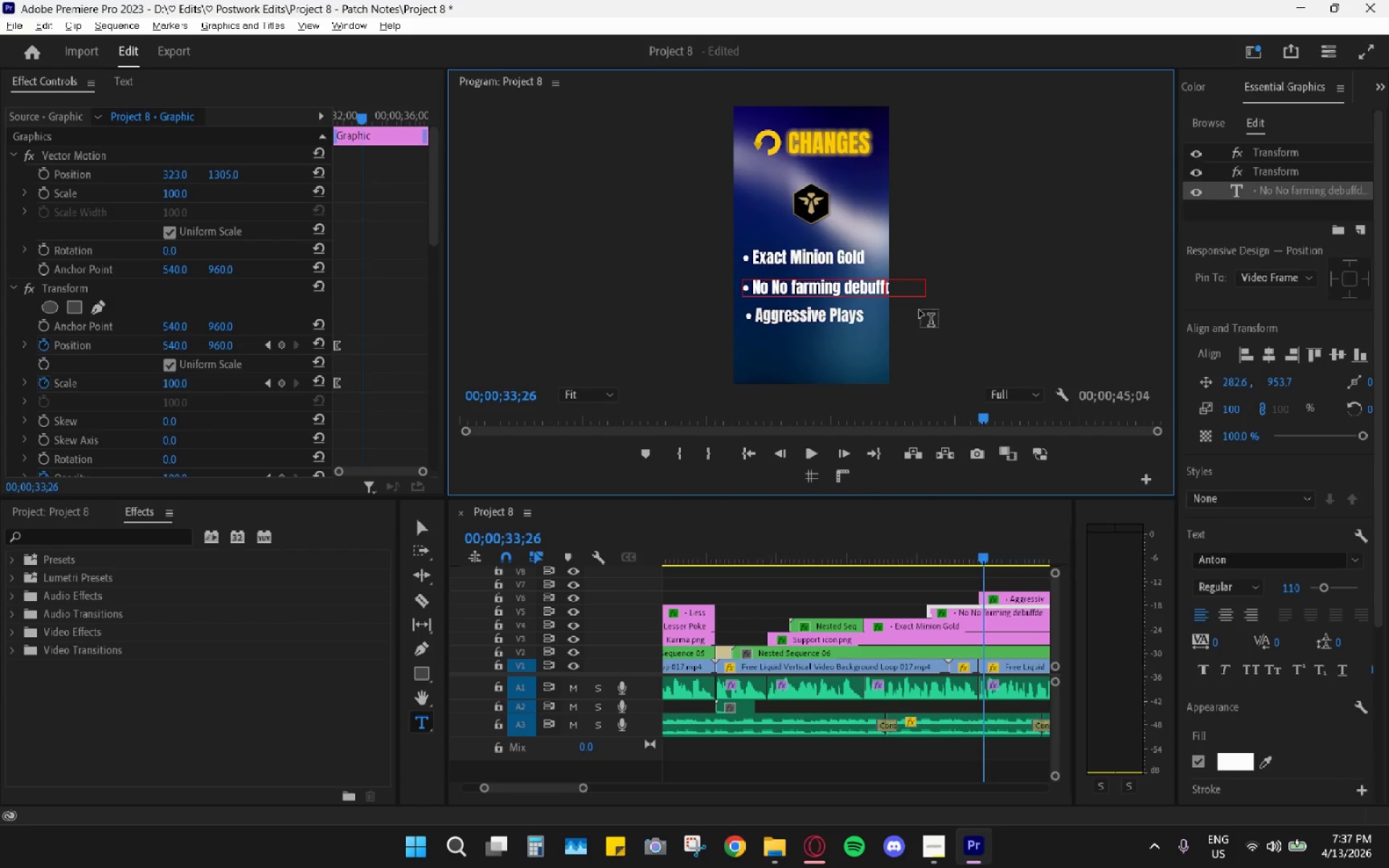 
hold_key(key=Backspace, duration=0.91)
 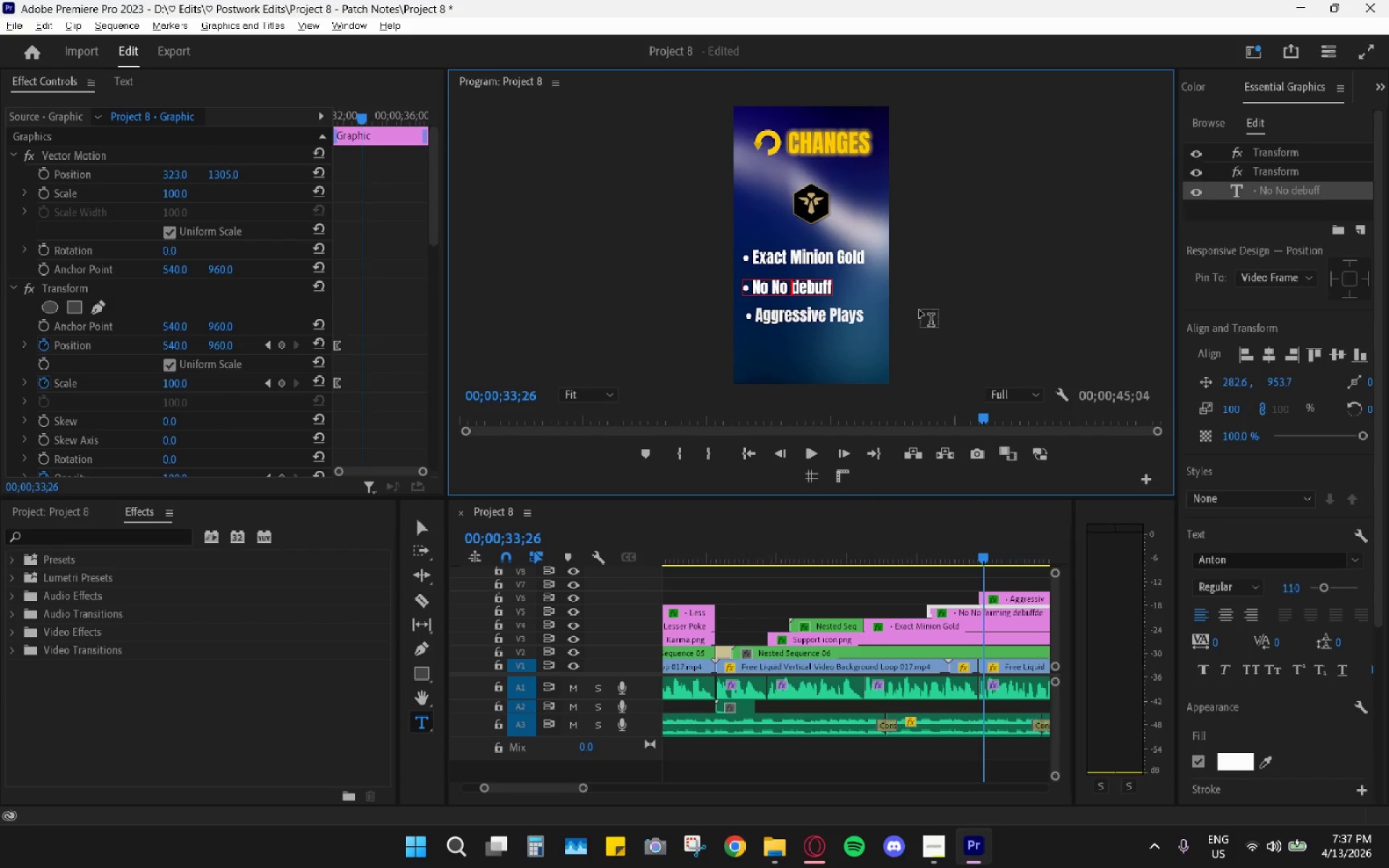 
key(Backspace)
key(Backspace)
key(Backspace)
type(farming )
key(Tab)
 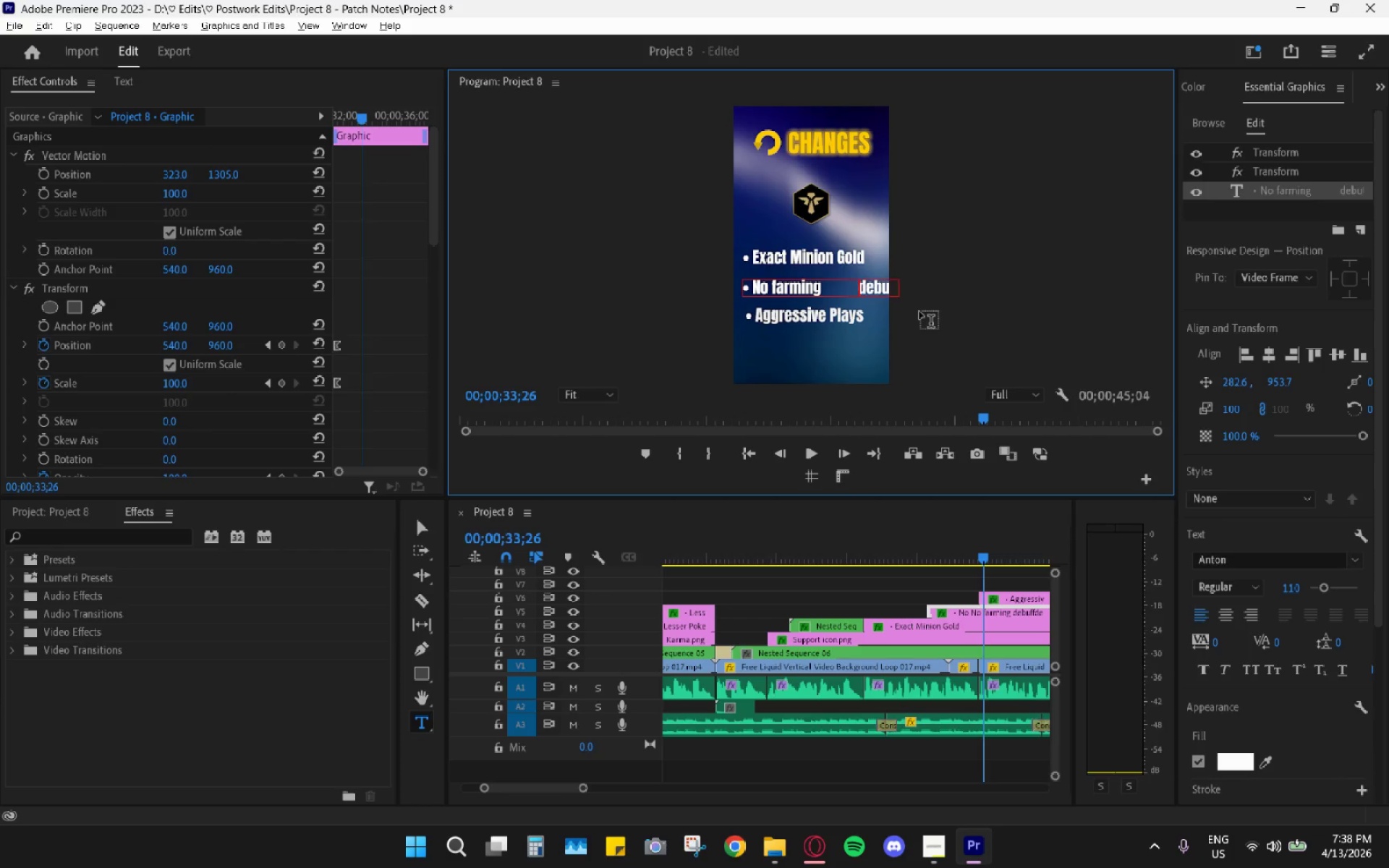 
key(Alt+AltLeft)
 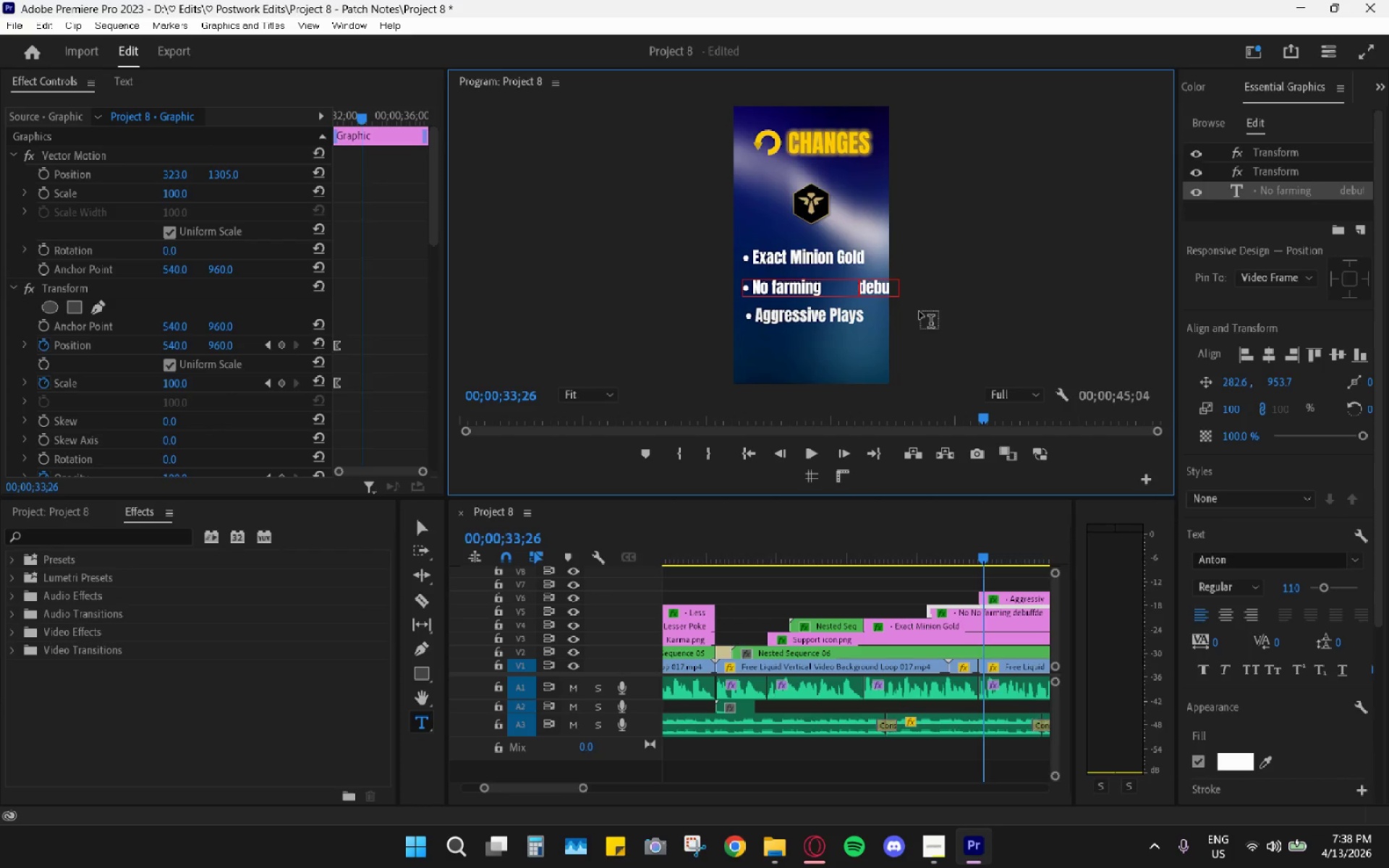 
key(Backspace)
 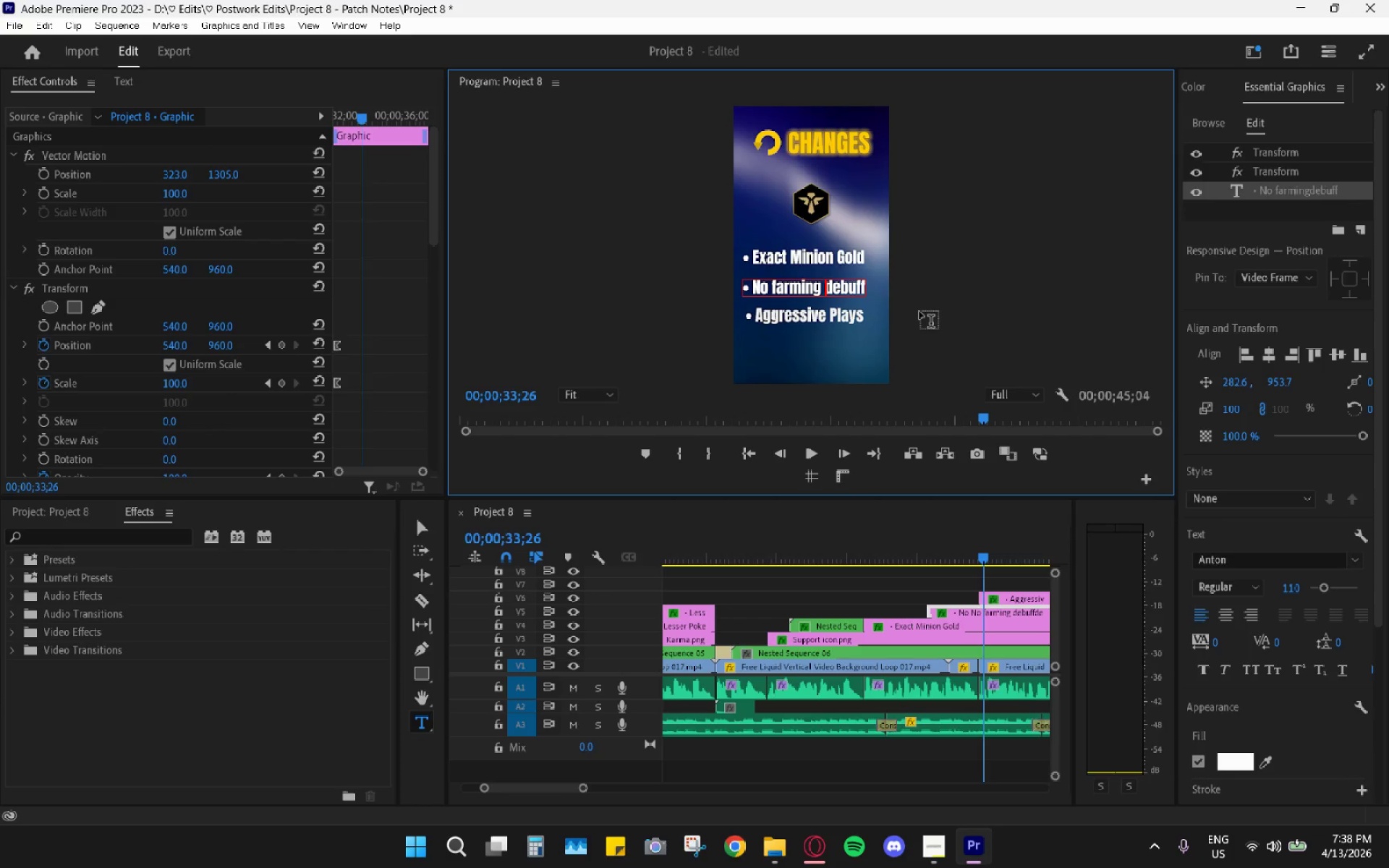 
key(Backspace)
 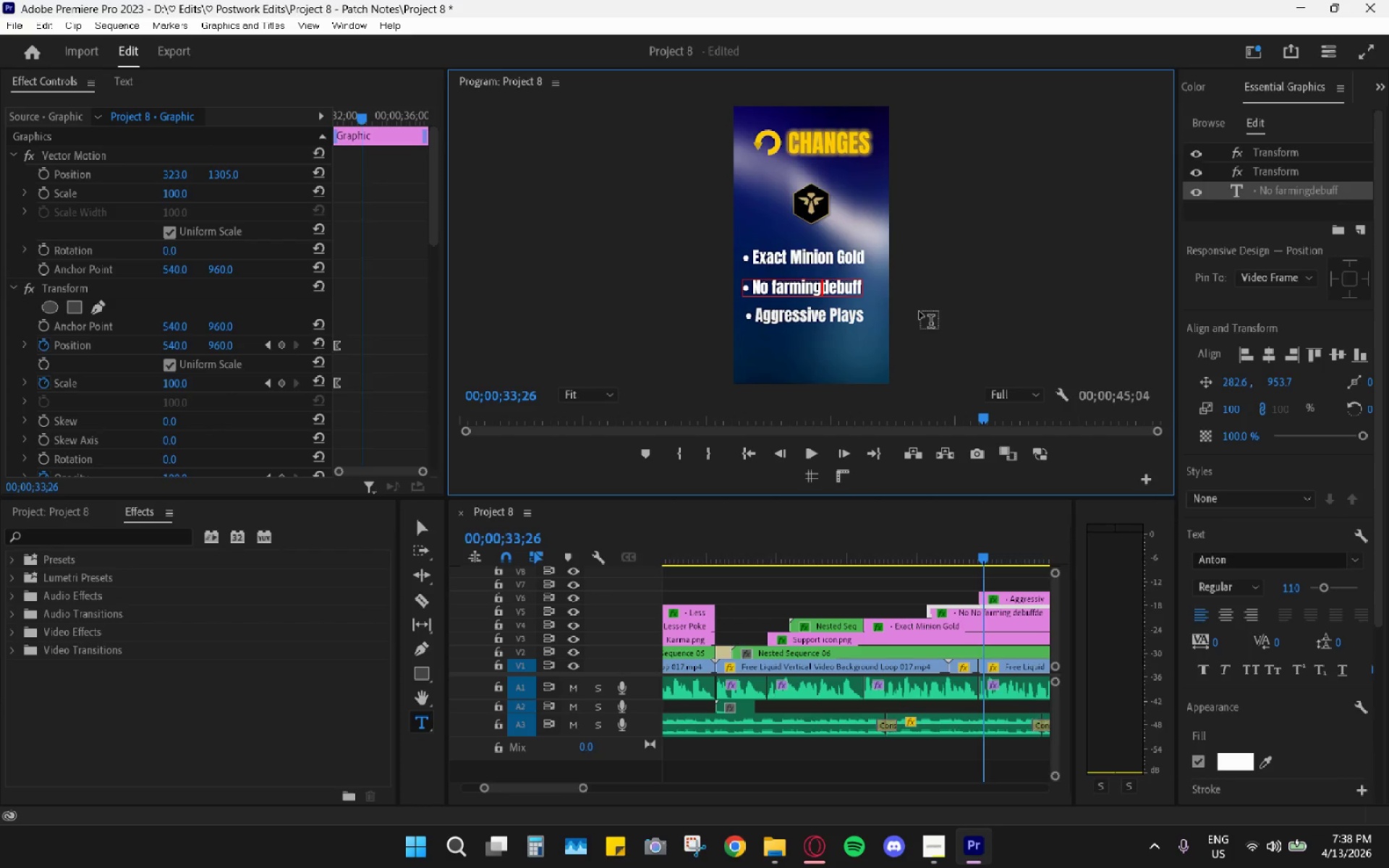 
key(Space)
 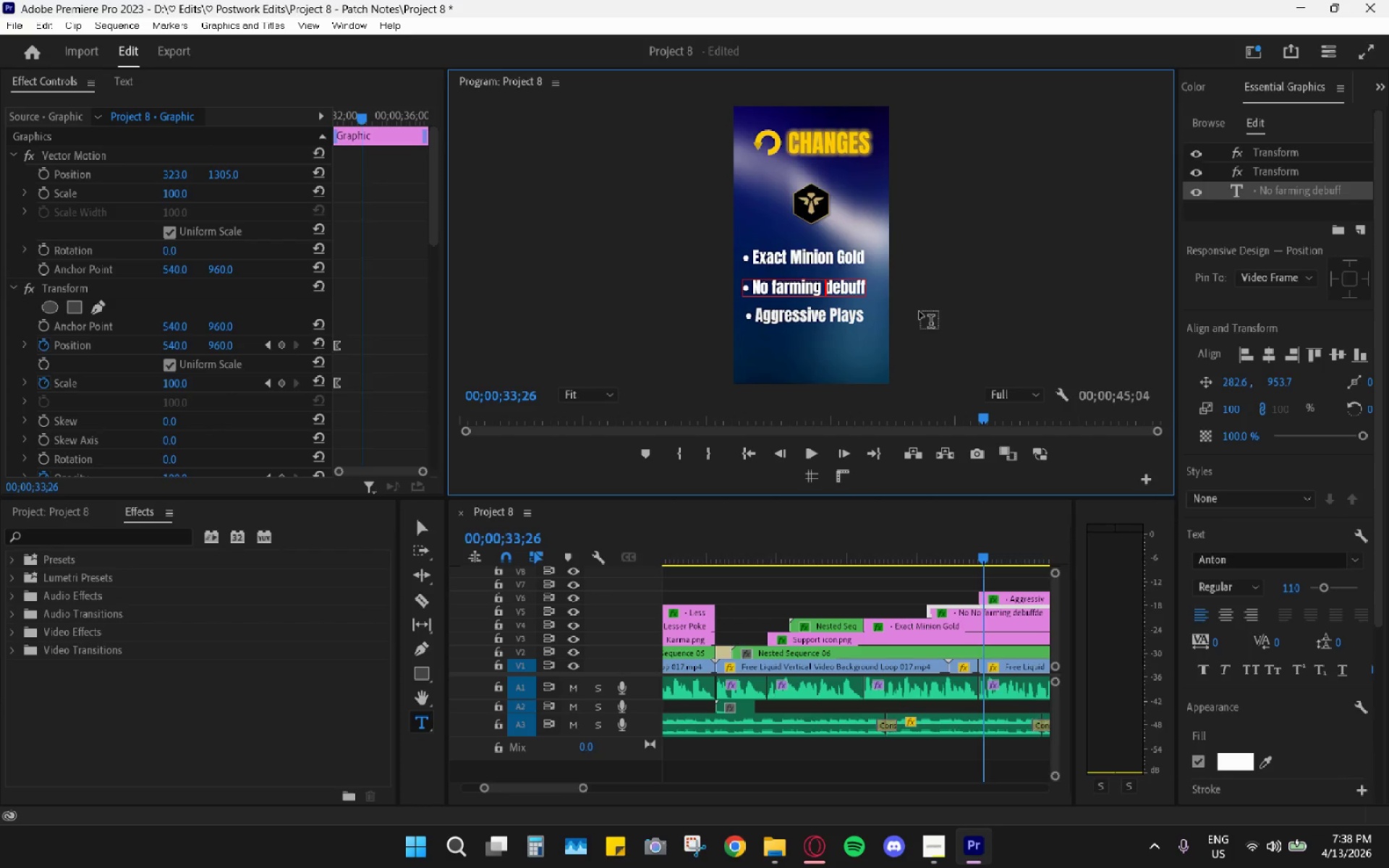 
key(Alt+AltLeft)
 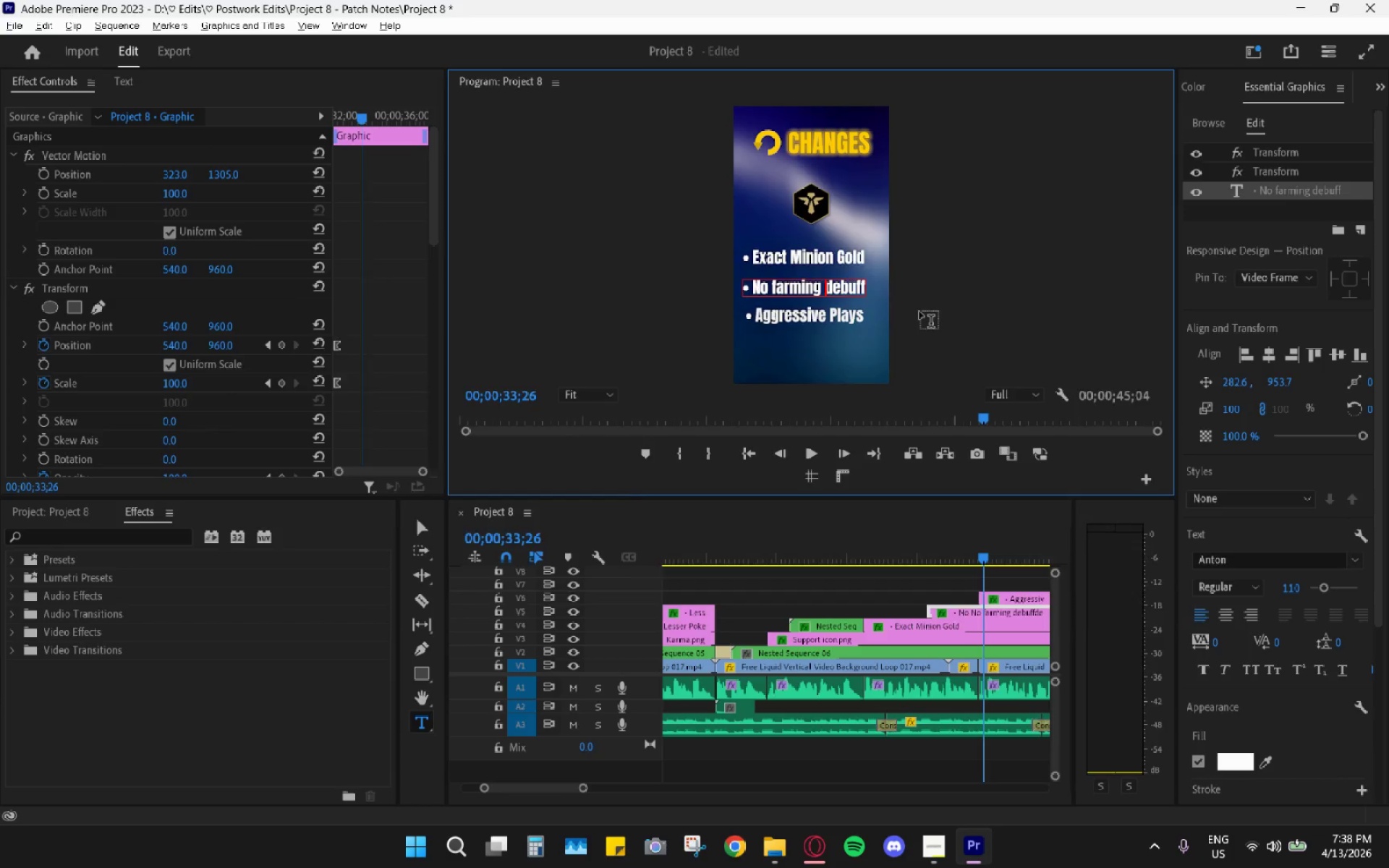 
key(Alt+Tab)
 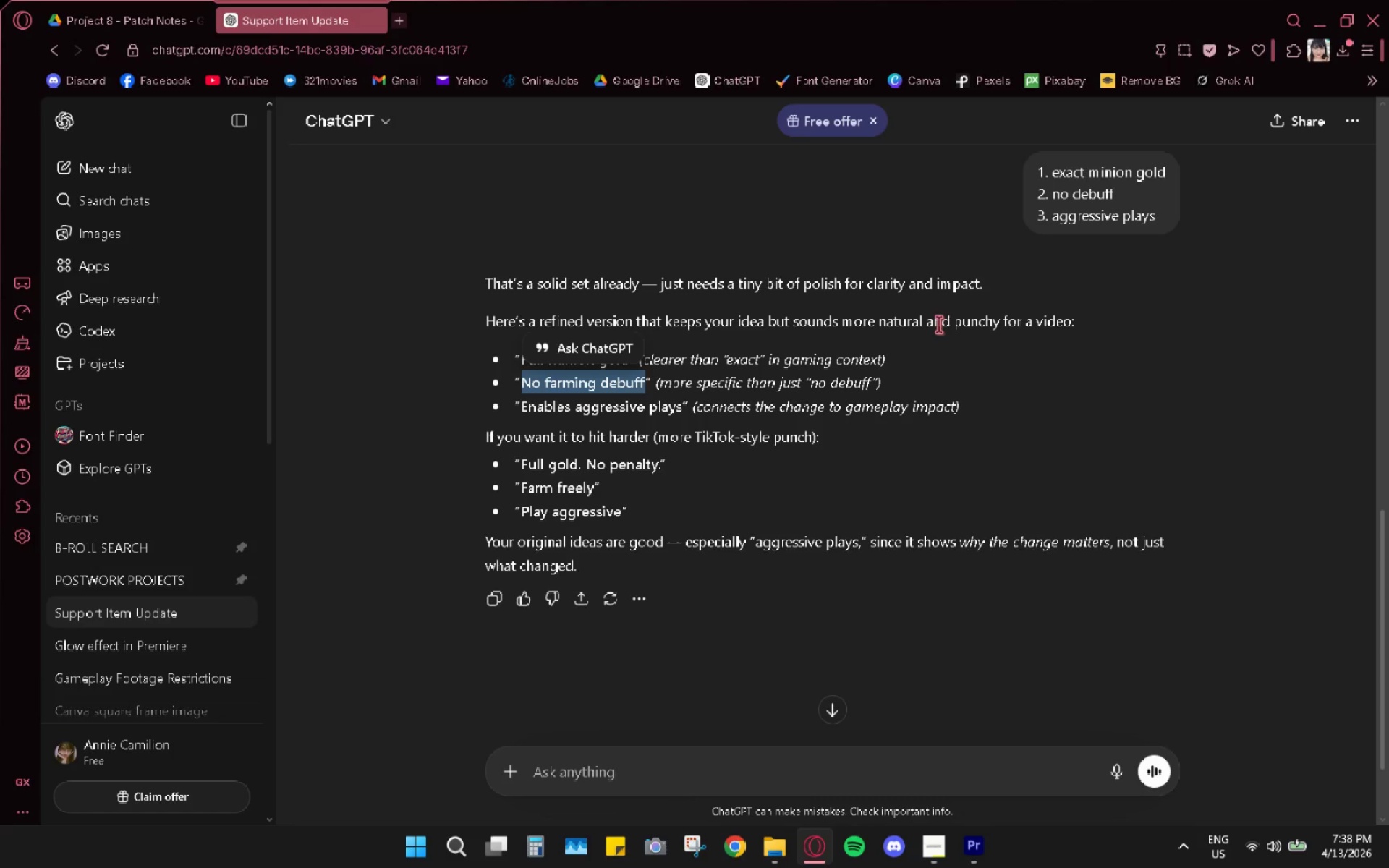 
key(Alt+AltLeft)
 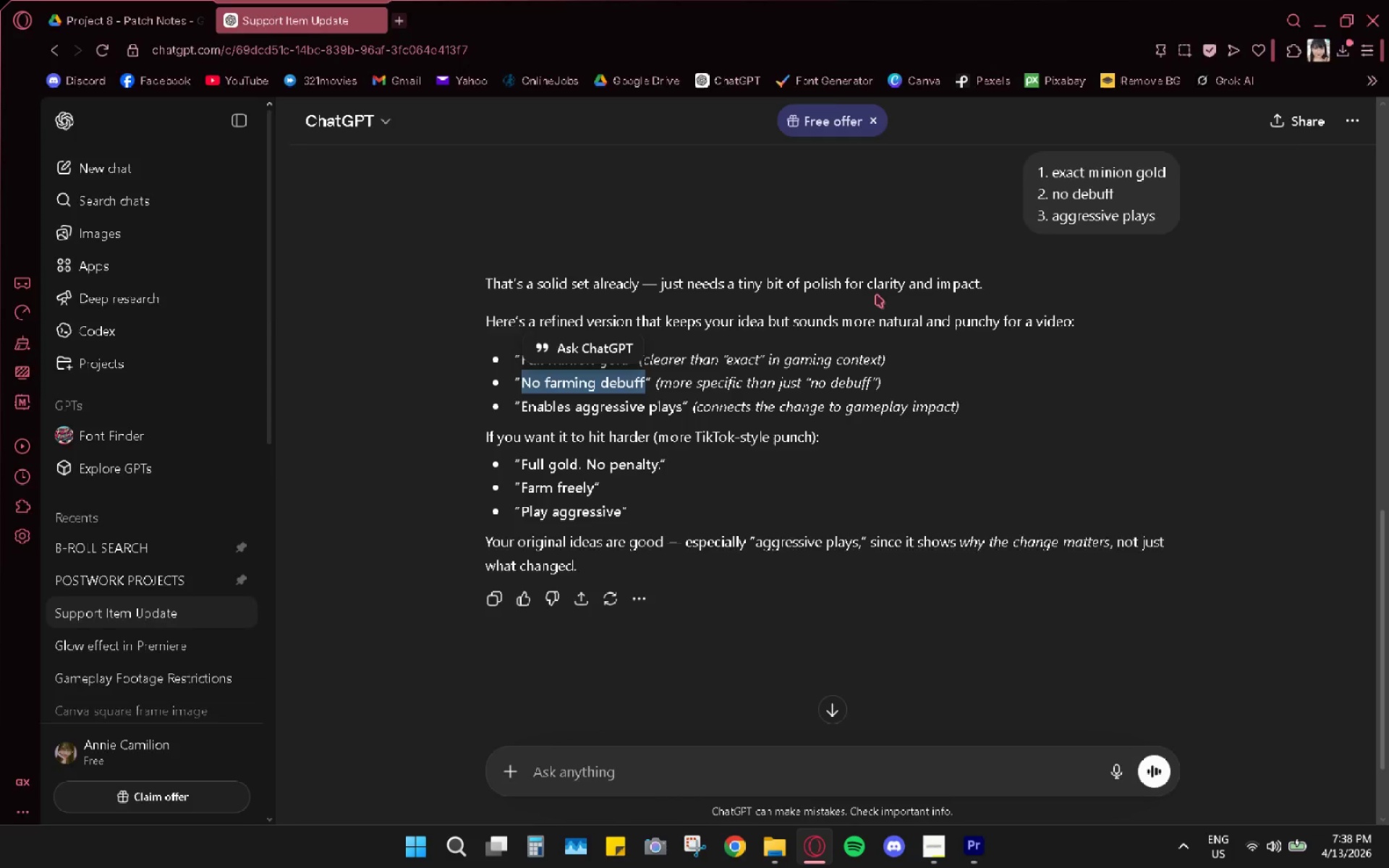 
key(Alt+Tab)
 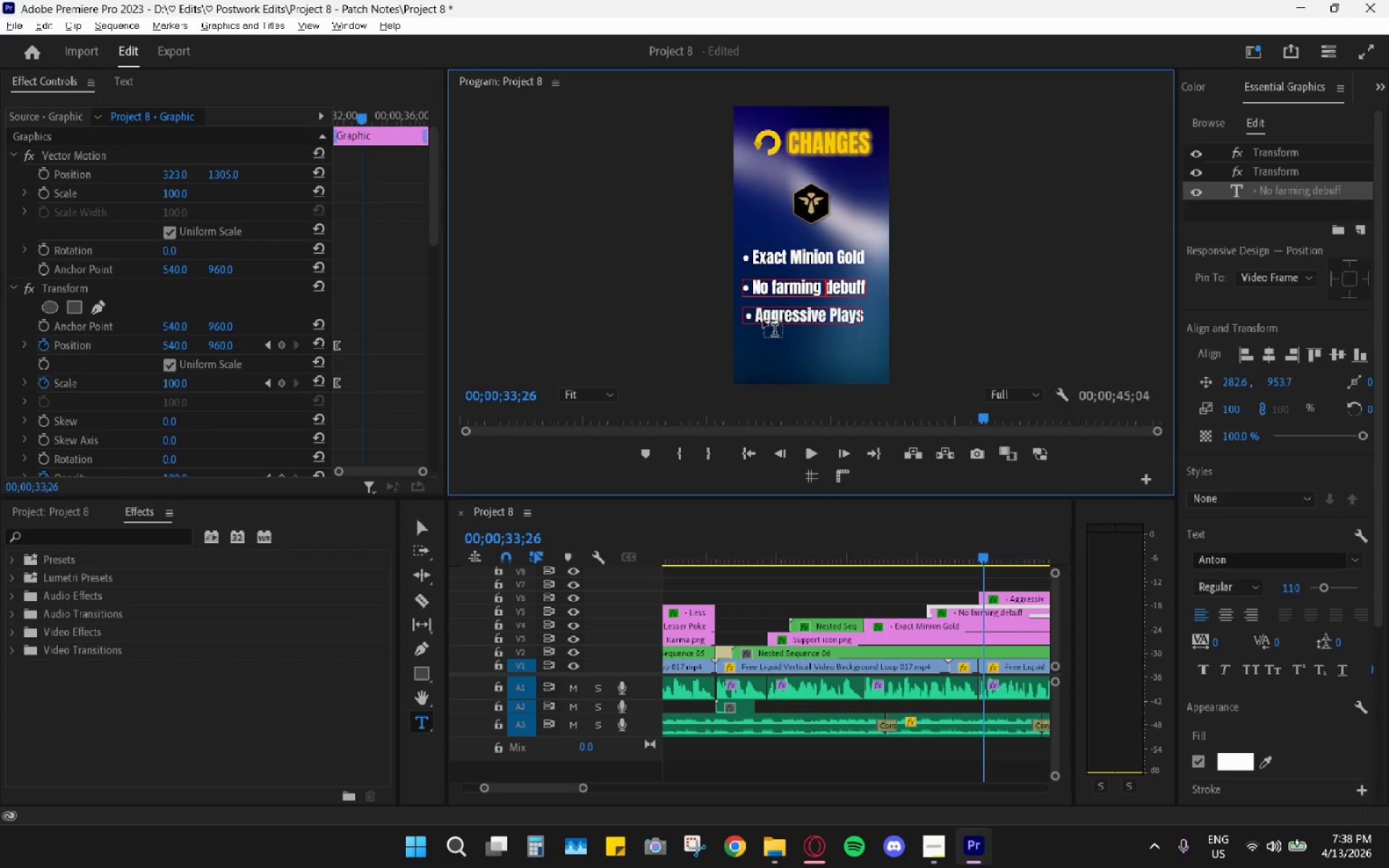 
left_click([757, 318])
 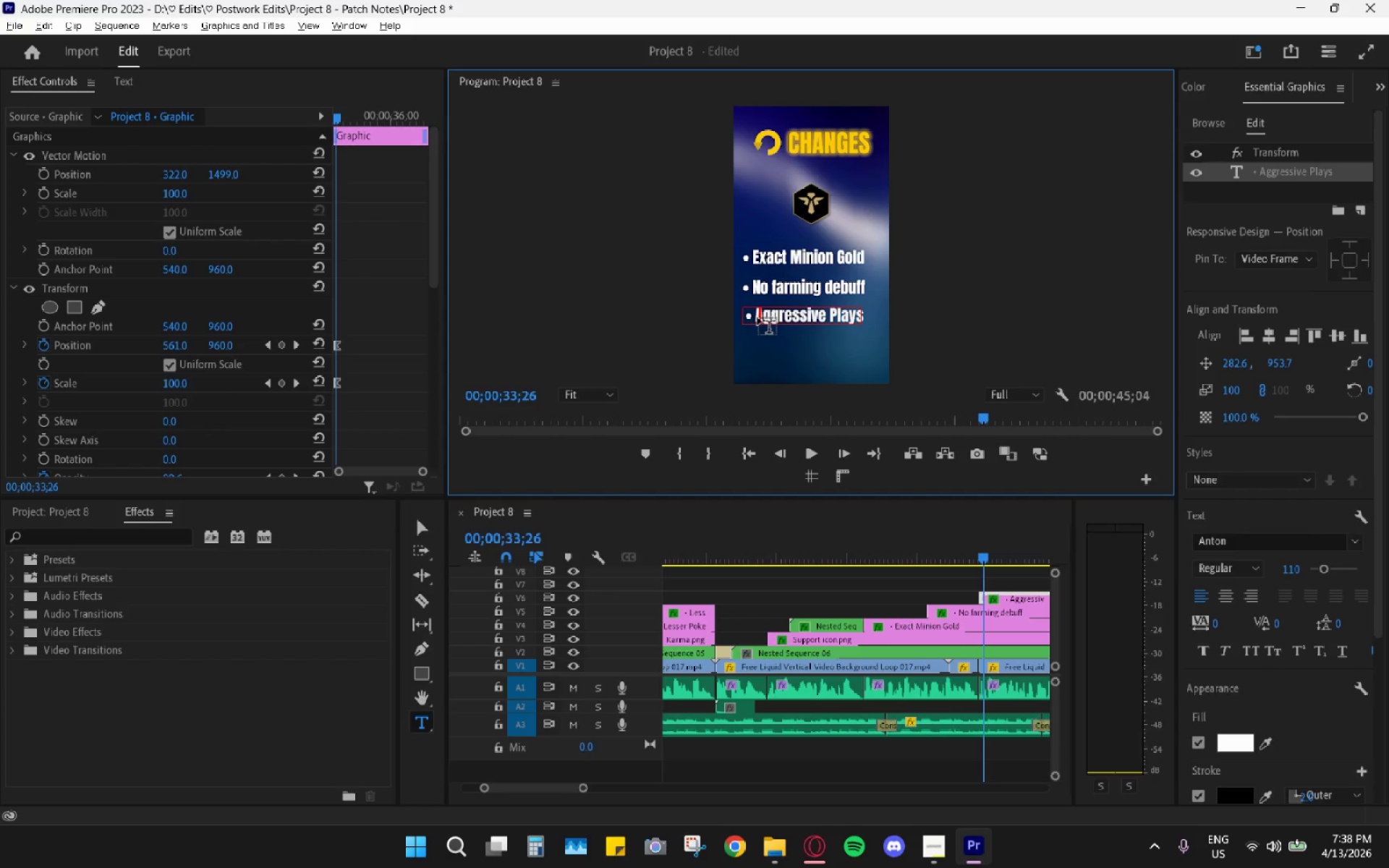 
key(ArrowRight)
 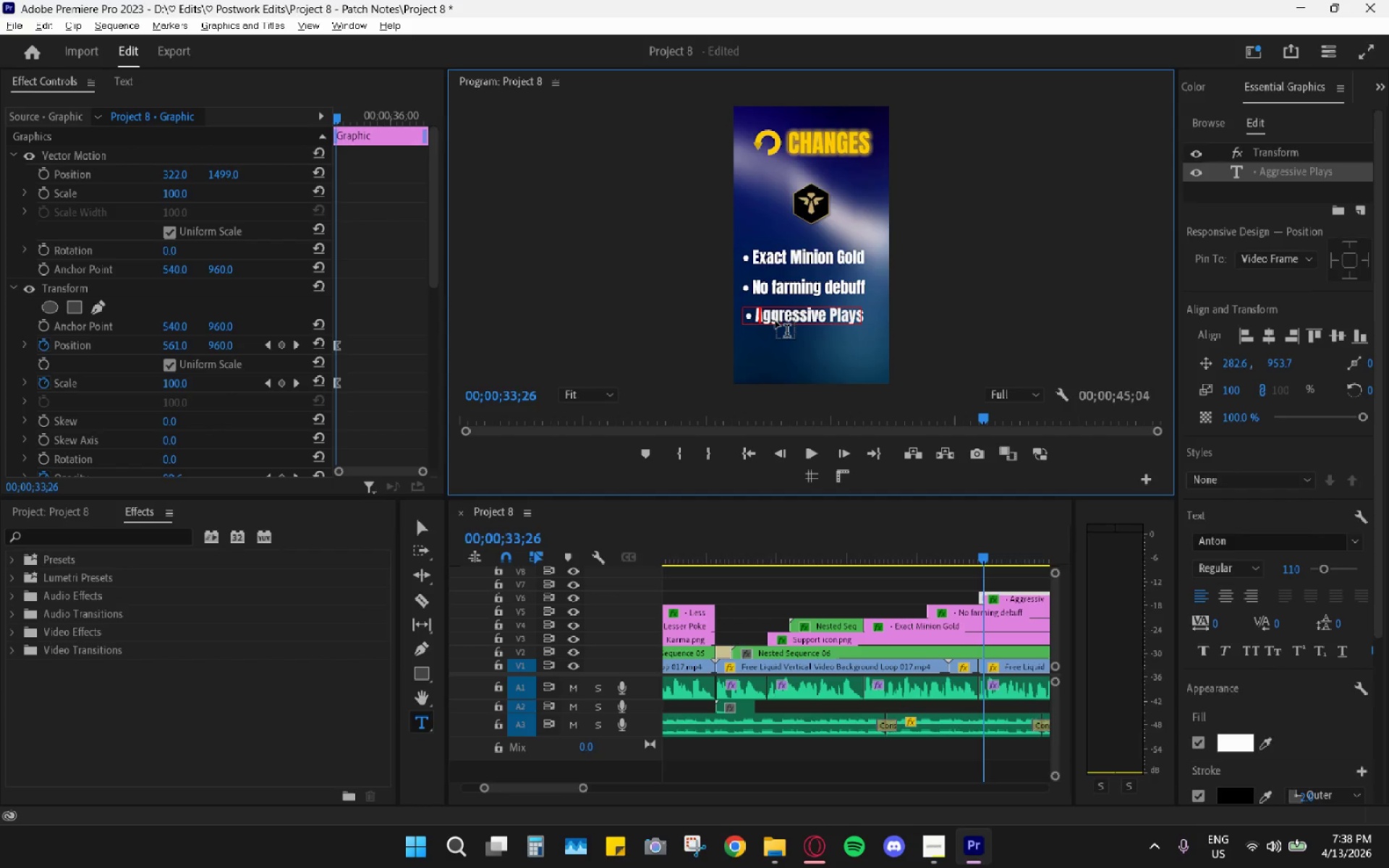 
left_click([797, 317])
 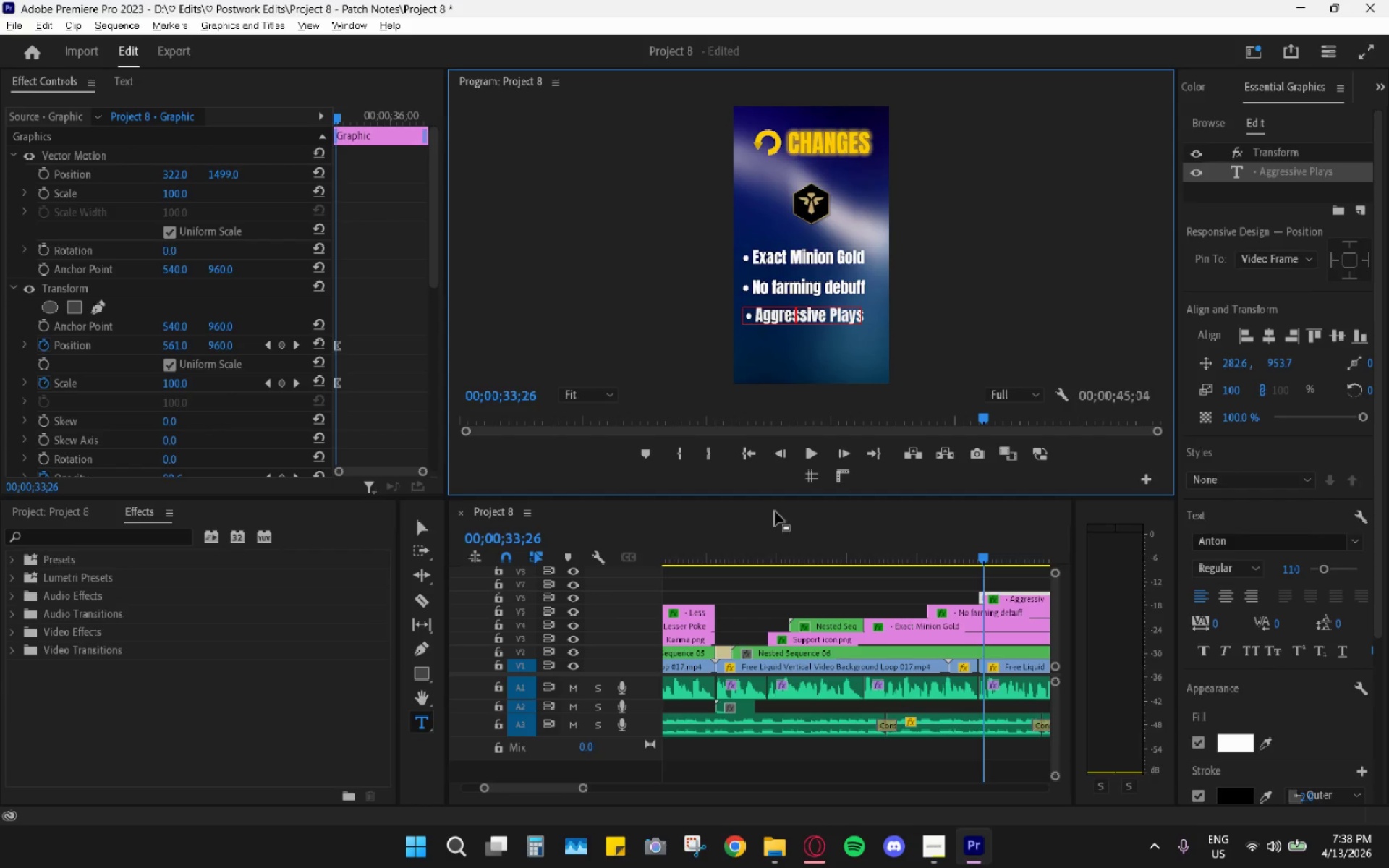 
left_click([771, 540])
 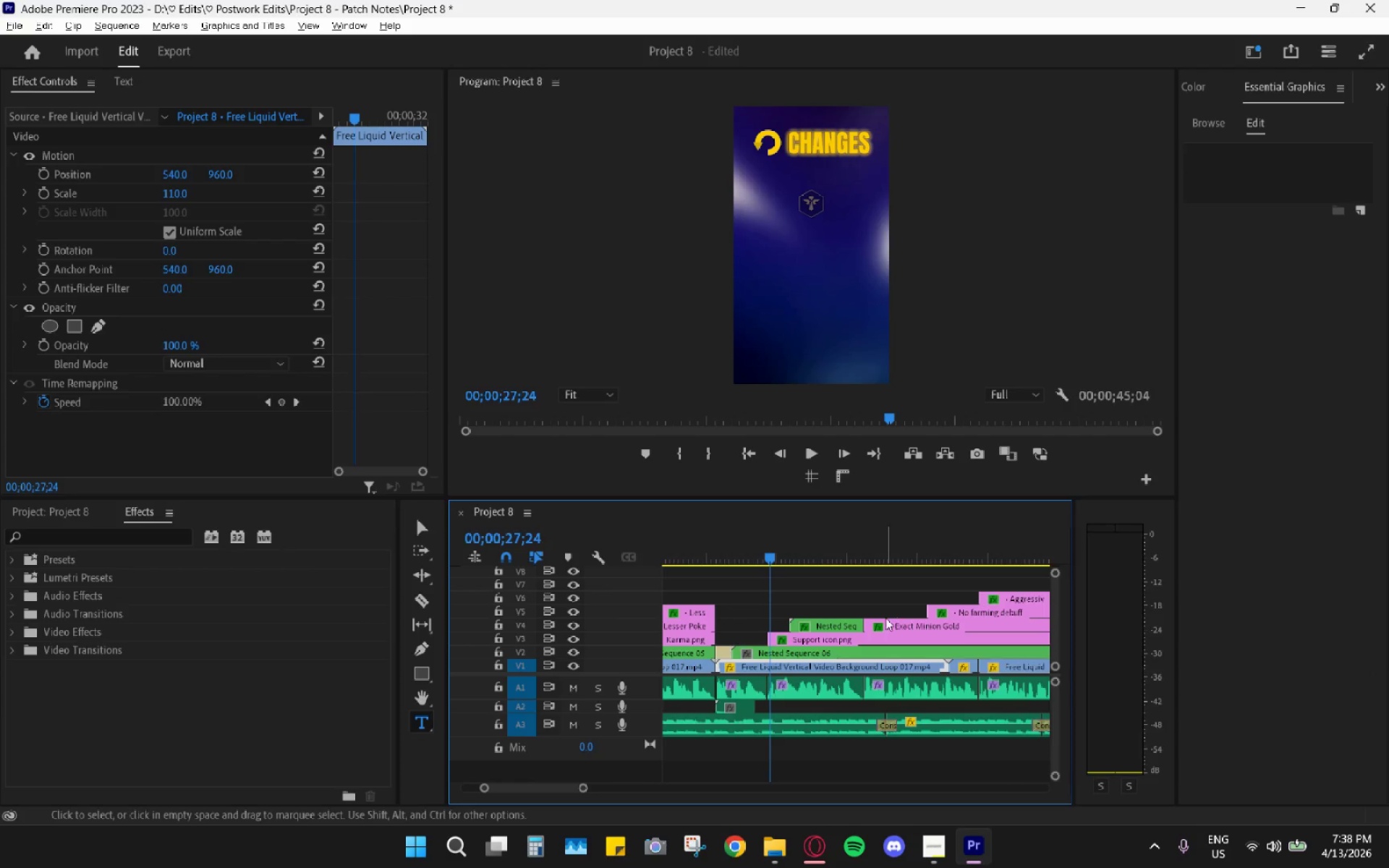 
left_click([918, 561])
 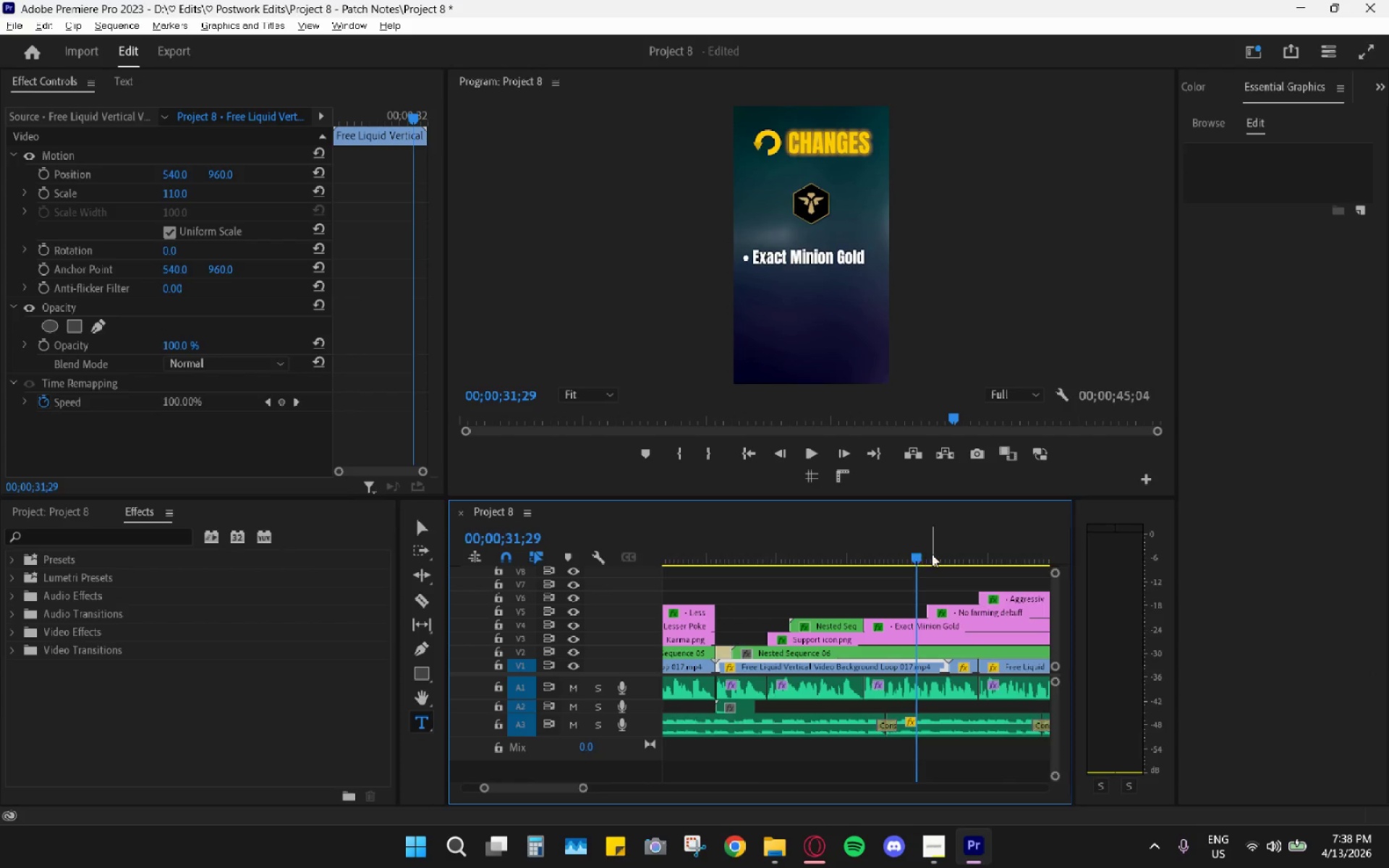 
key(Space)
 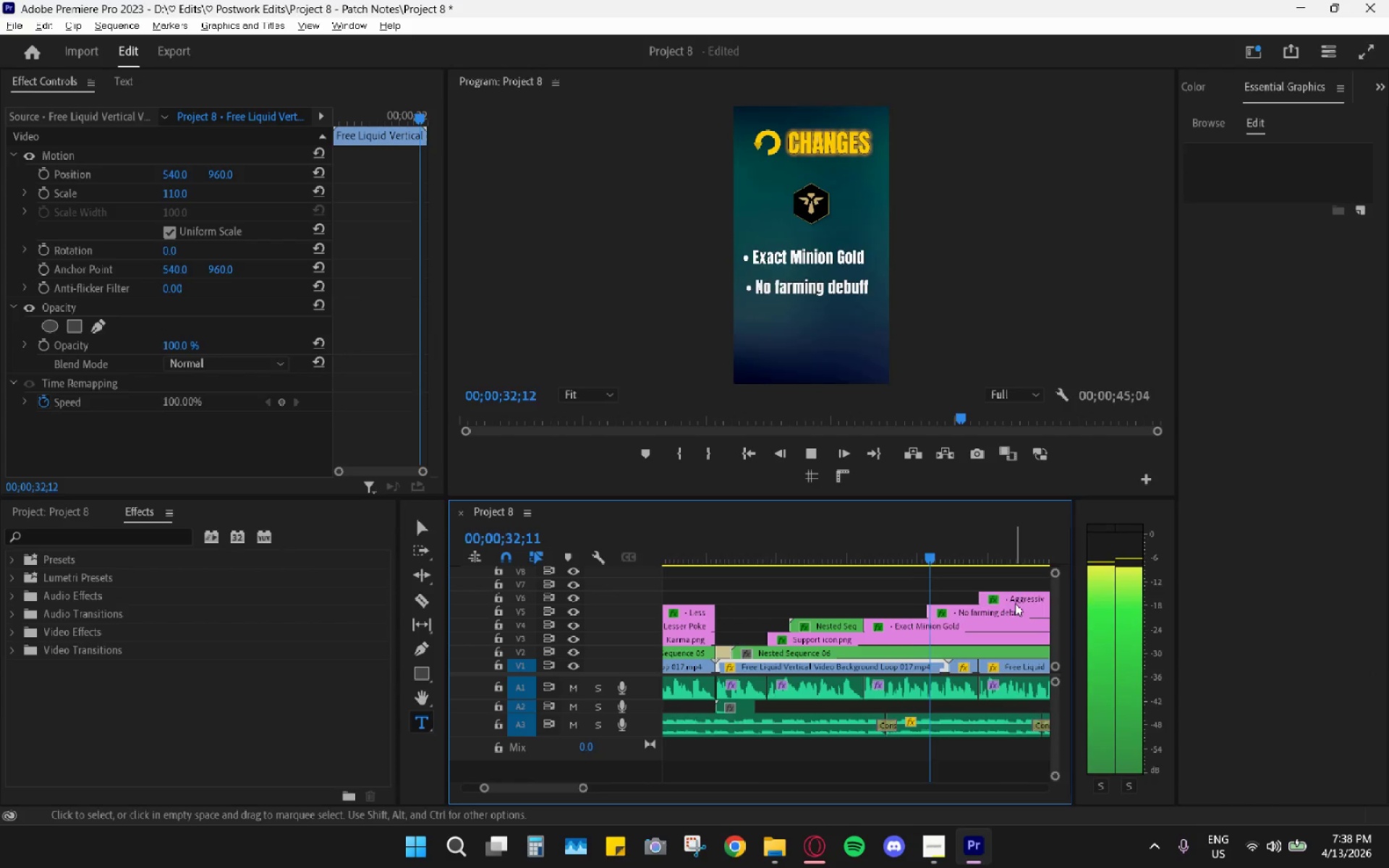 
left_click([1025, 597])
 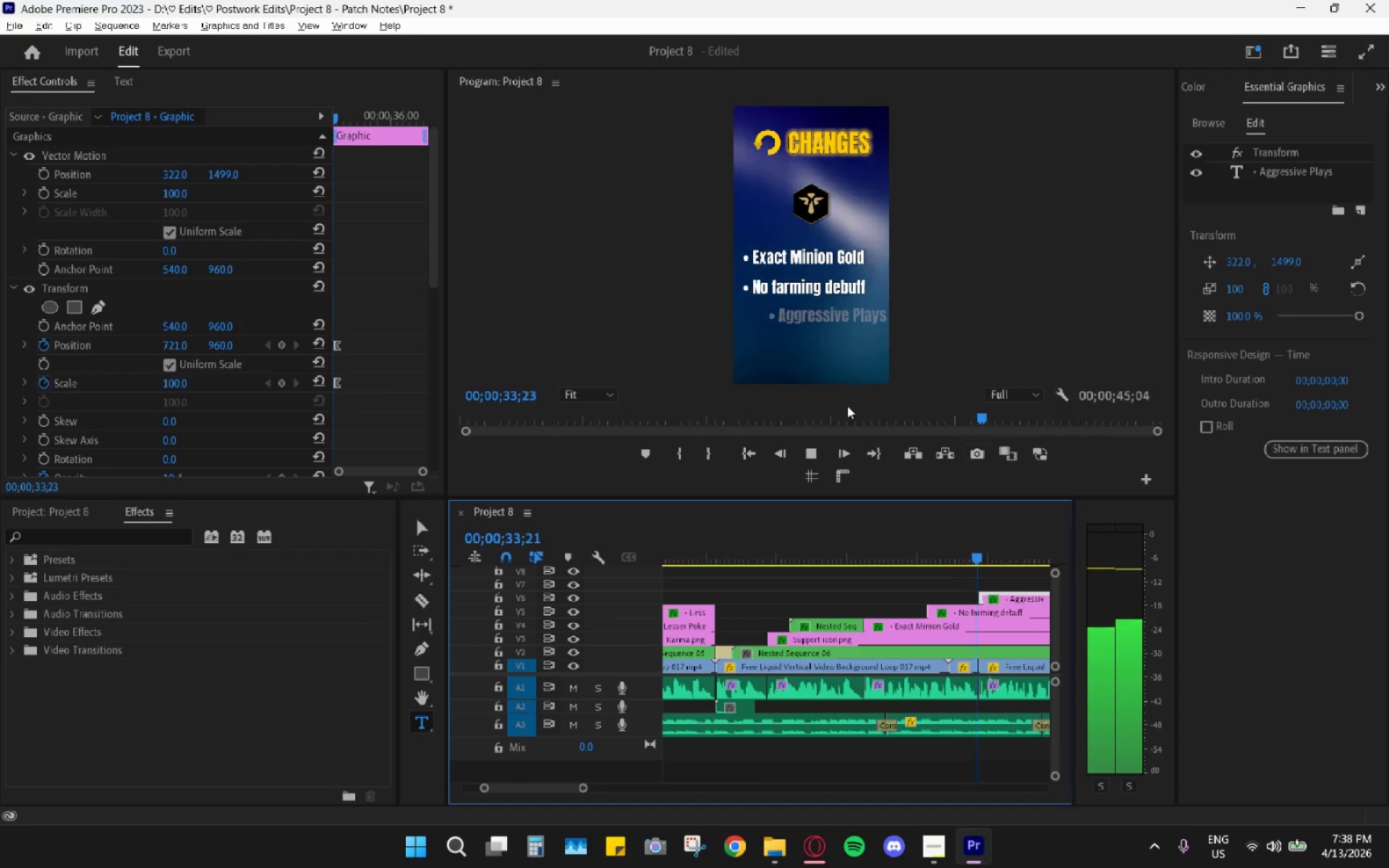 
key(Space)
 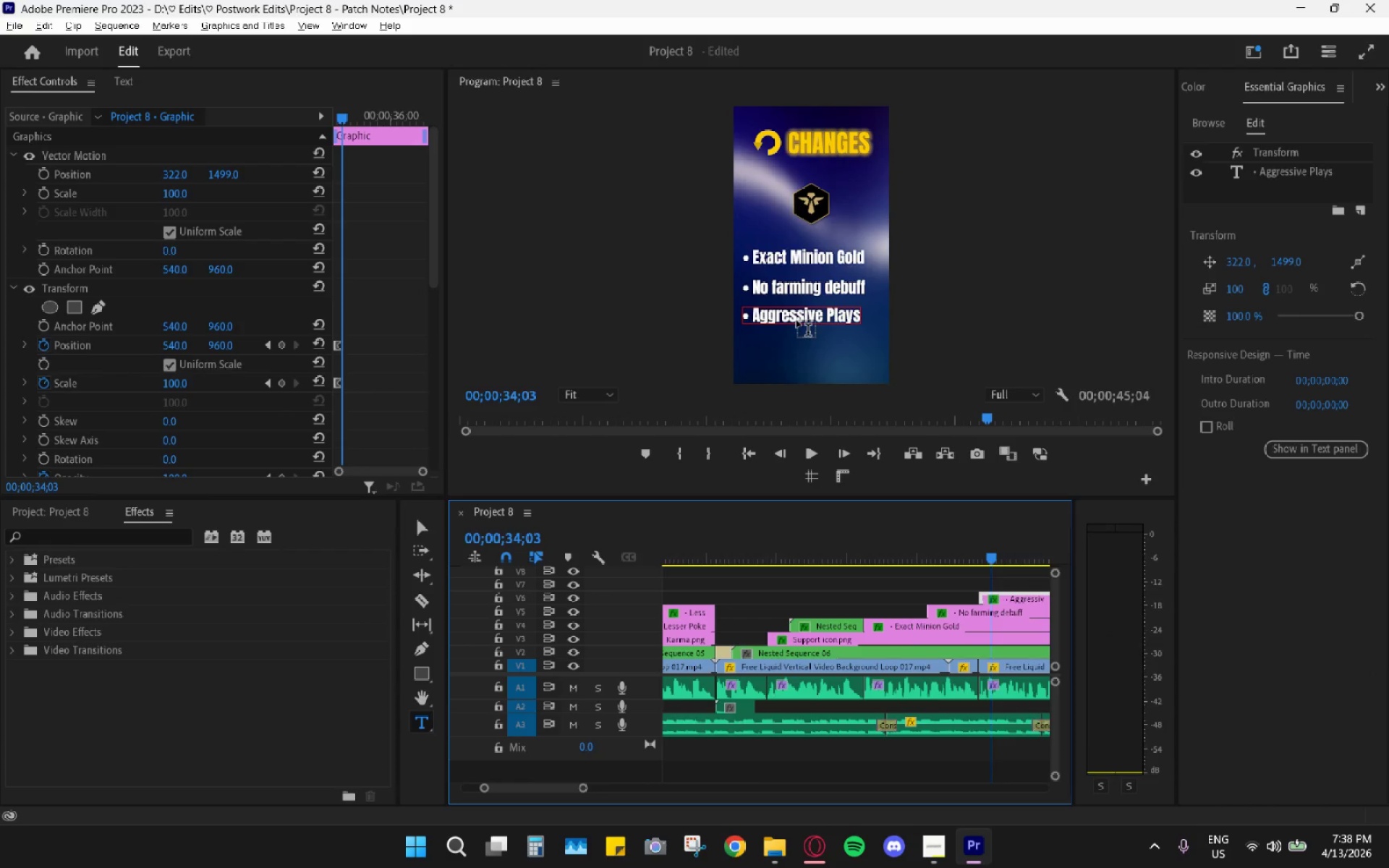 
left_click([797, 320])
 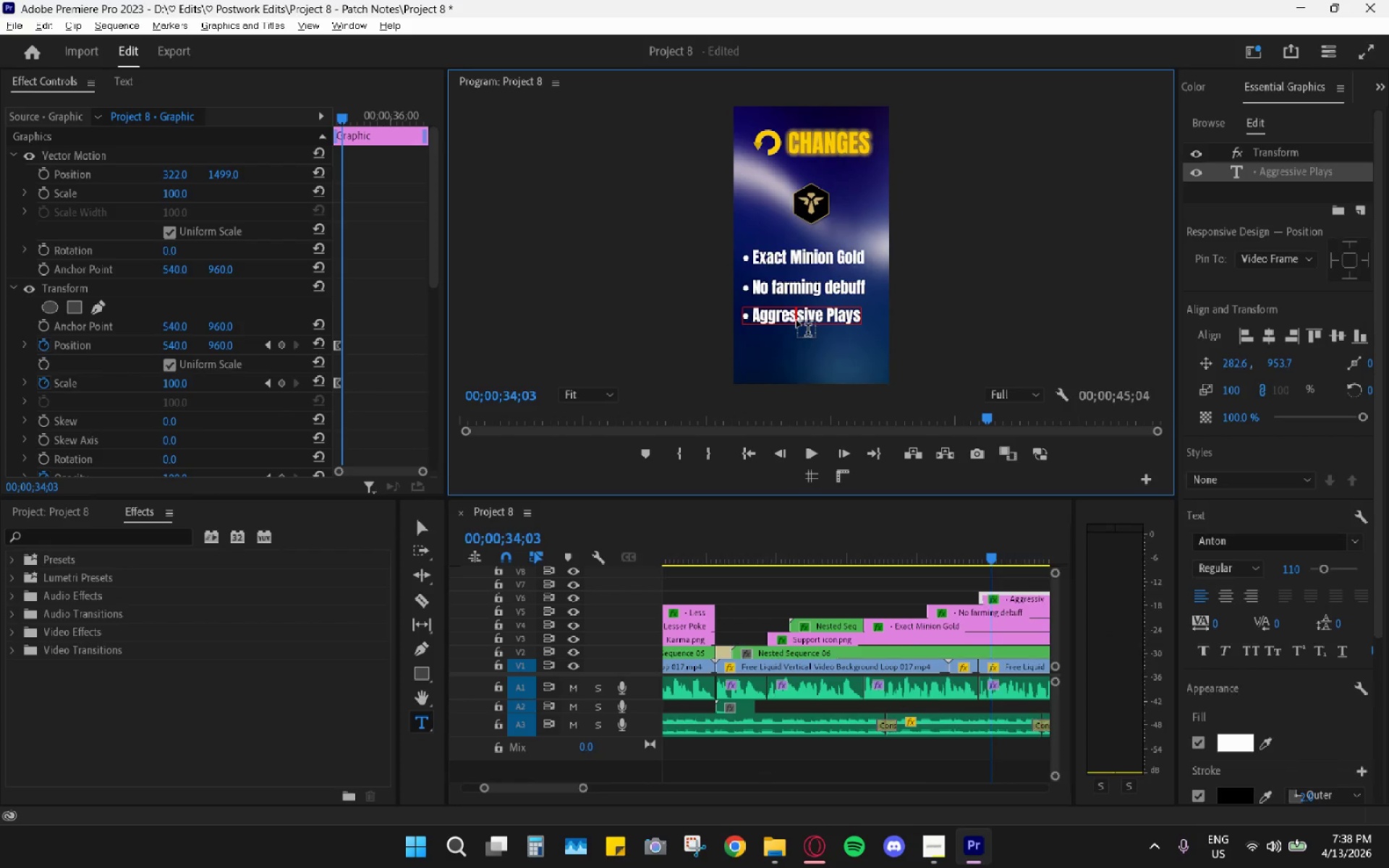 
hold_key(key=ArrowLeft, duration=0.55)
 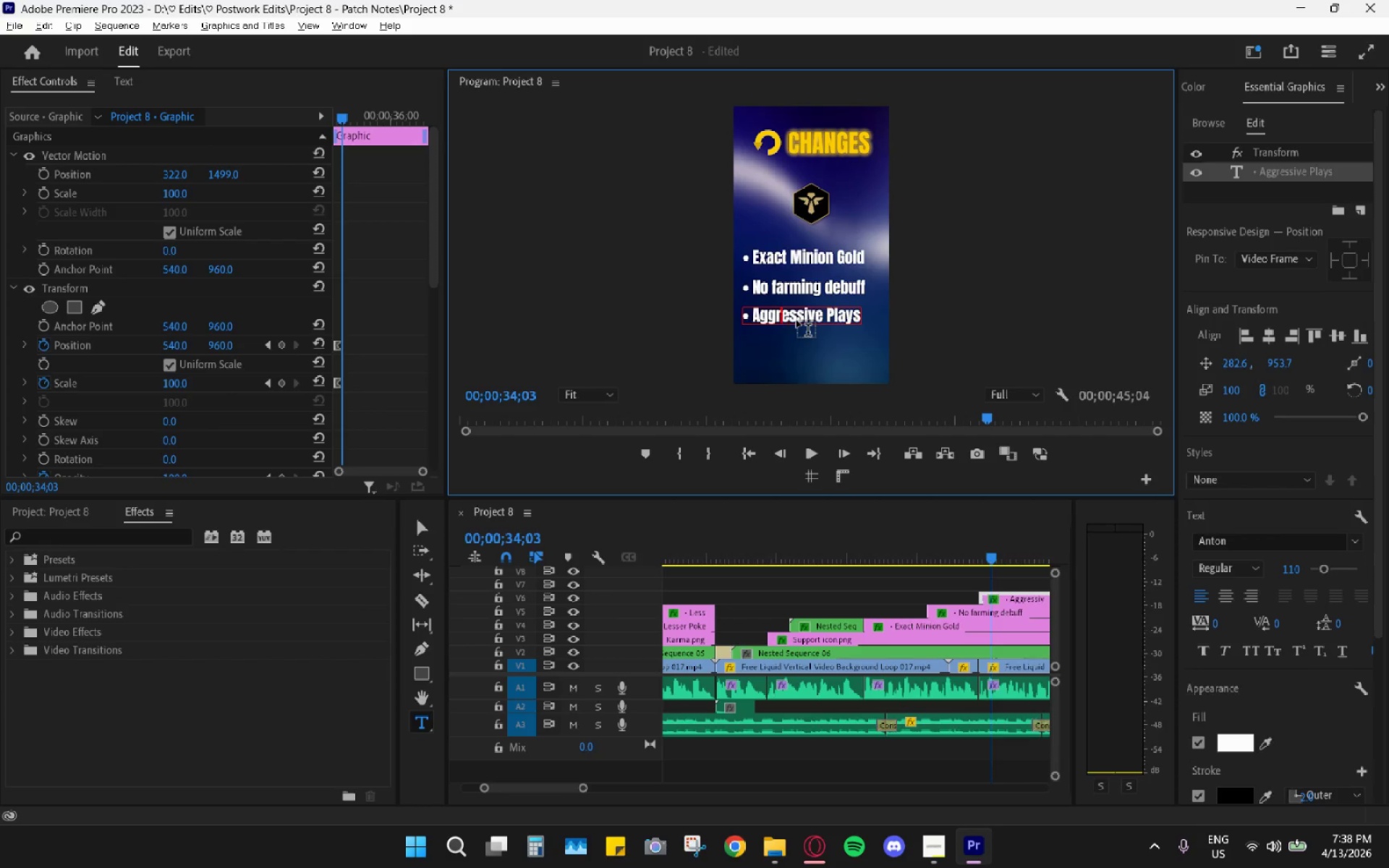 
hold_key(key=ArrowRight, duration=0.69)
 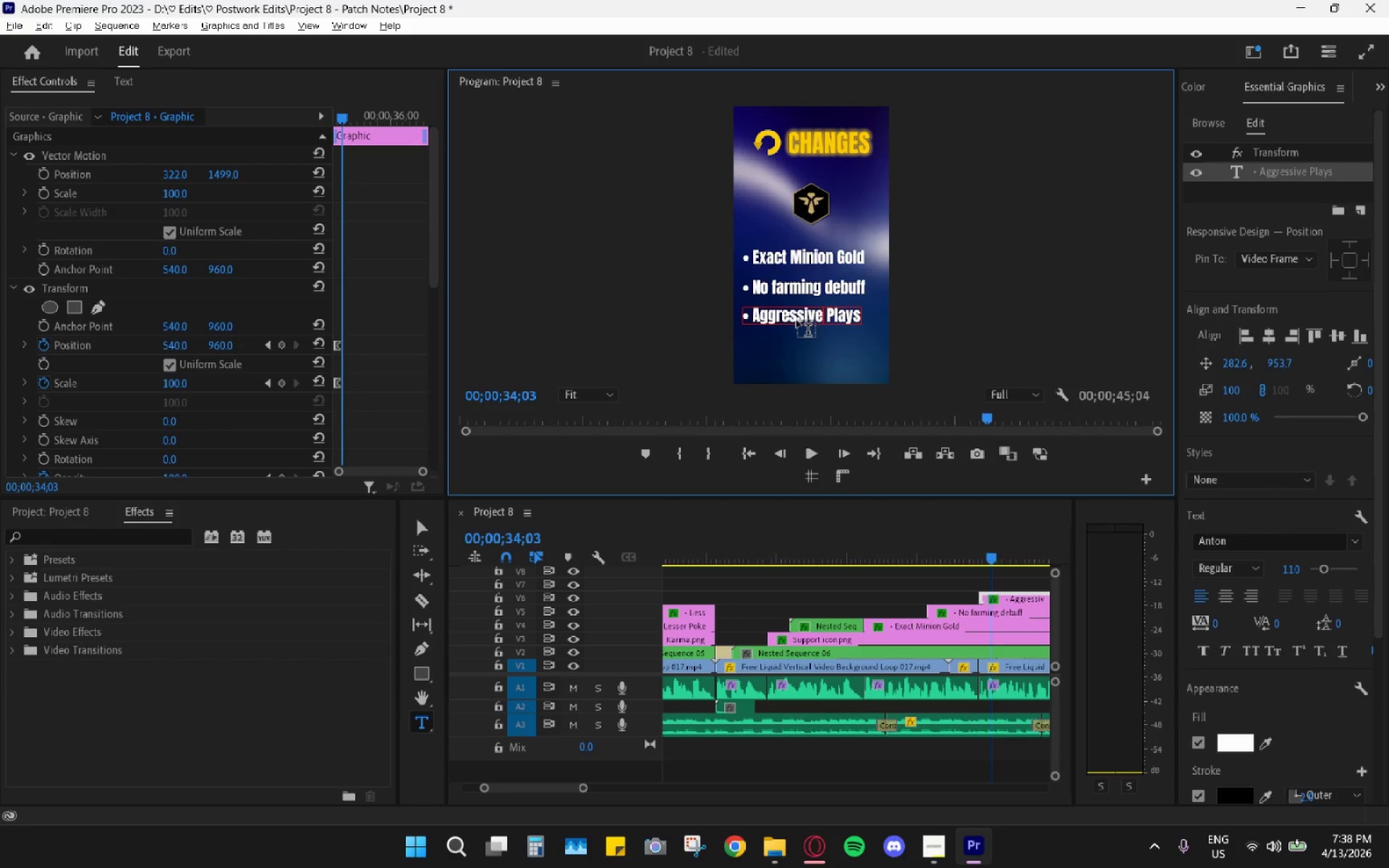 
key(ArrowRight)
 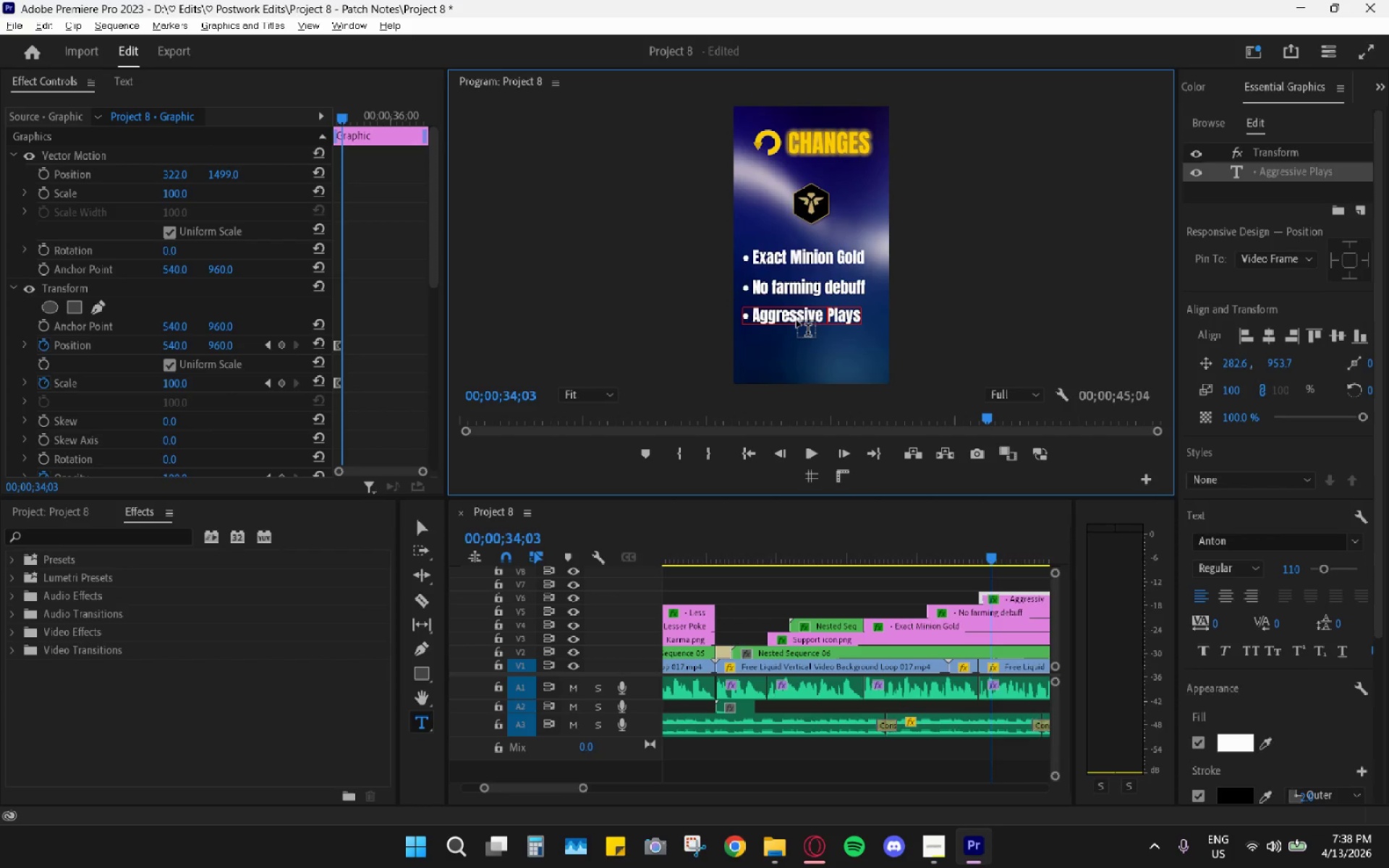 
key(ArrowRight)
 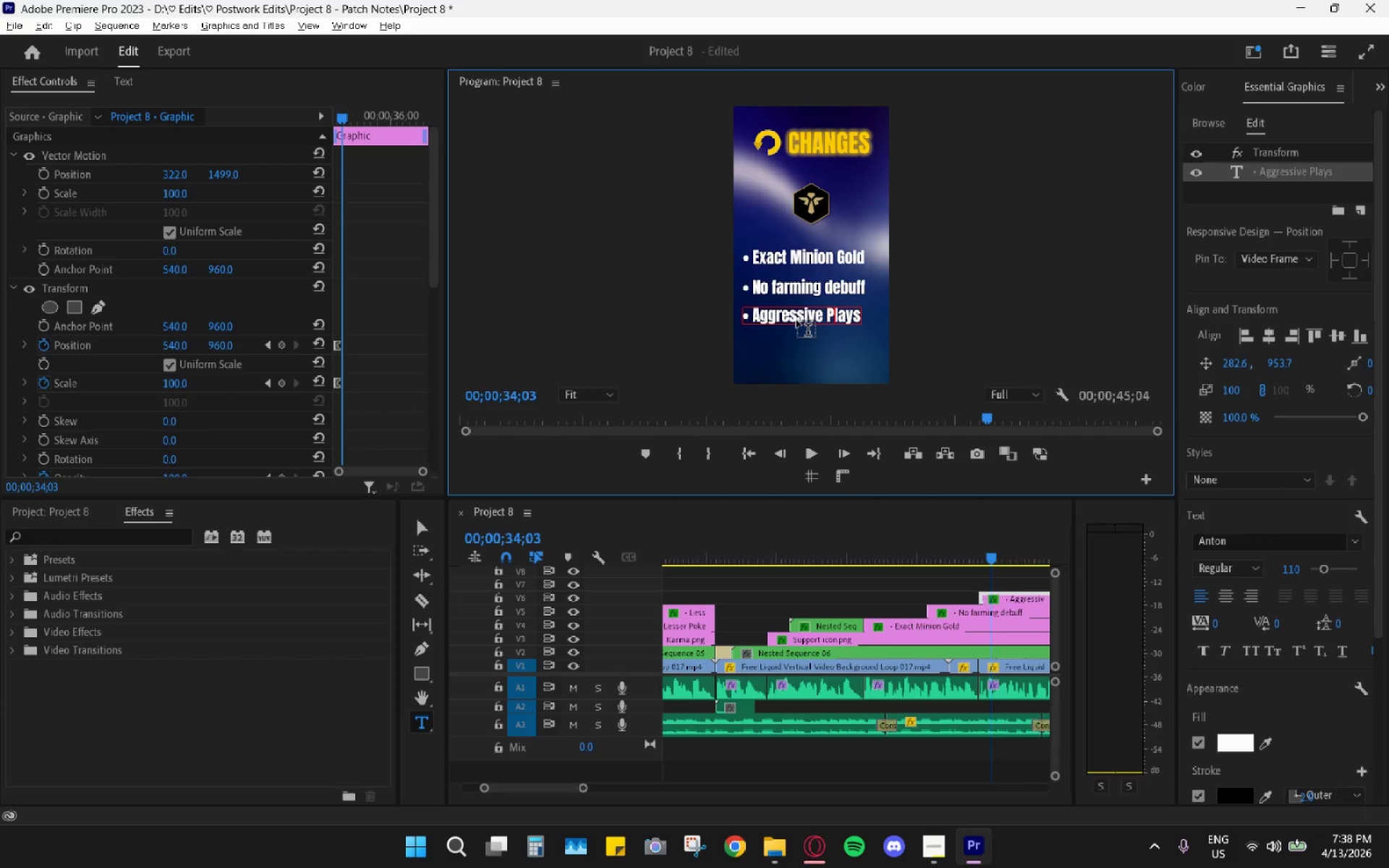 
key(ArrowRight)
 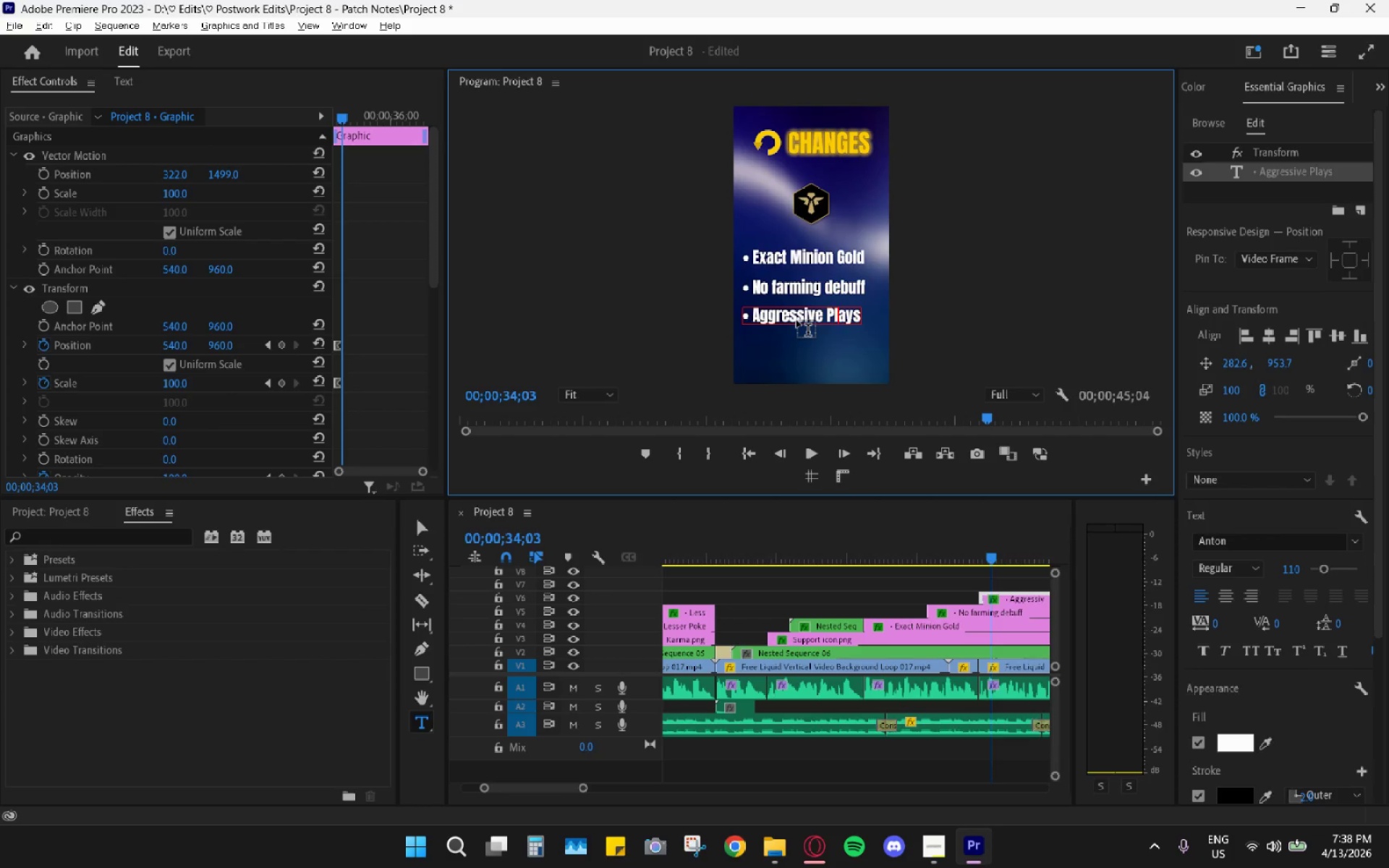 
key(ArrowRight)
 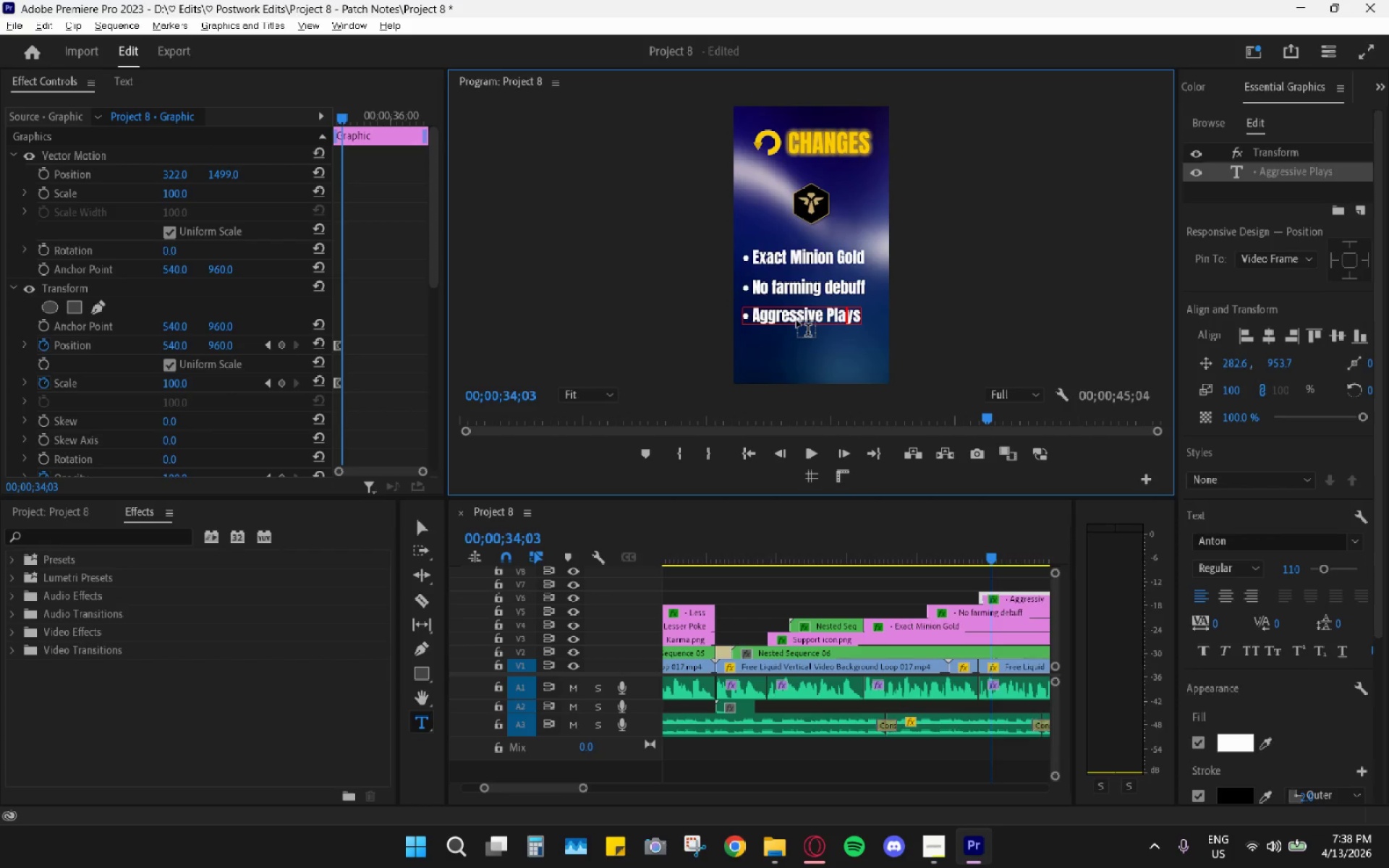 
key(ArrowRight)
 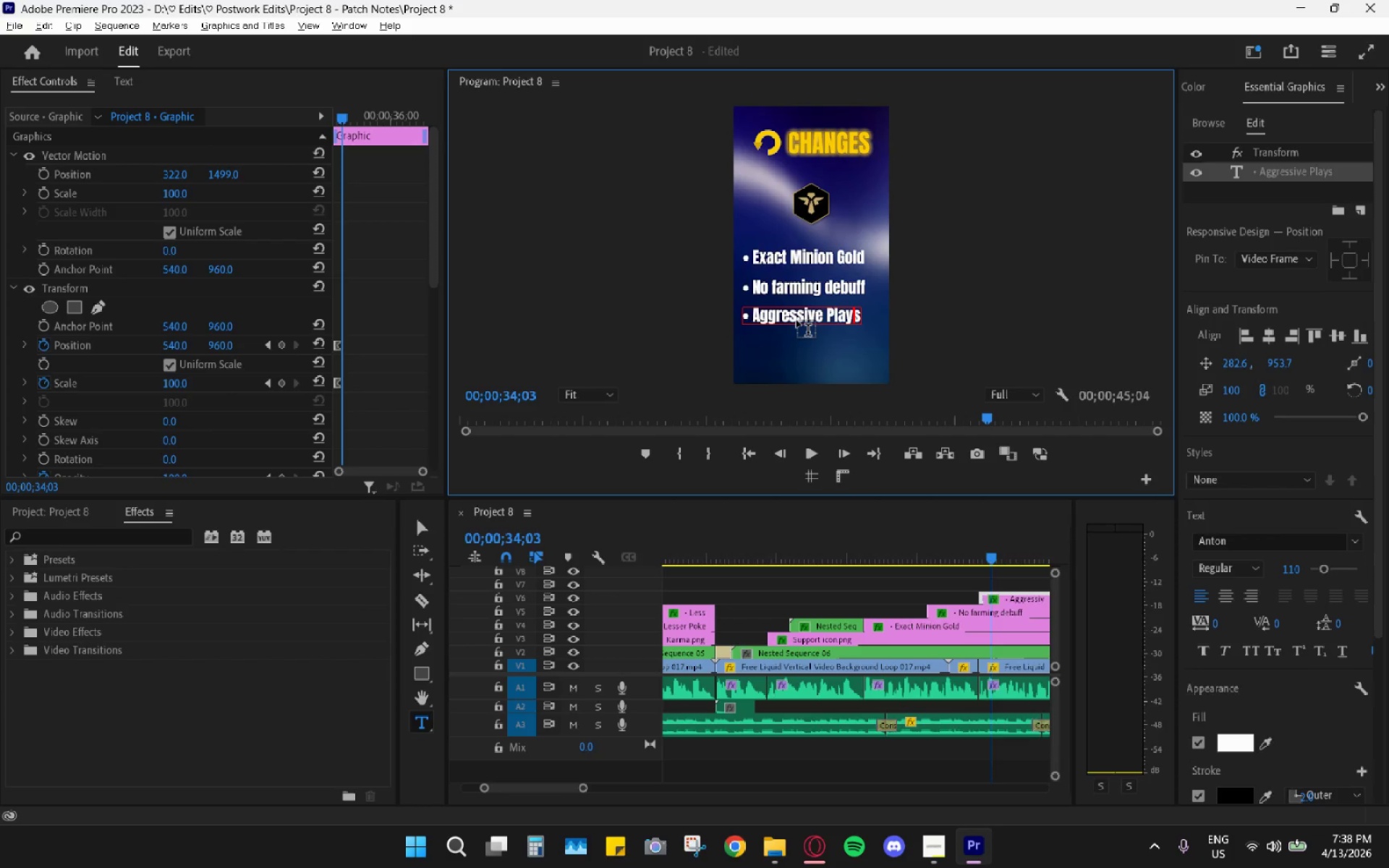 
key(ArrowRight)
 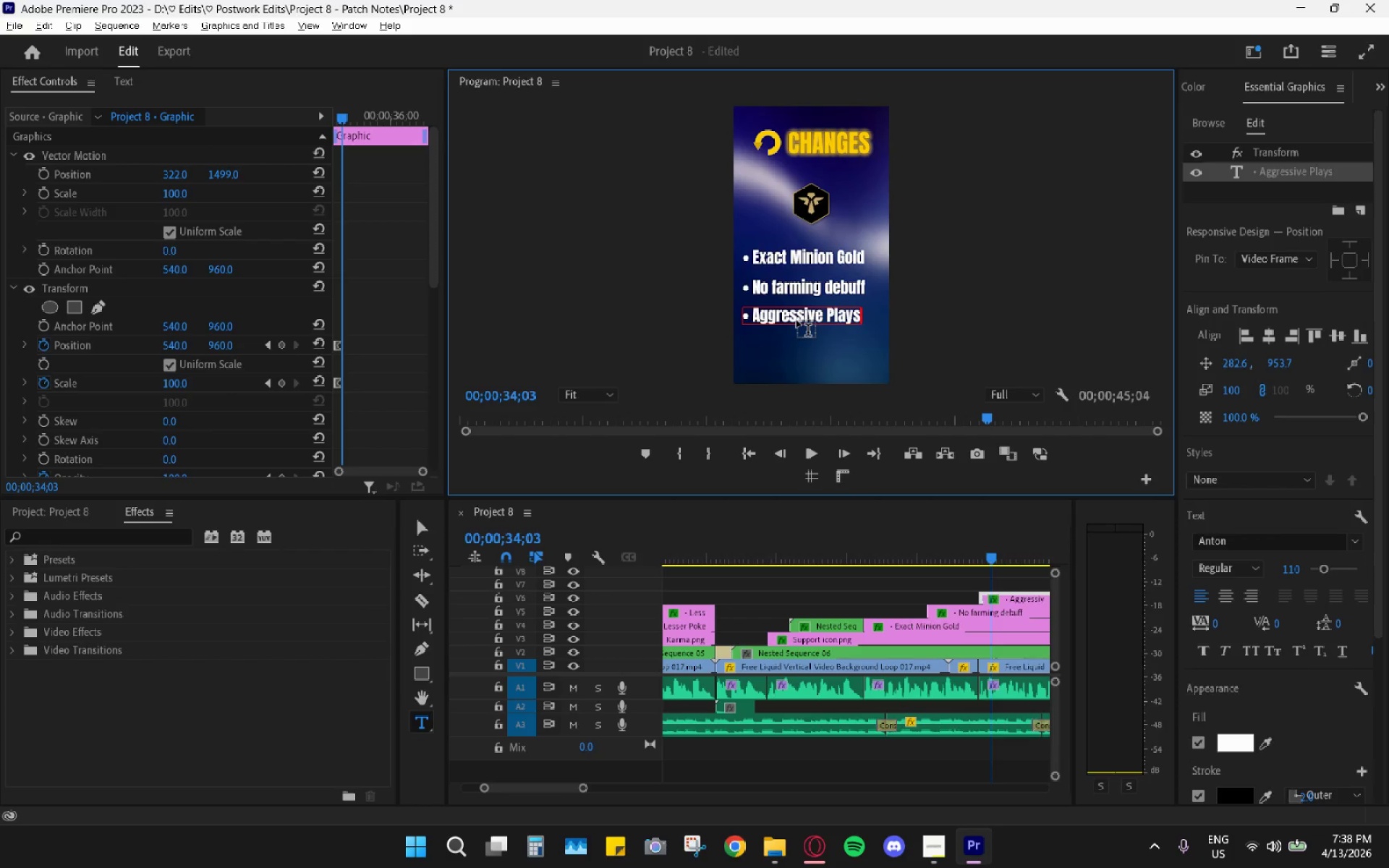 
hold_key(key=Backspace, duration=0.81)
 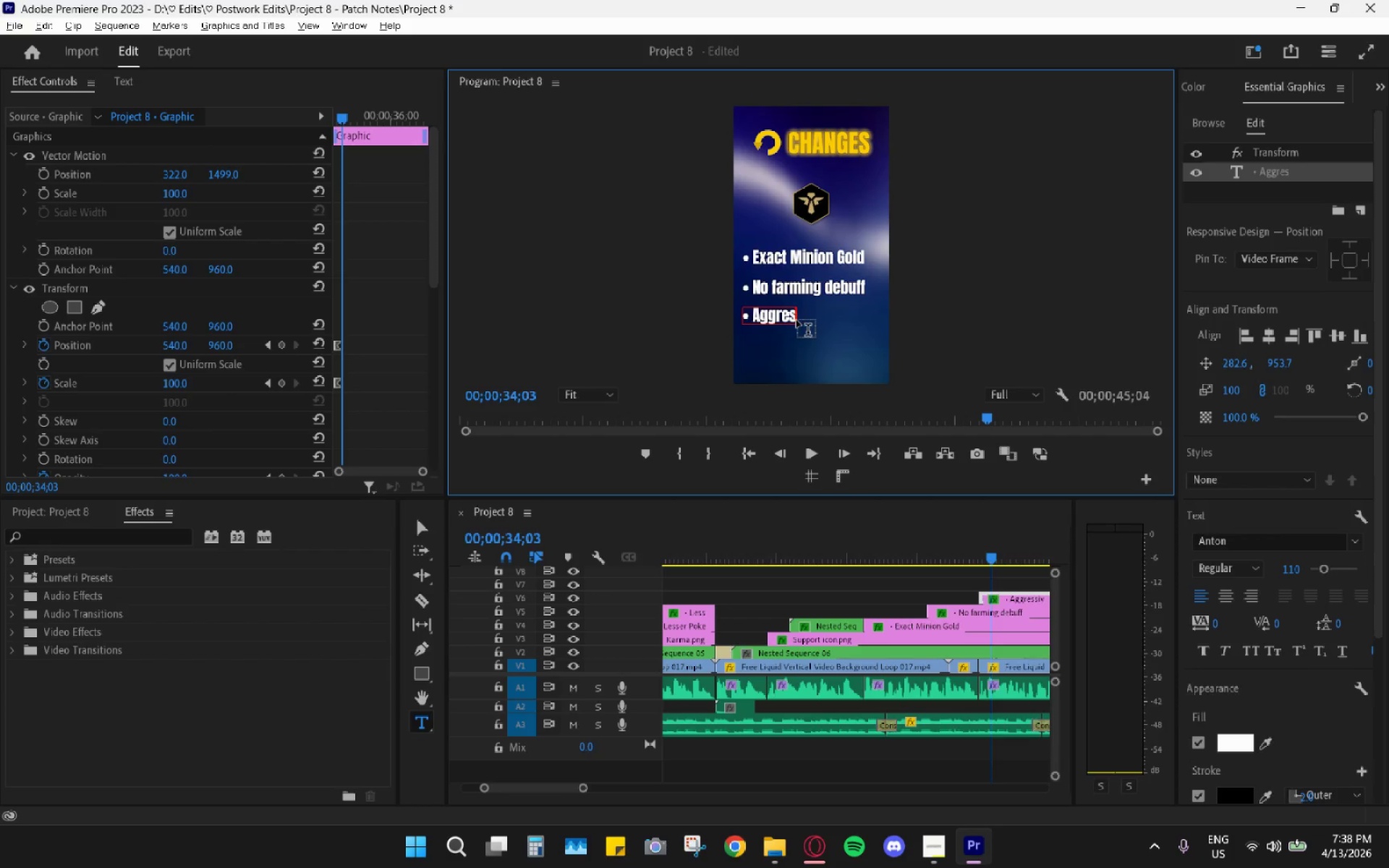 
key(Backspace)
key(Backspace)
key(Backspace)
key(Backspace)
key(Backspace)
key(Backspace)
type(Enables Aggressive)
 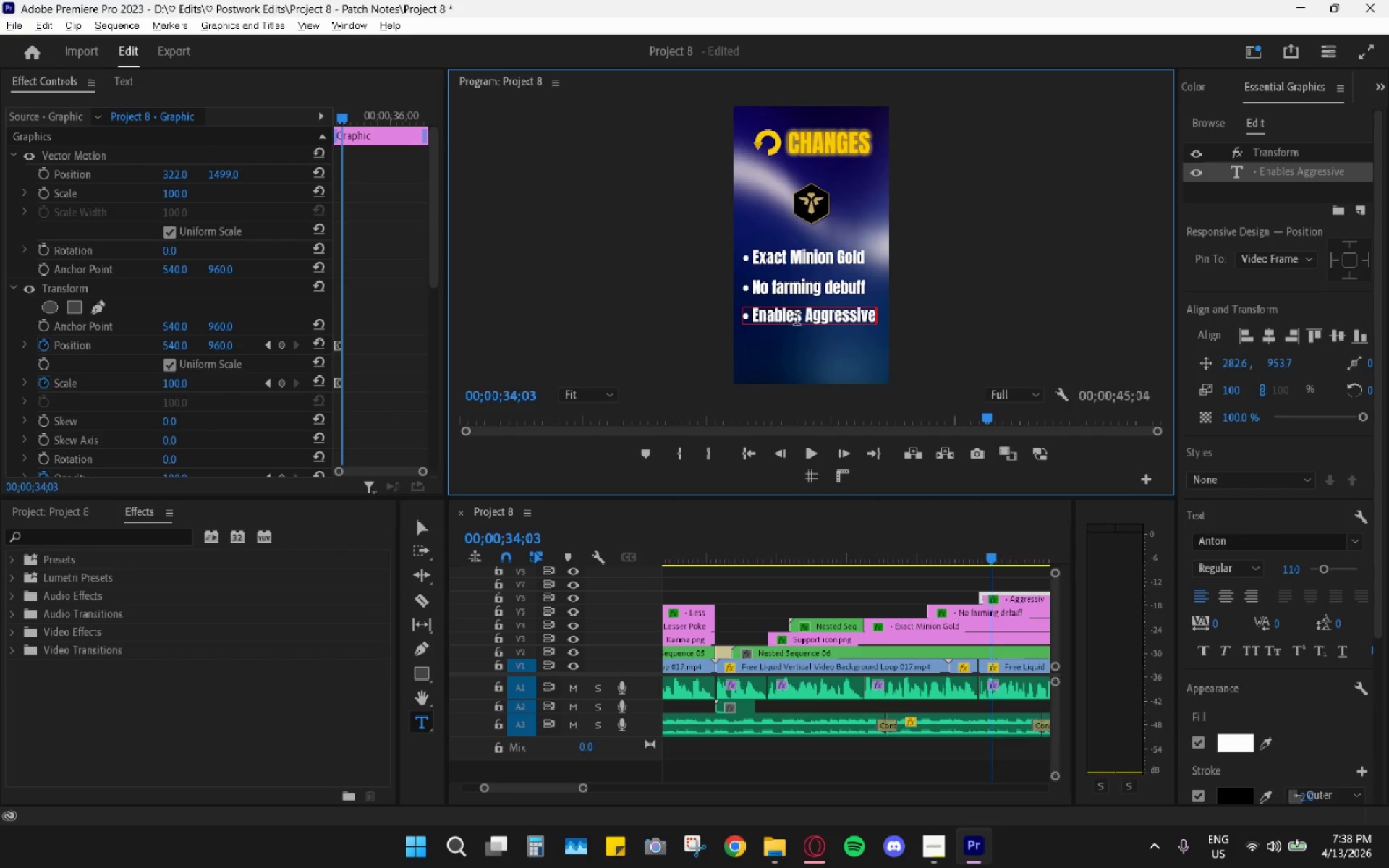 
key(Alt+AltLeft)
 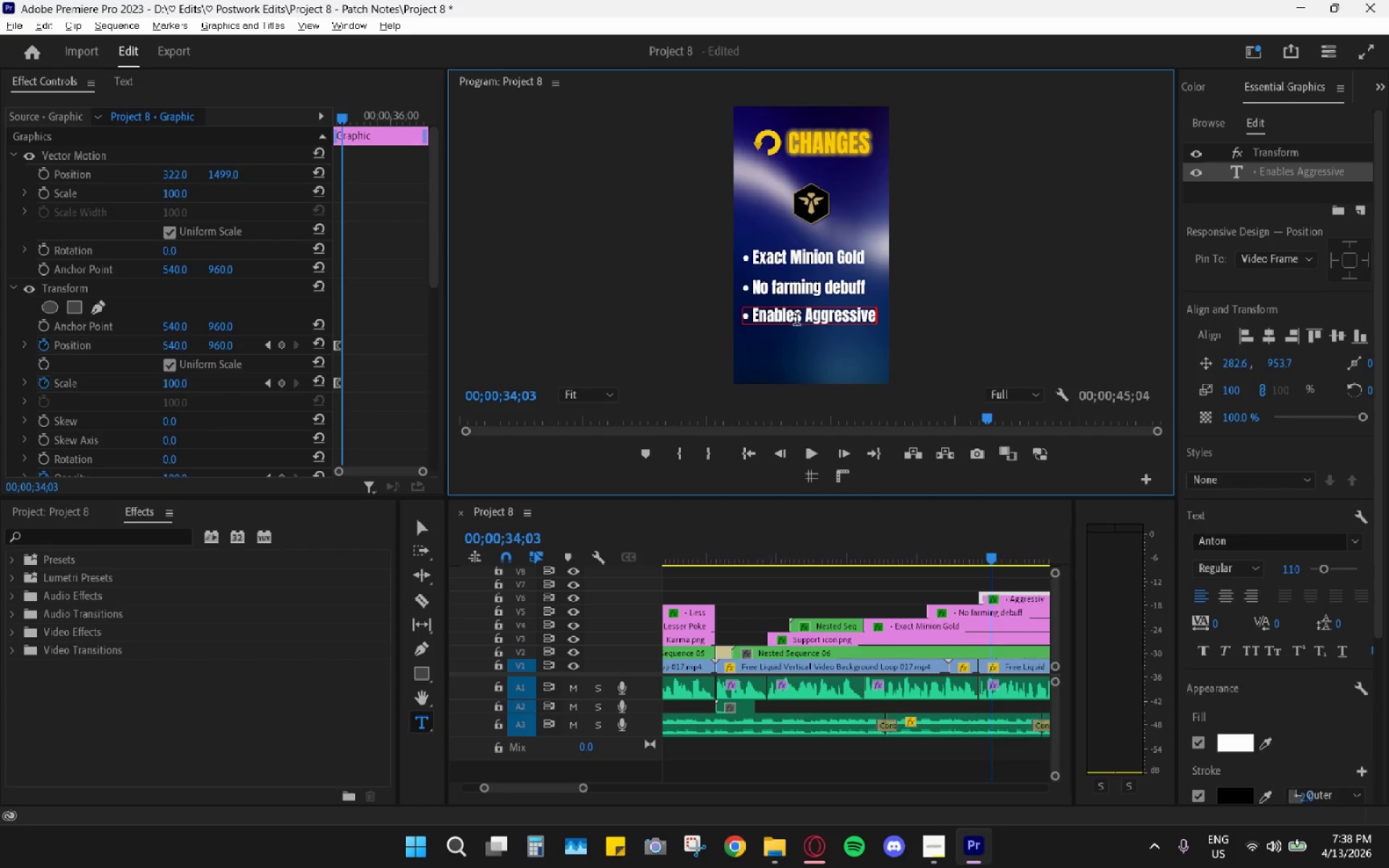 
key(Alt+Tab)
 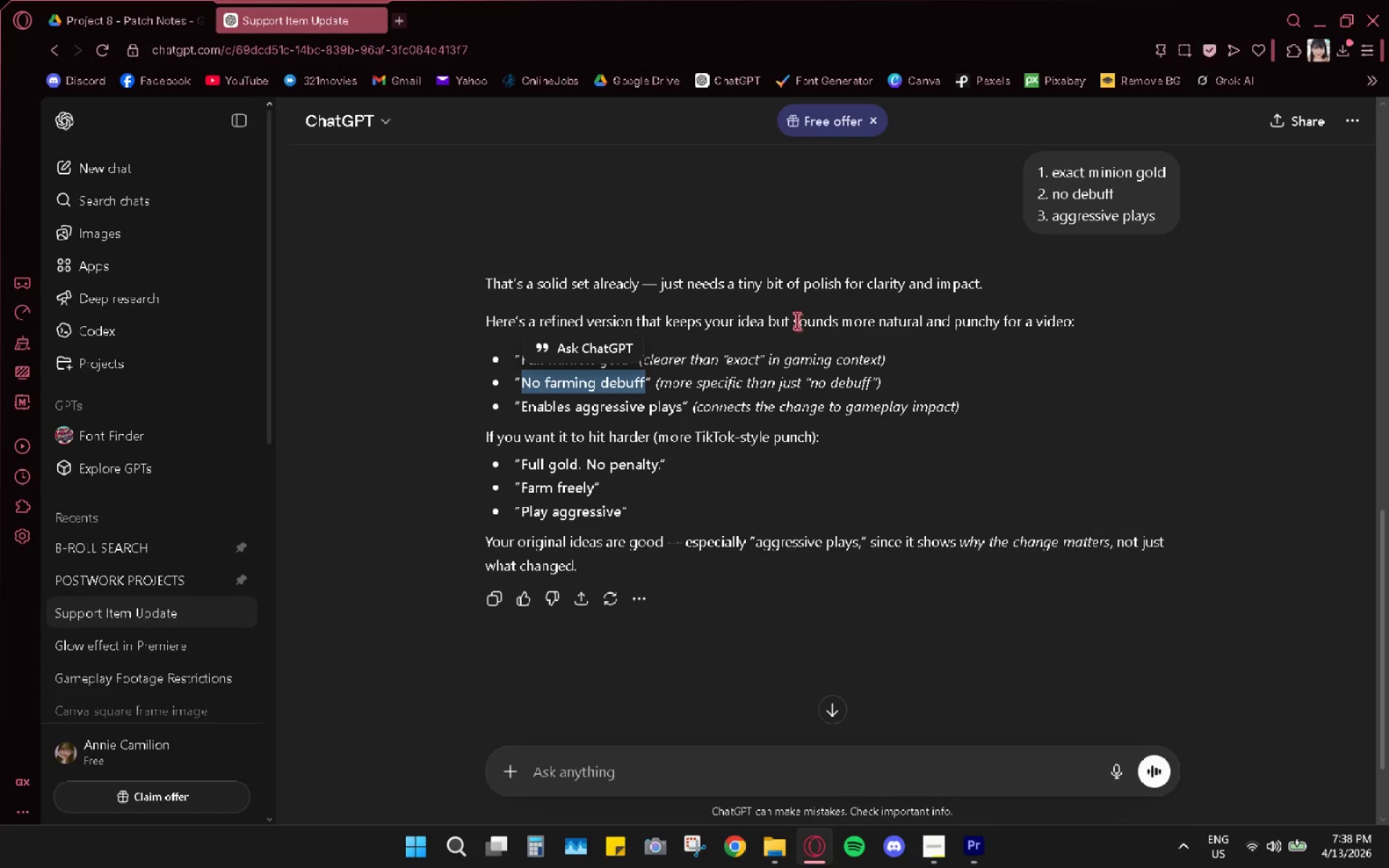 
key(Alt+AltLeft)
 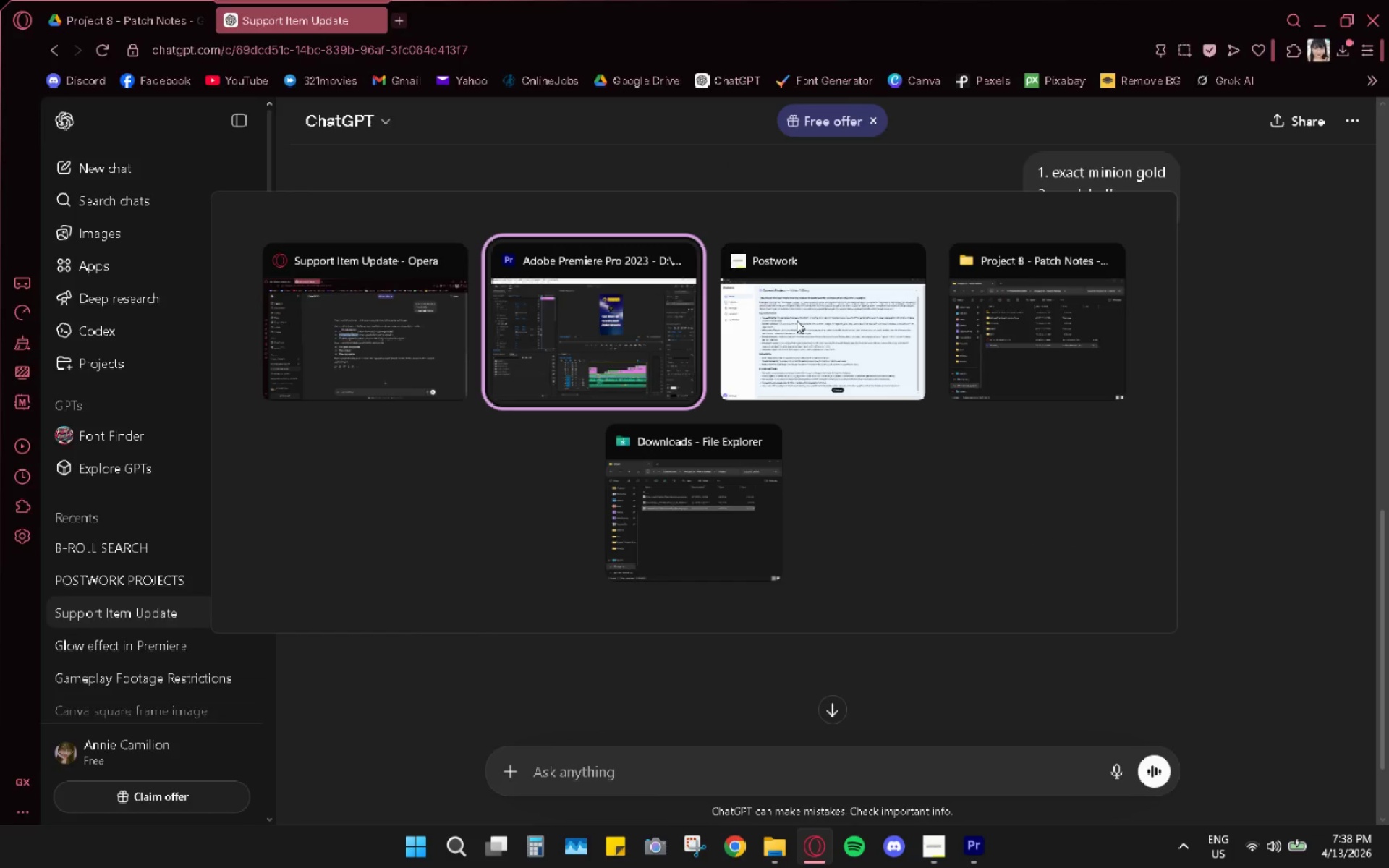 
key(Tab)
key(Backspace)
key(Backspace)
key(Backspace)
key(Backspace)
key(Backspace)
key(Backspace)
key(Backspace)
type(Play Aggr)
key(Backspace)
key(Backspace)
key(Backspace)
key(Backspace)
type(aggressive)
 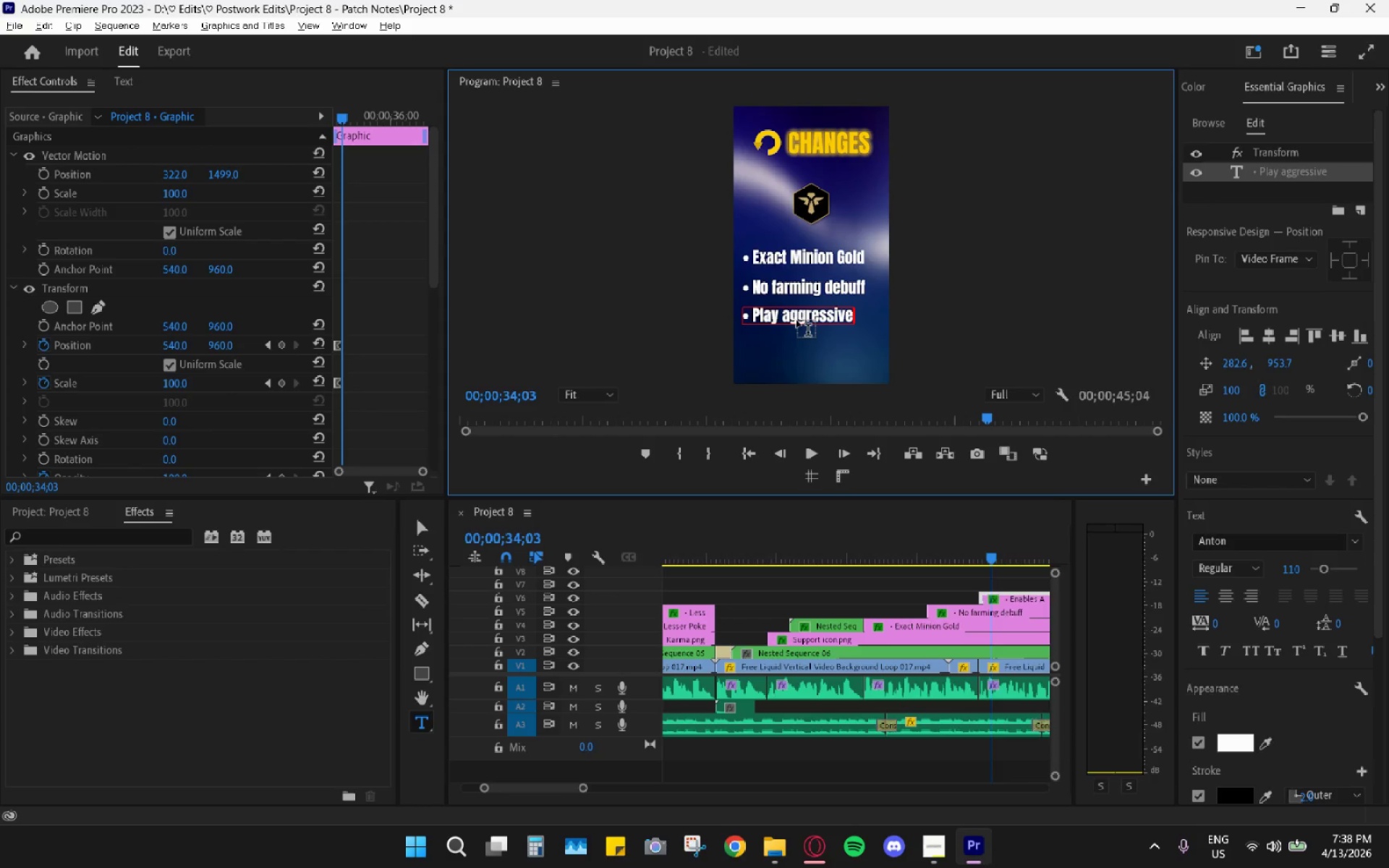 
left_click([779, 291])
 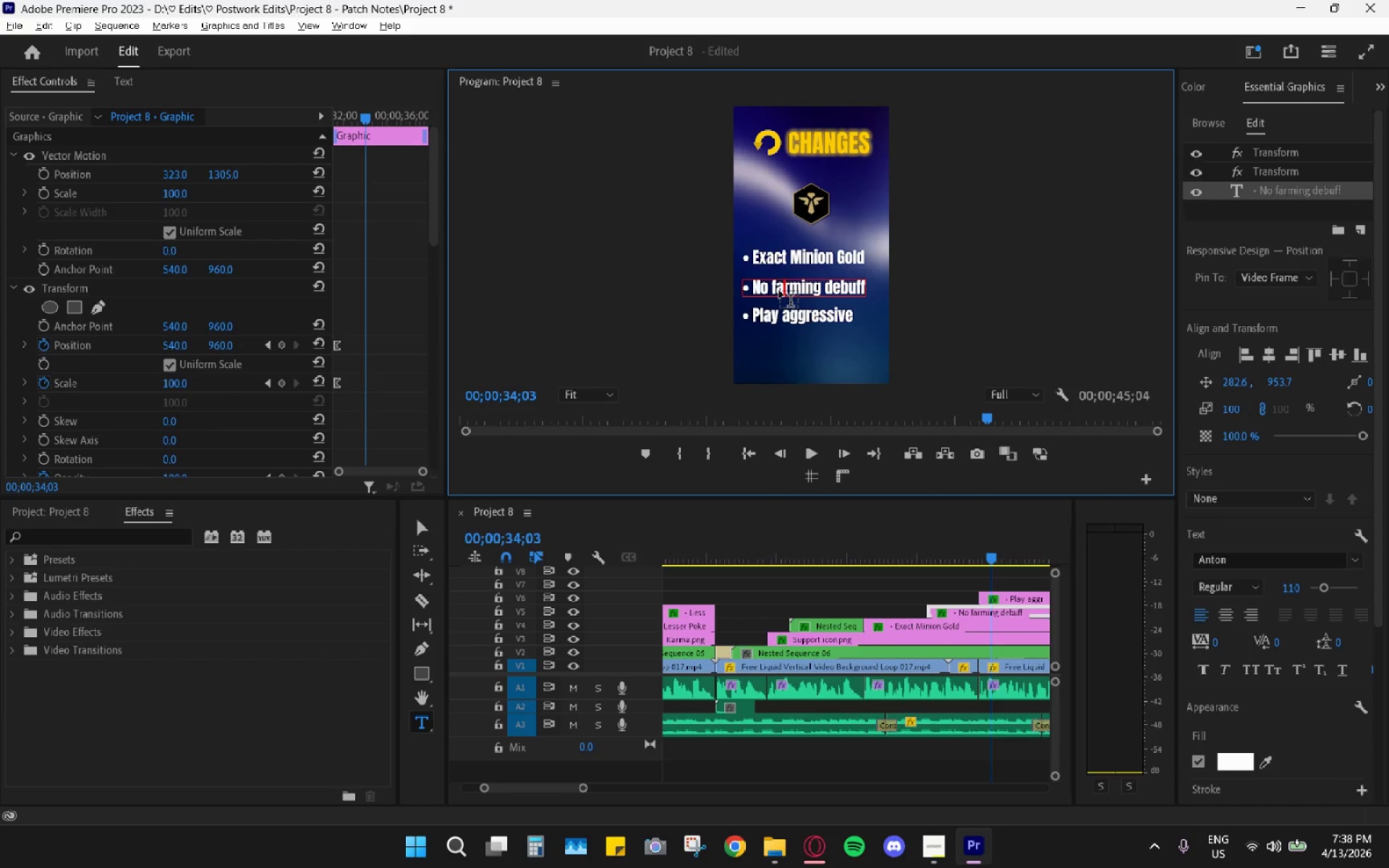 
key(ArrowLeft)
 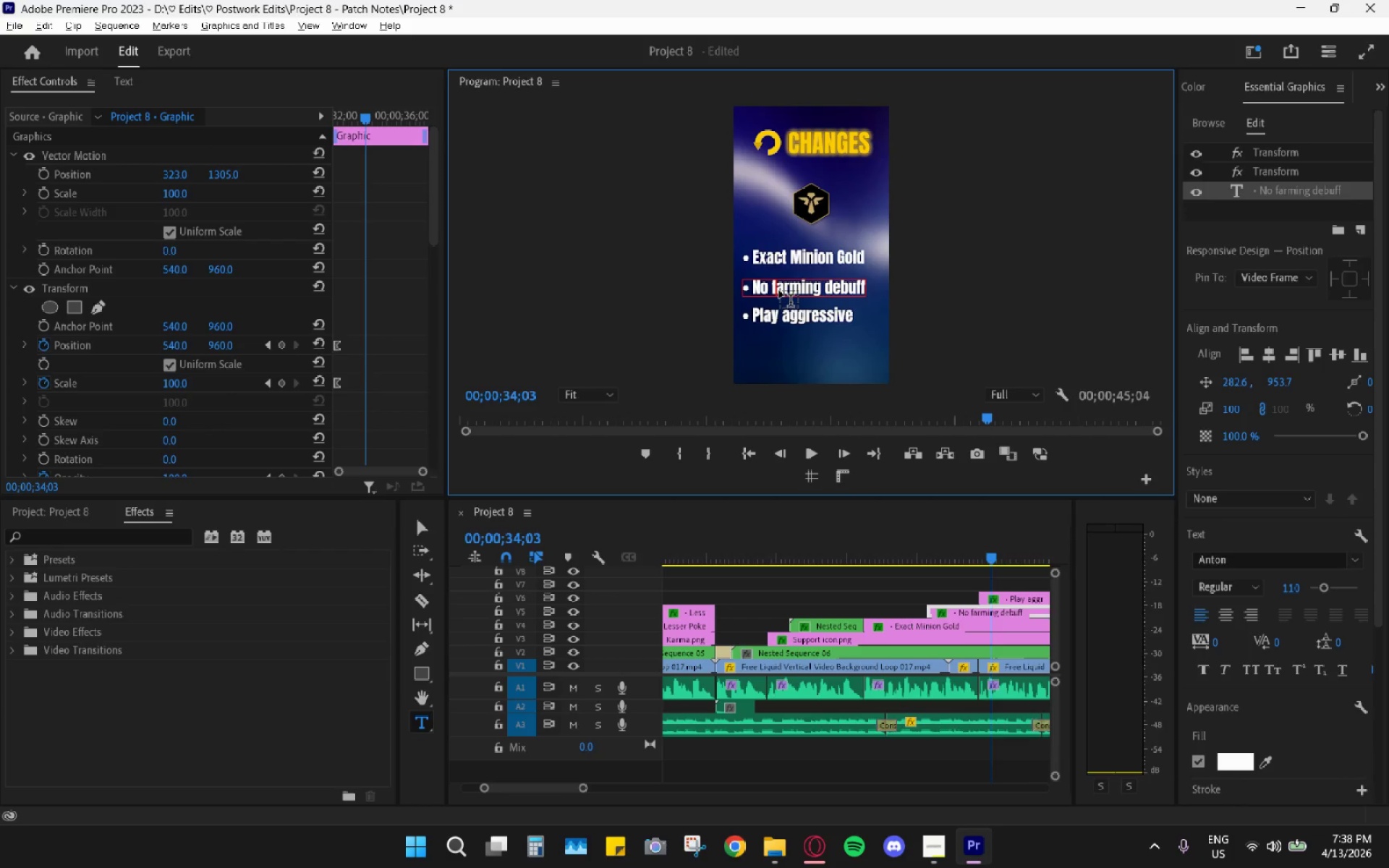 
key(Backspace)
 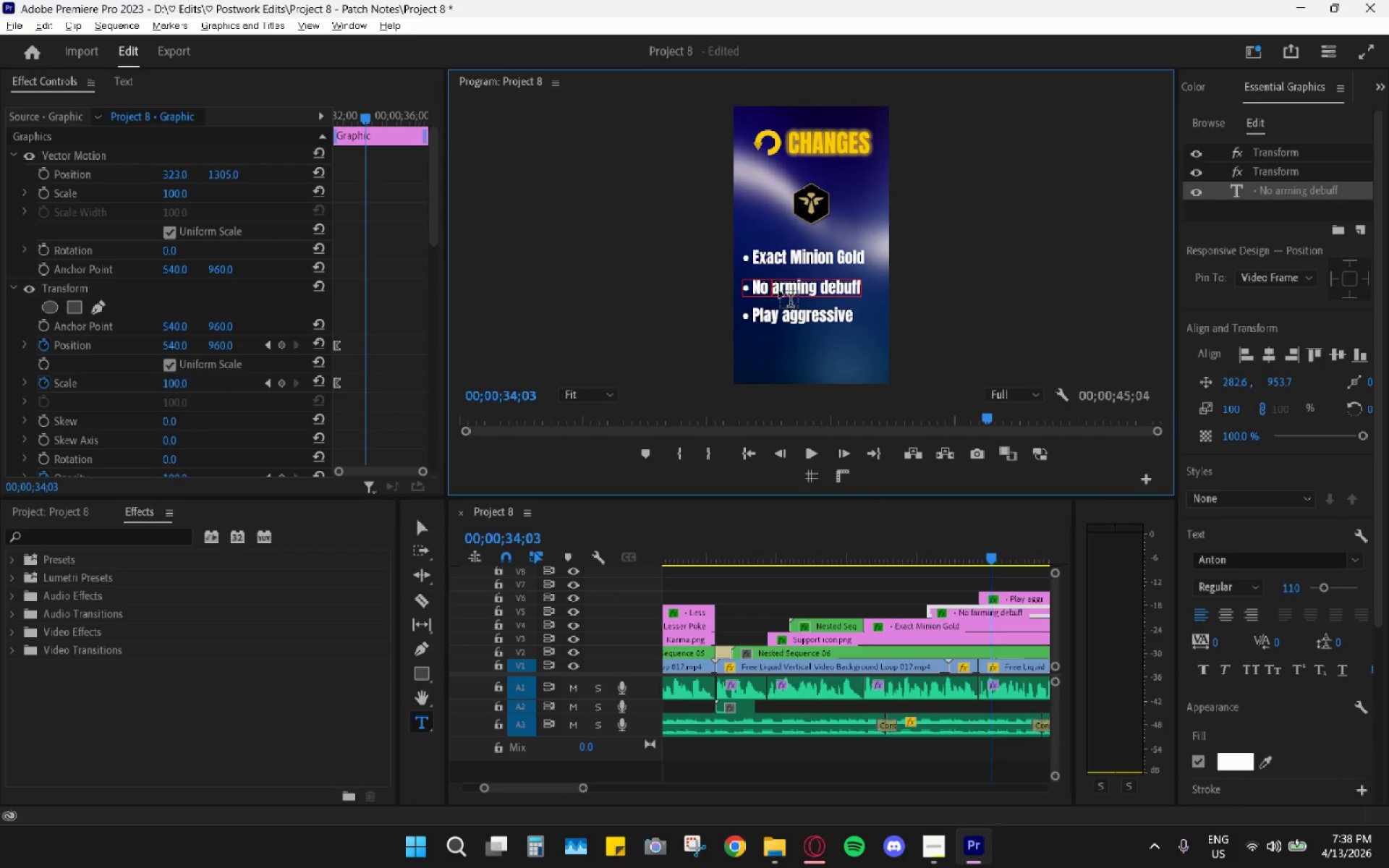 
key(Shift+F)
 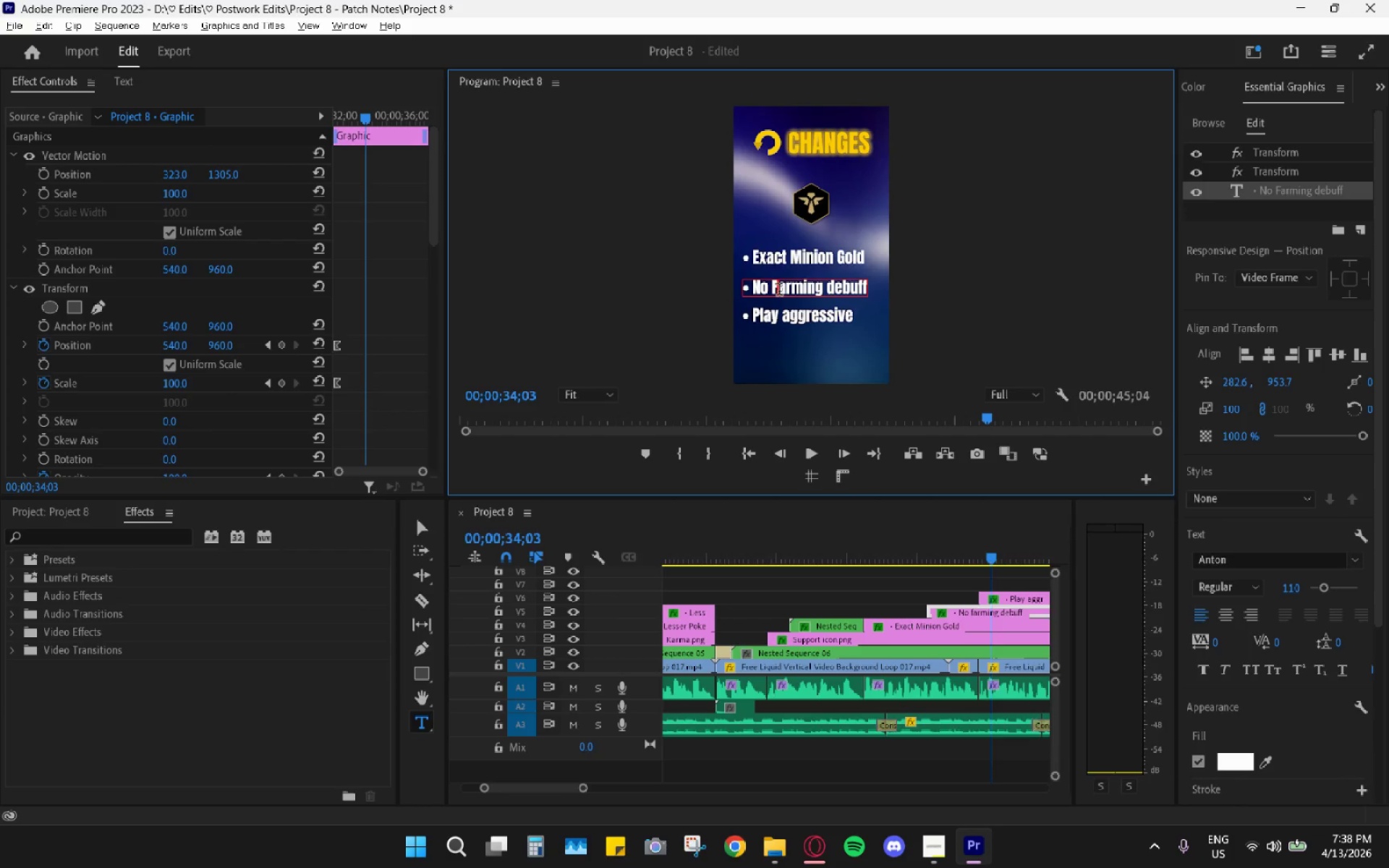 
hold_key(key=ArrowRight, duration=0.7)
 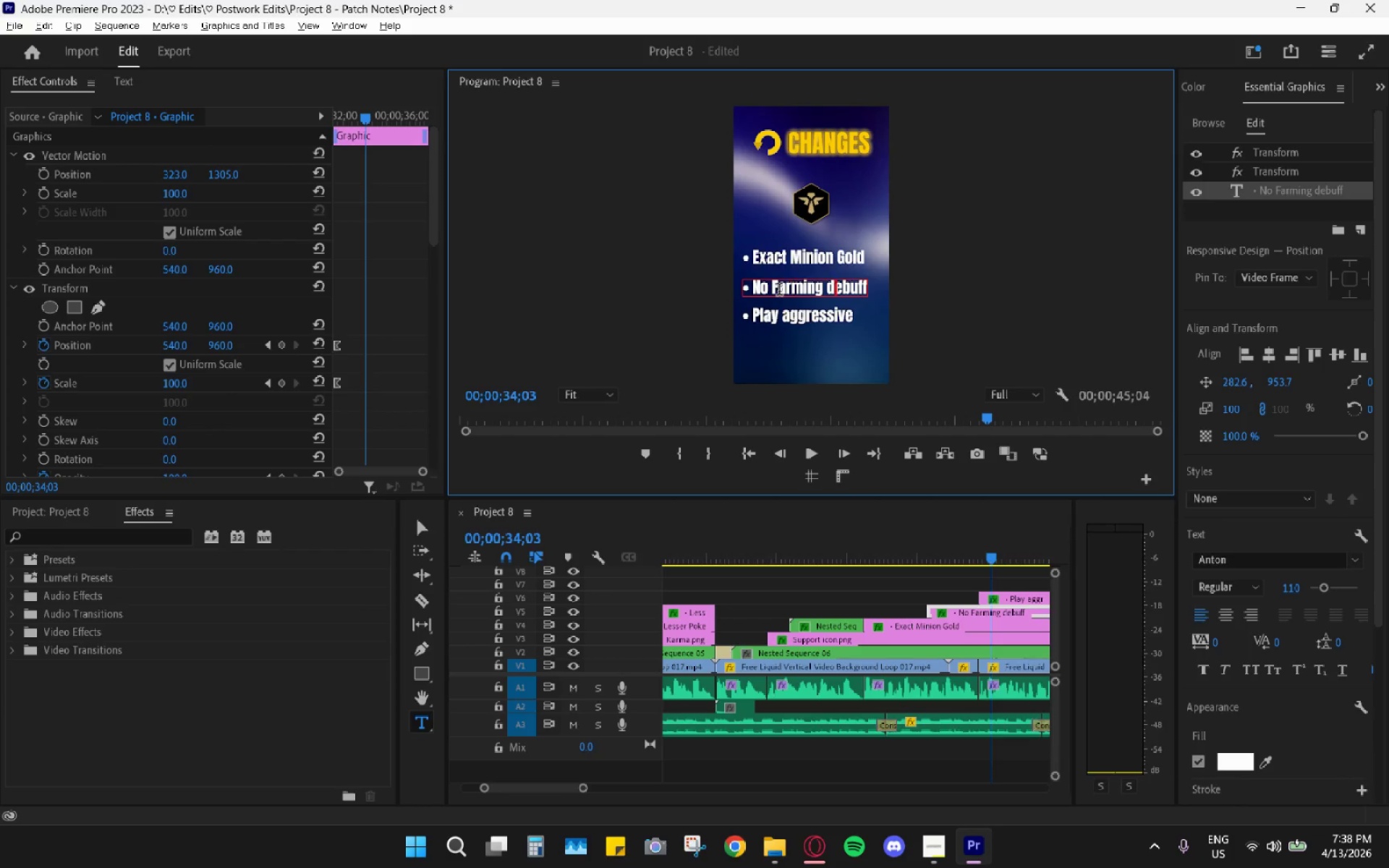 
key(ArrowRight)
 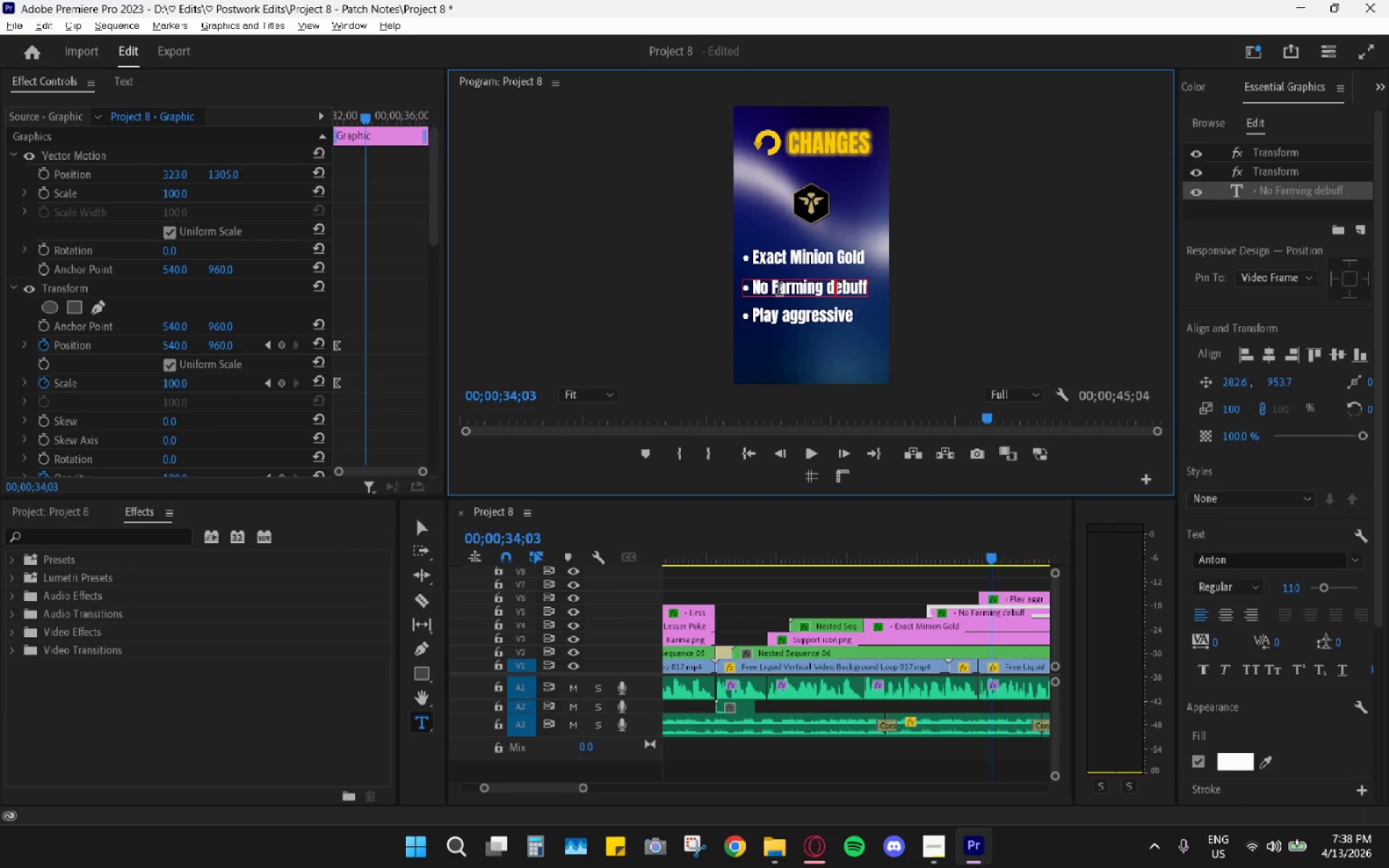 
key(ArrowRight)
 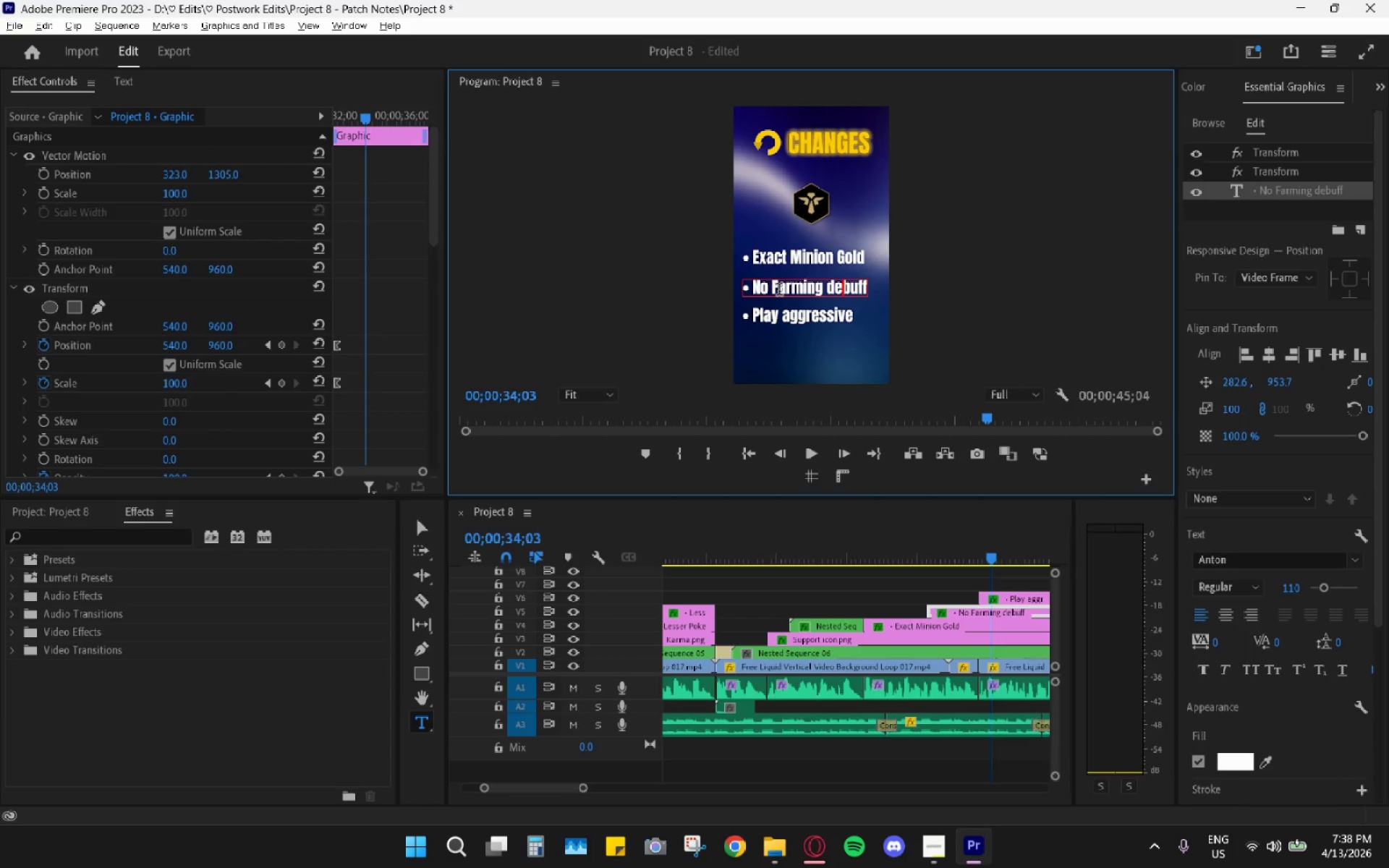 
key(ArrowLeft)
 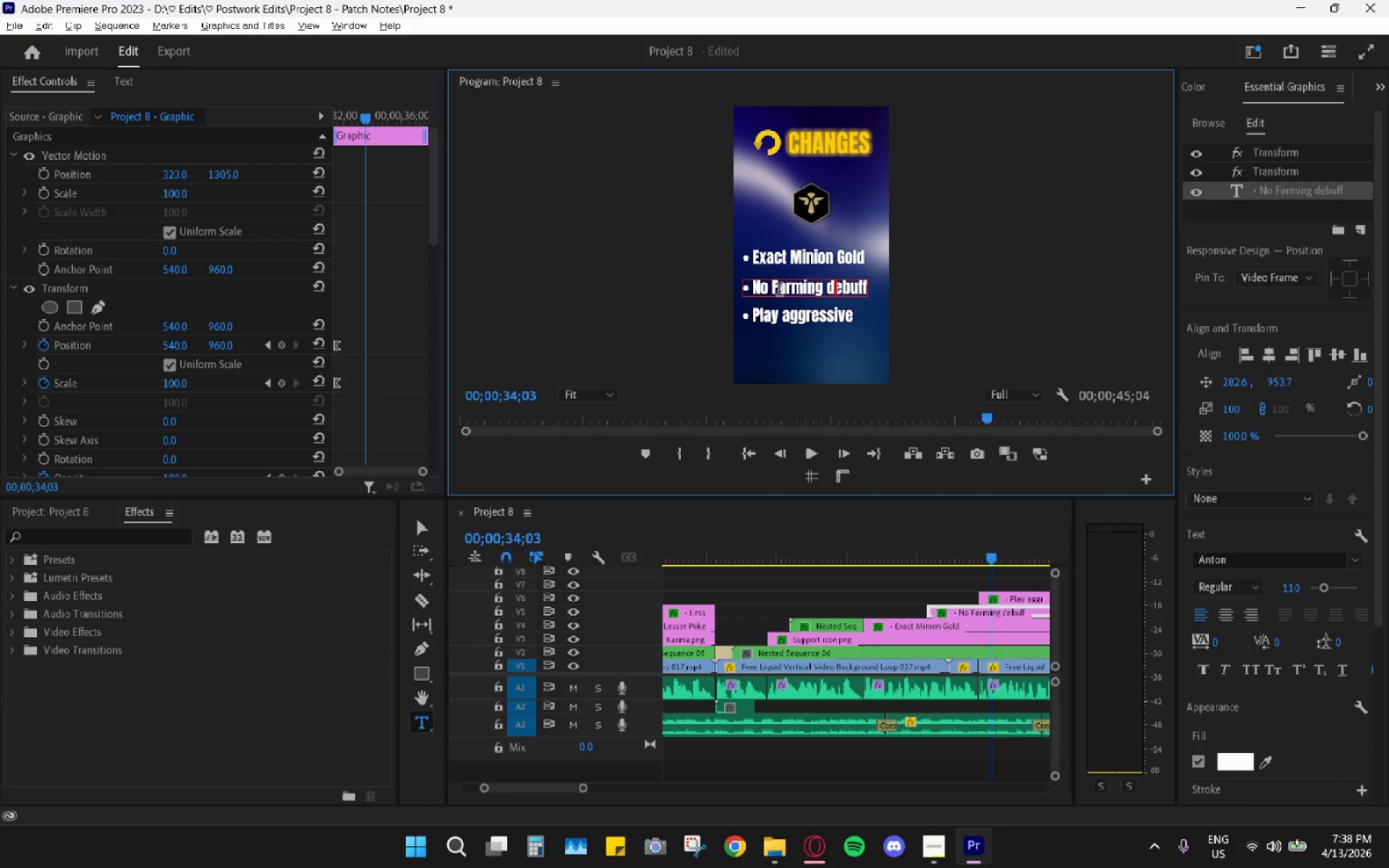 
key(Backspace)
 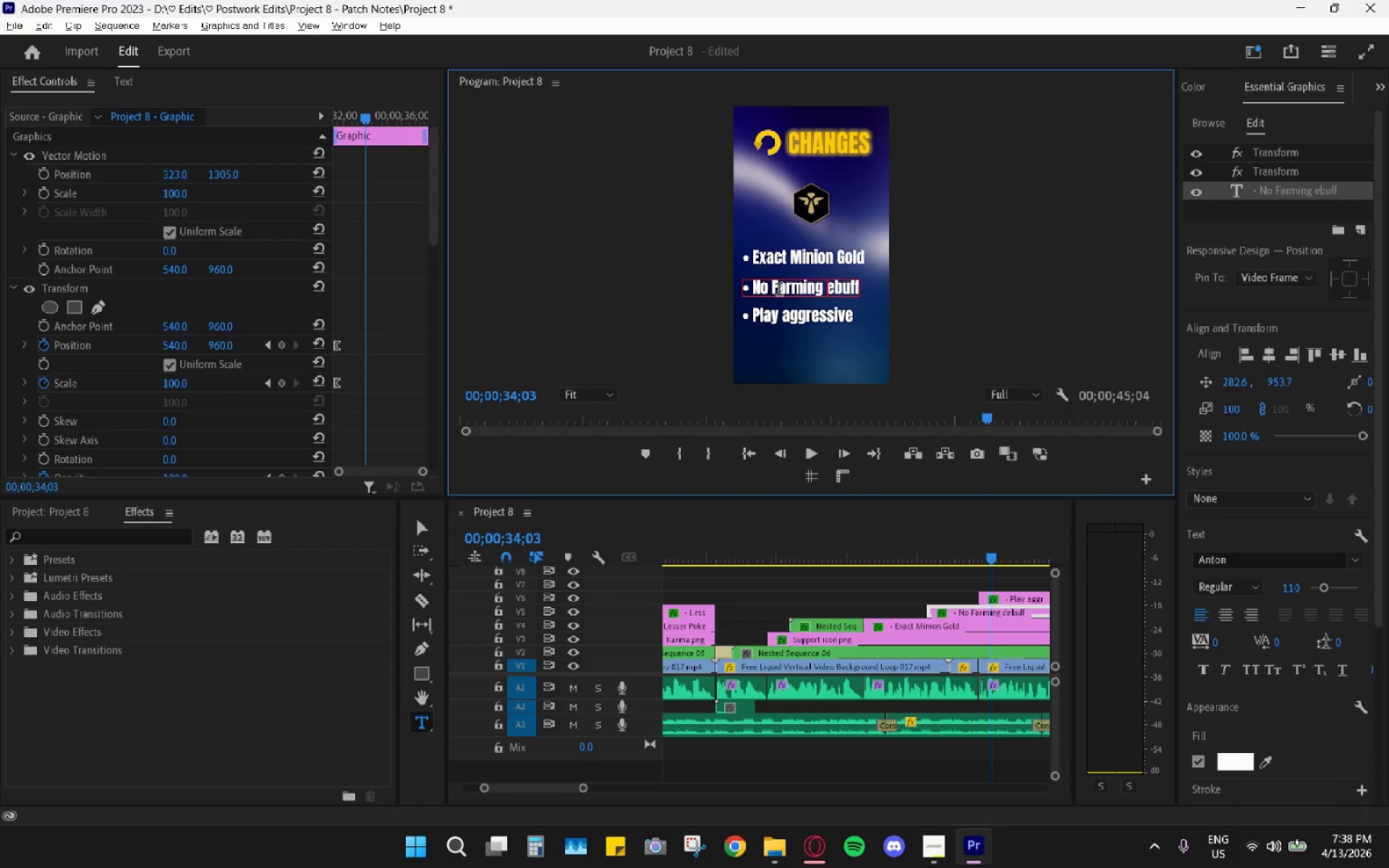 
key(Shift+D)
 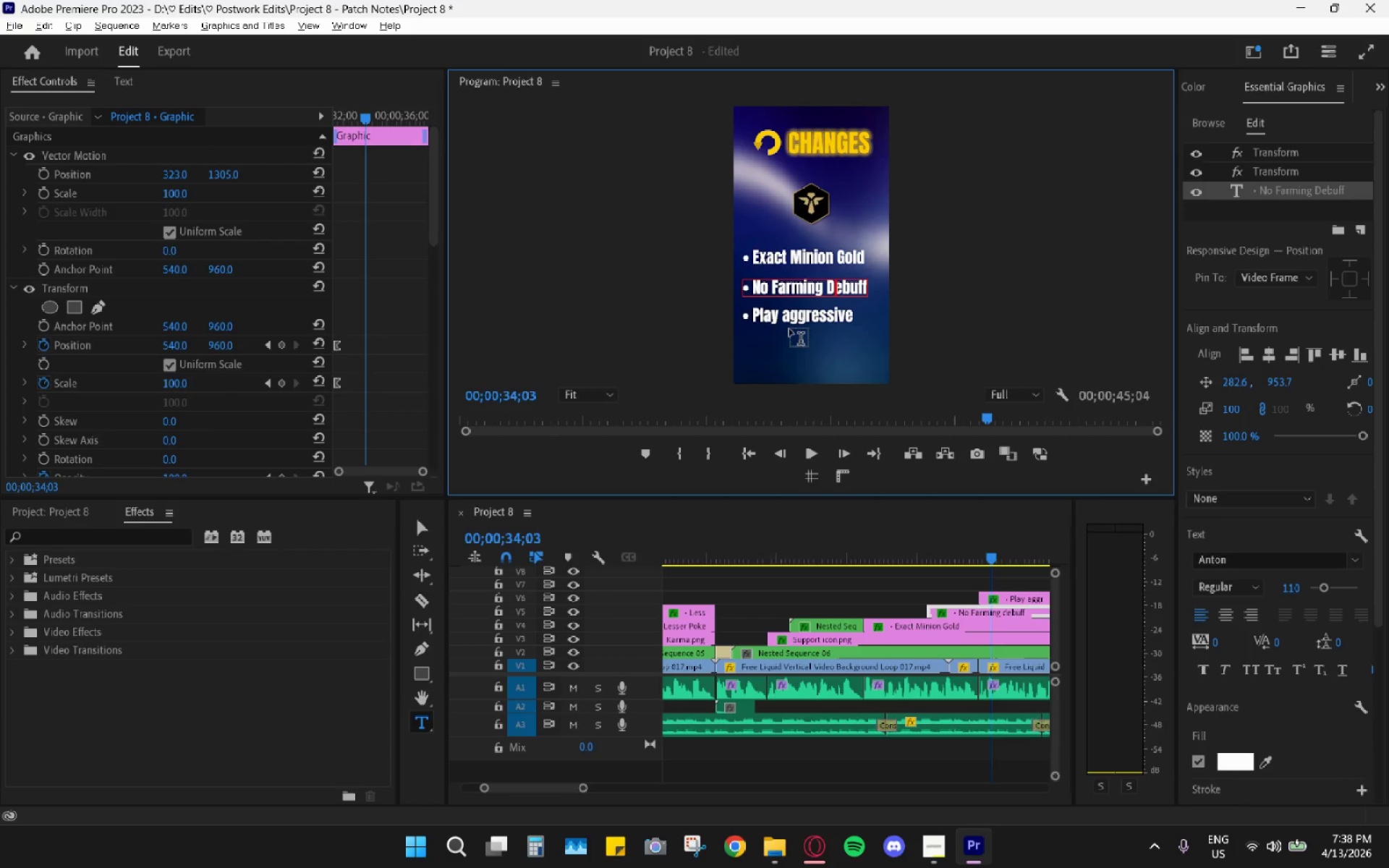 
left_click([792, 324])
 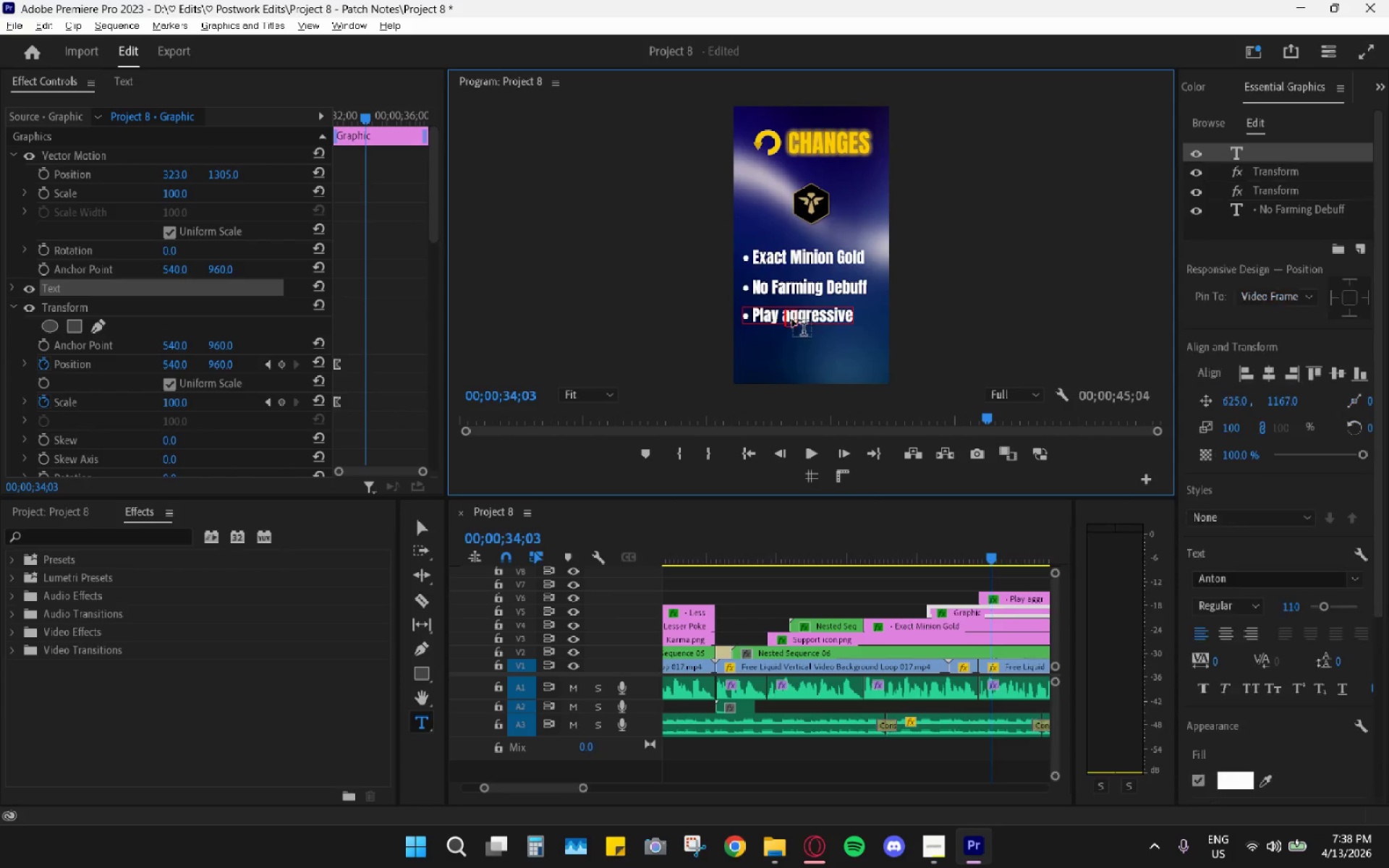 
left_click([792, 319])
 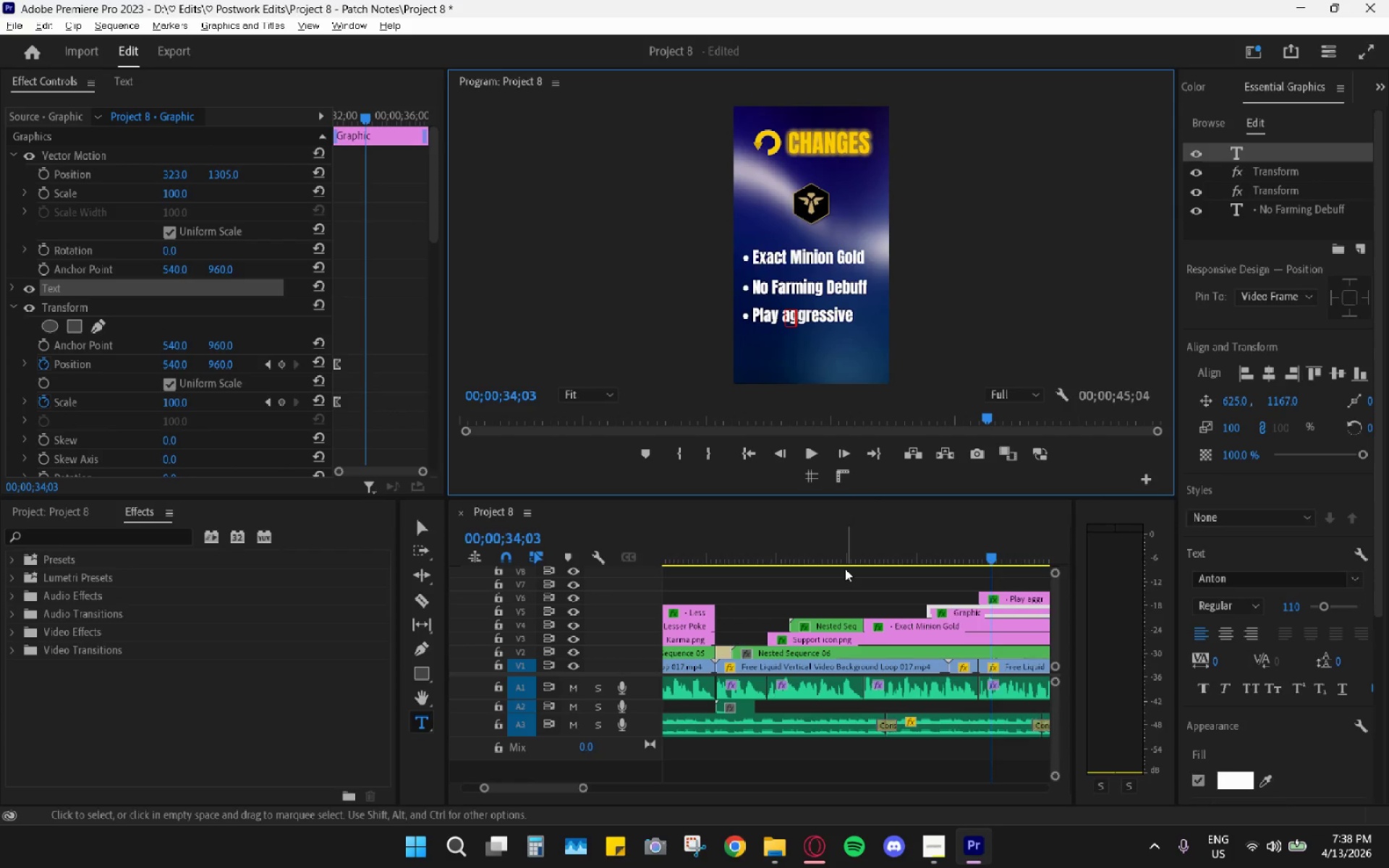 
left_click([865, 570])
 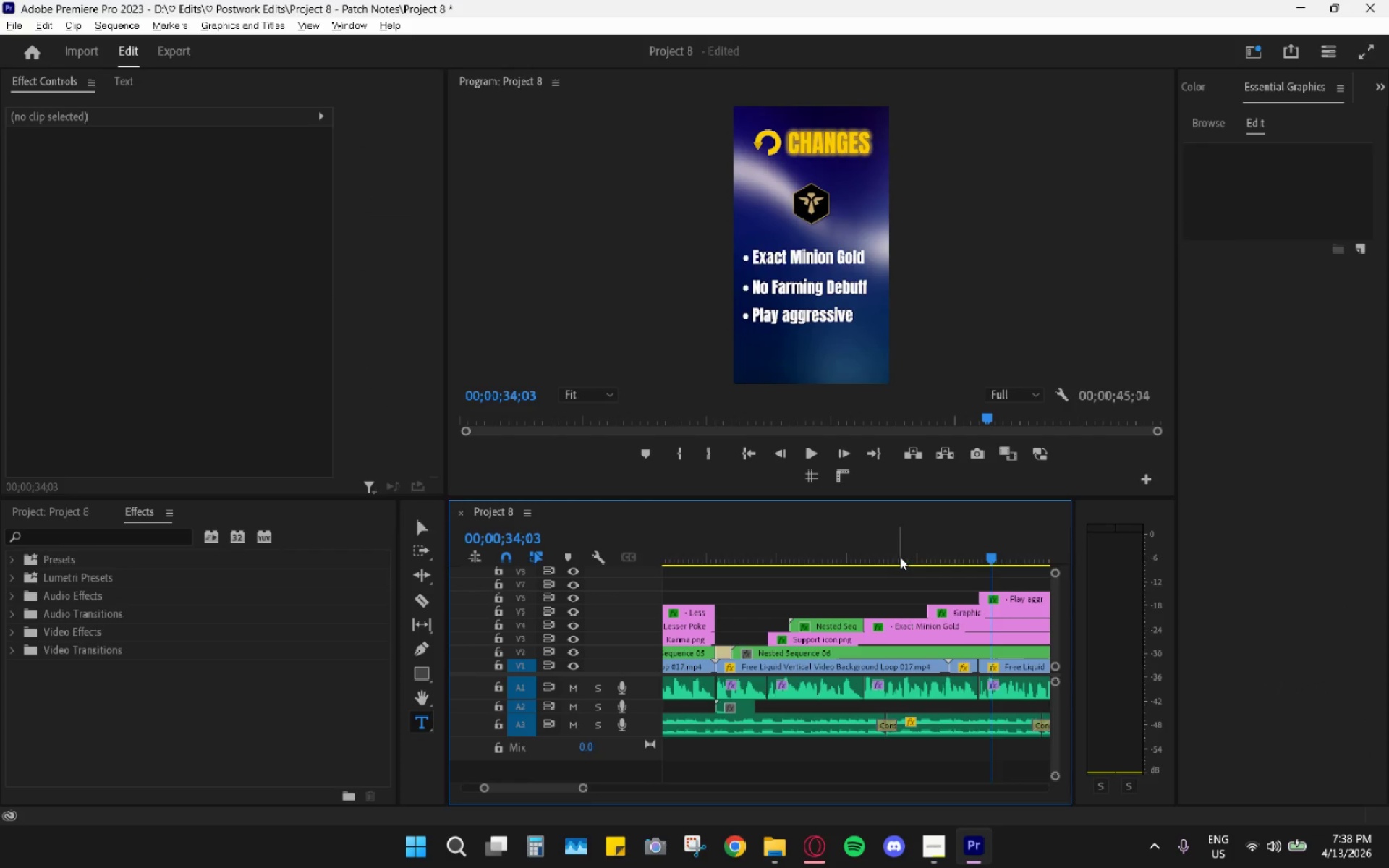 
key(Control+Z)
 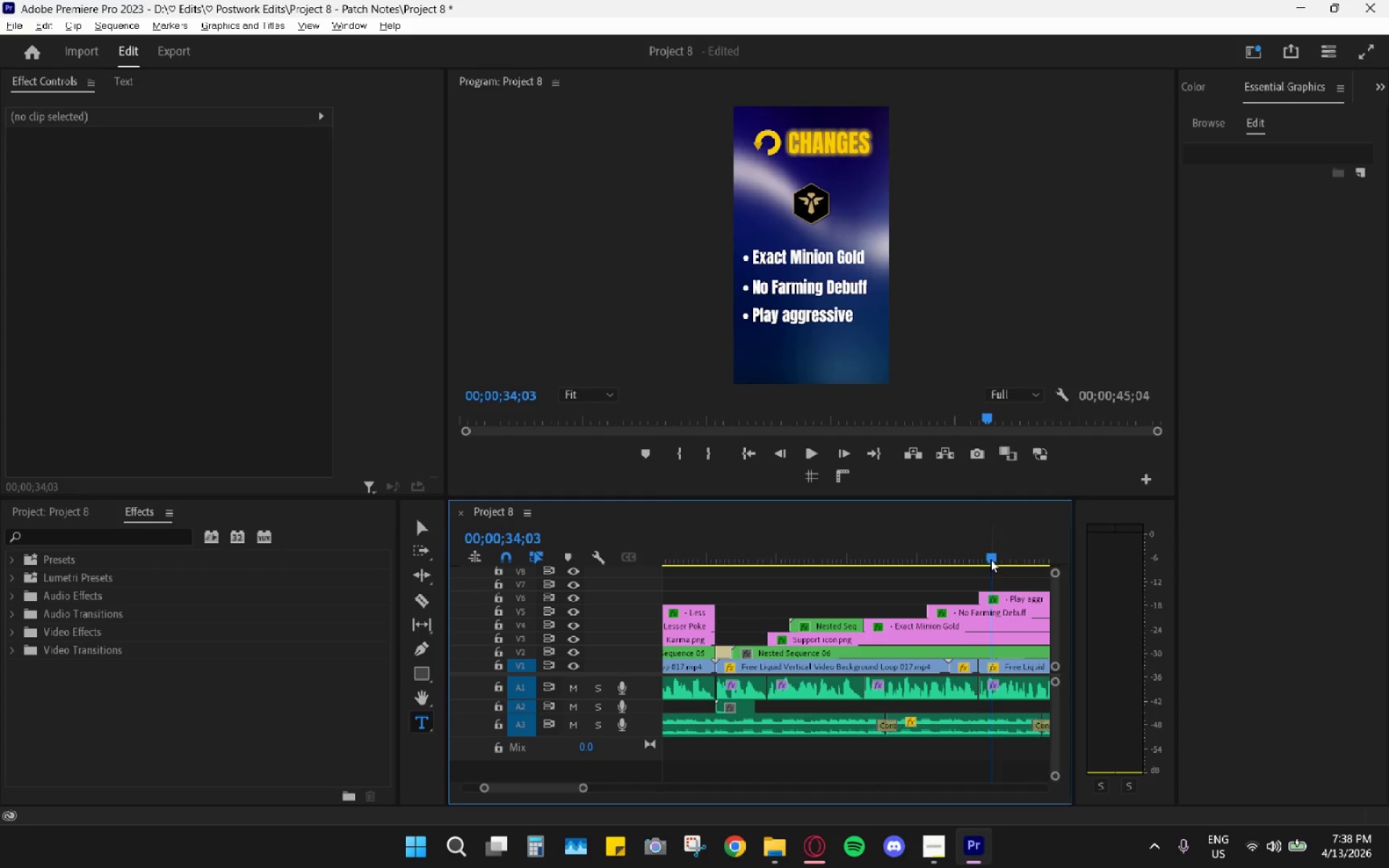 
left_click_drag(start_coordinate=[978, 545], to_coordinate=[985, 558])
 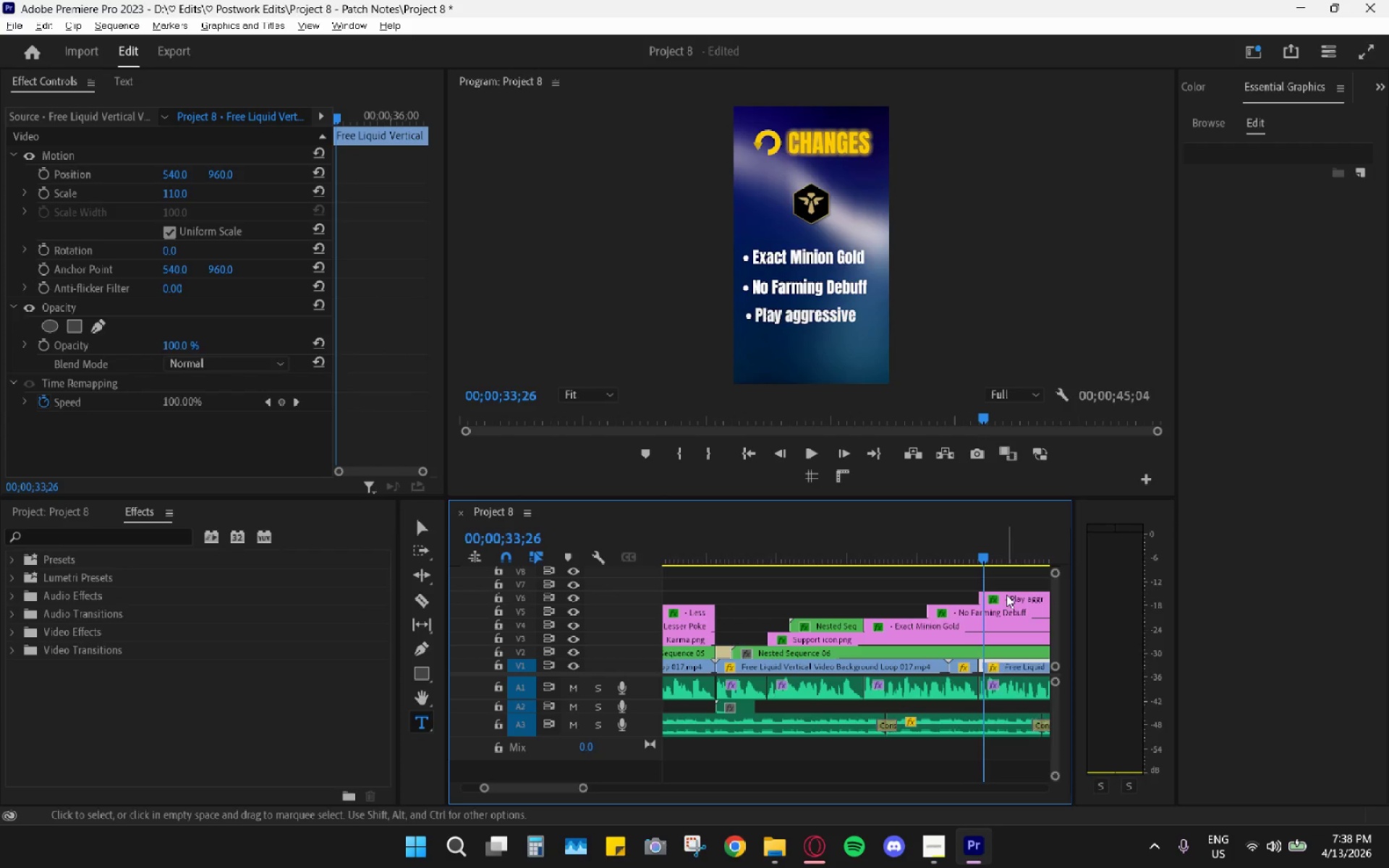 
left_click([1006, 595])
 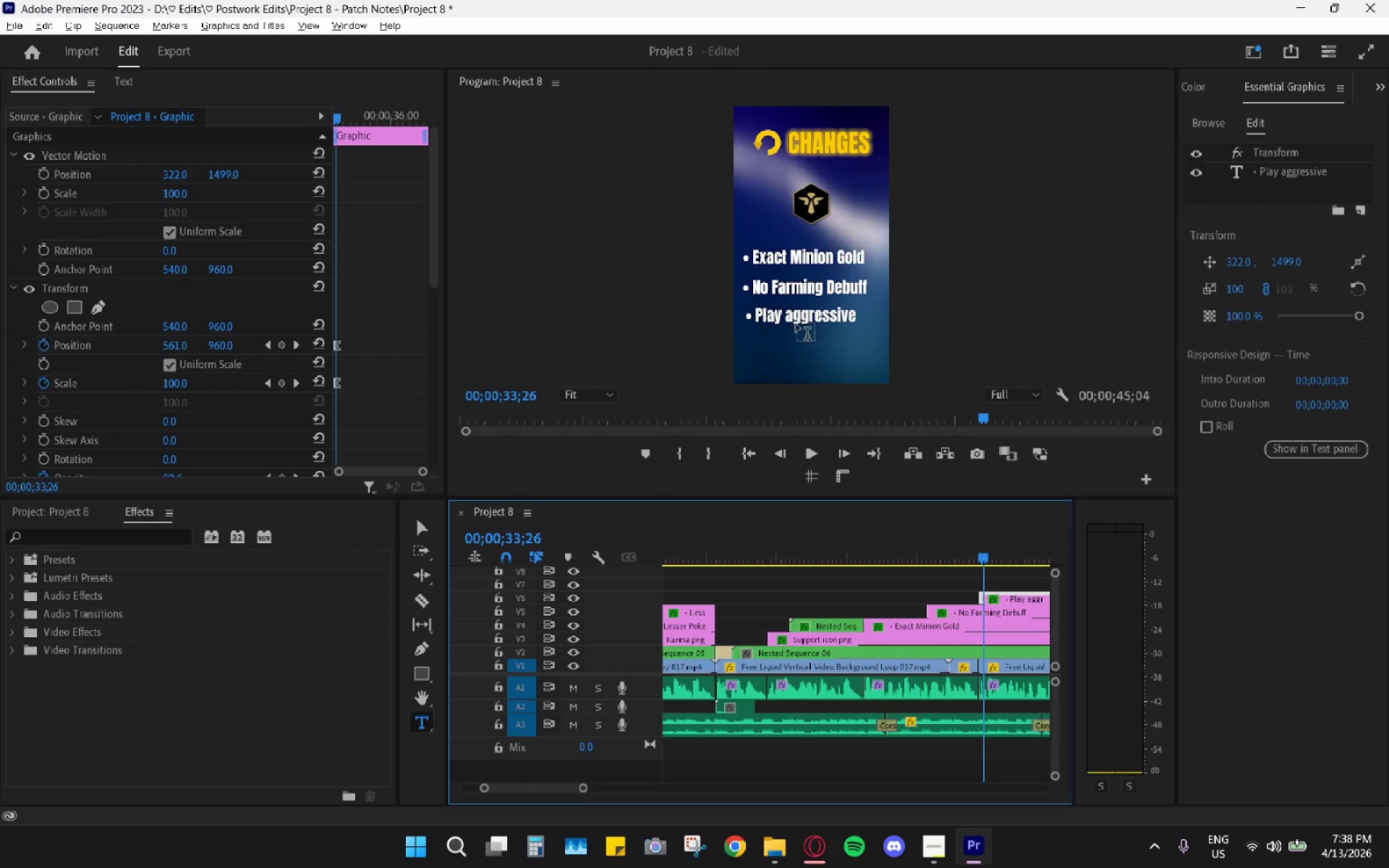 
left_click([791, 315])
 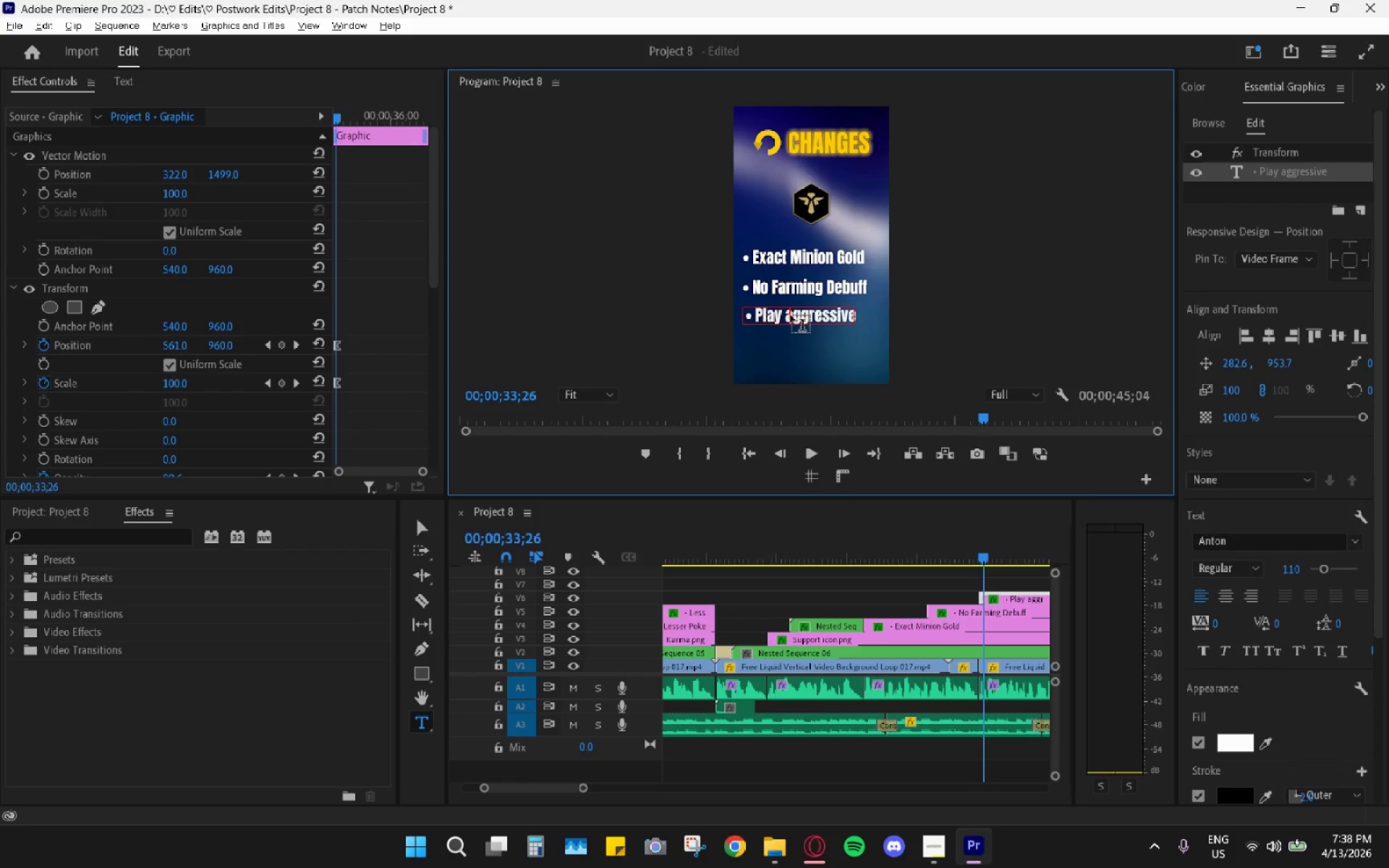 
key(ArrowRight)
 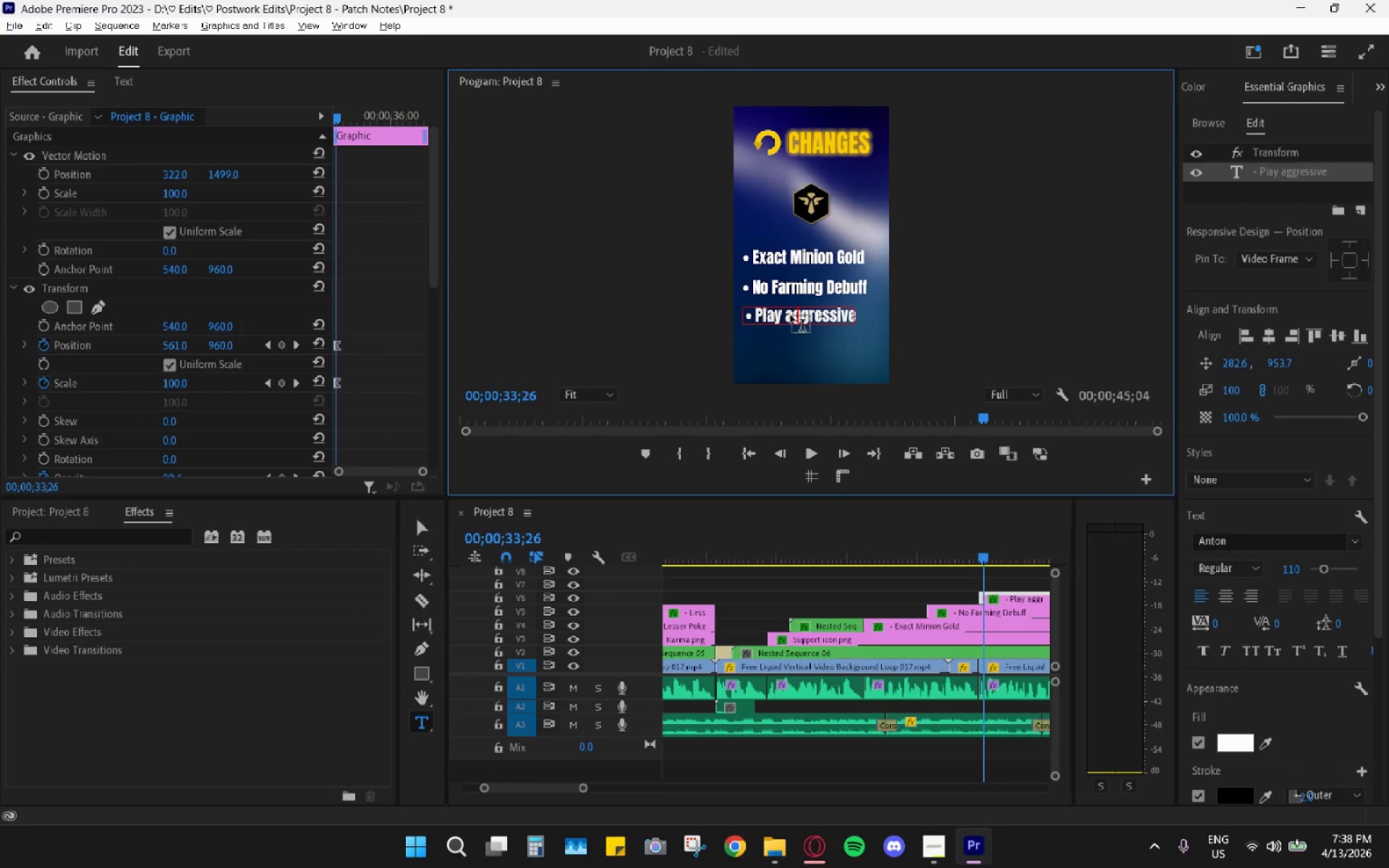 
key(Backspace)
 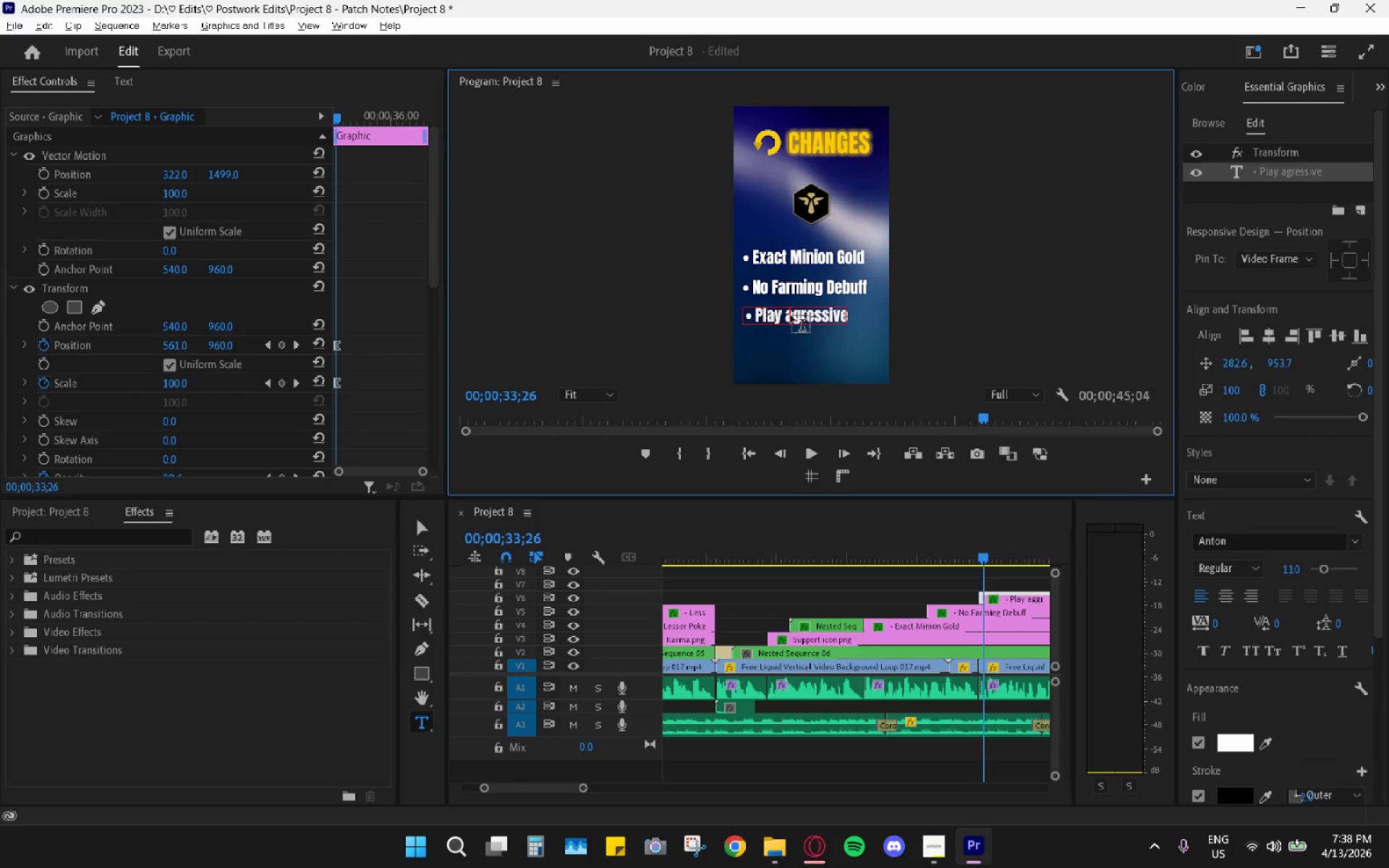 
key(Backspace)
 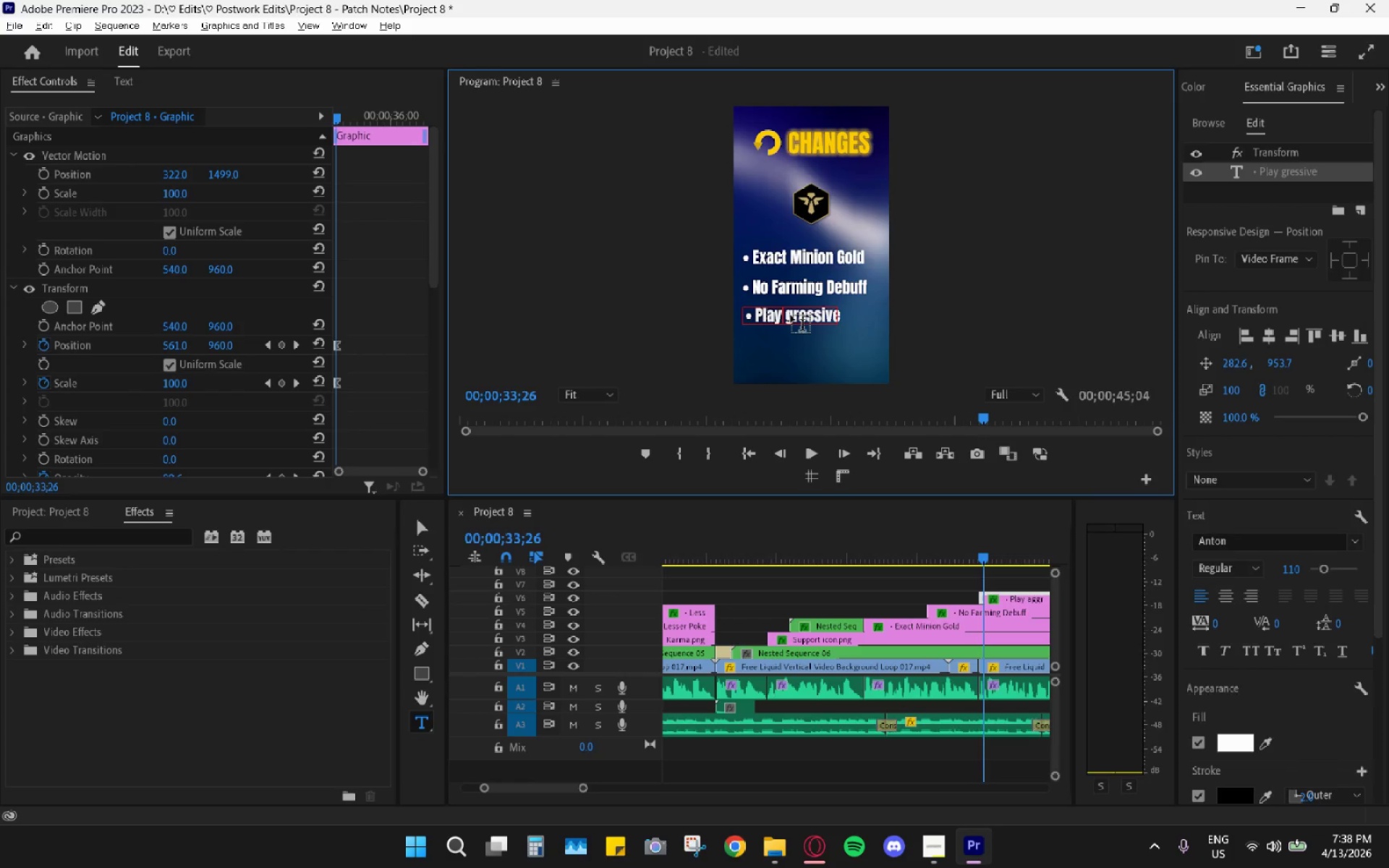 
key(ArrowRight)
 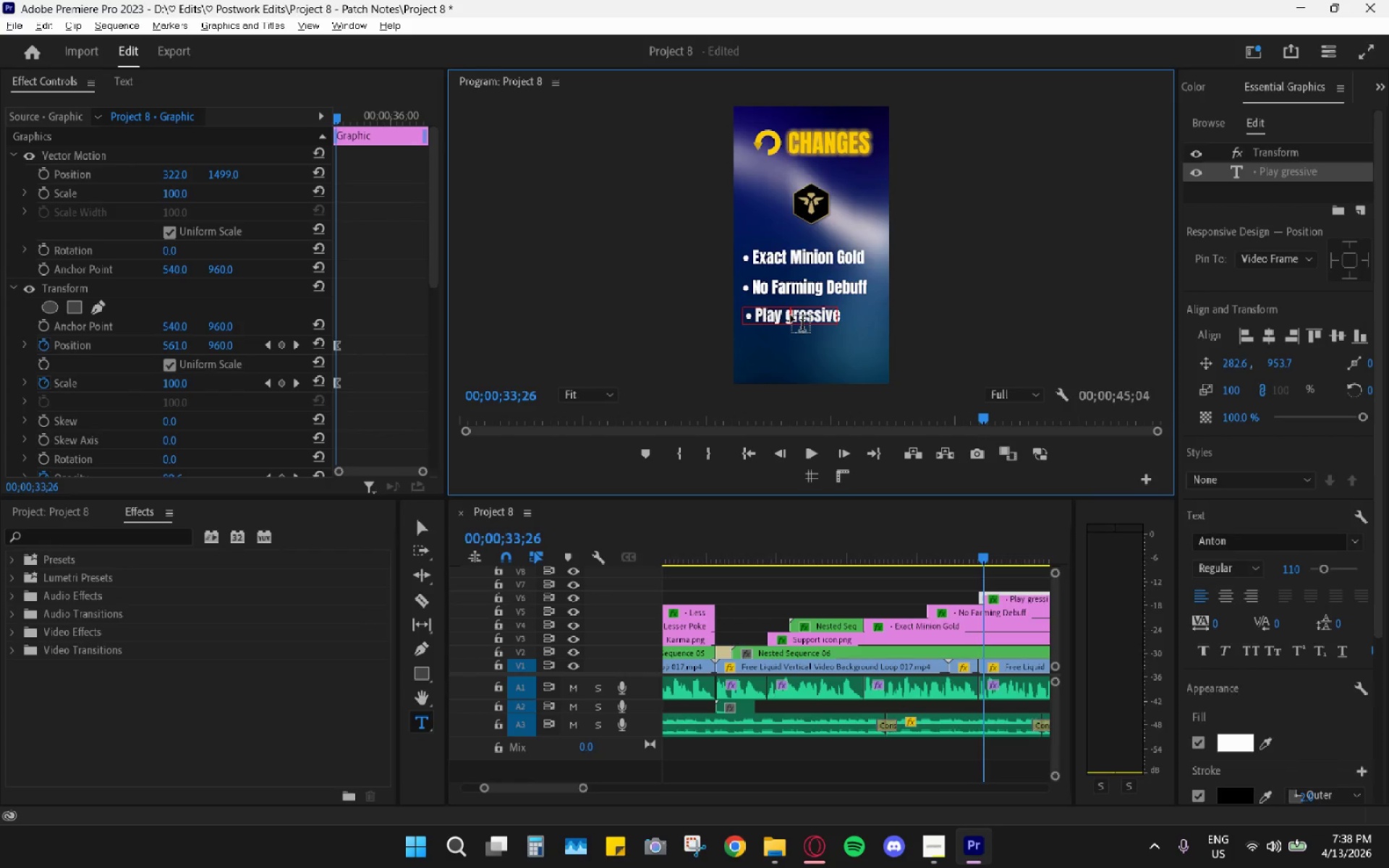 
type(A)
key(Backspace)
key(Backspace)
type(Ag)
 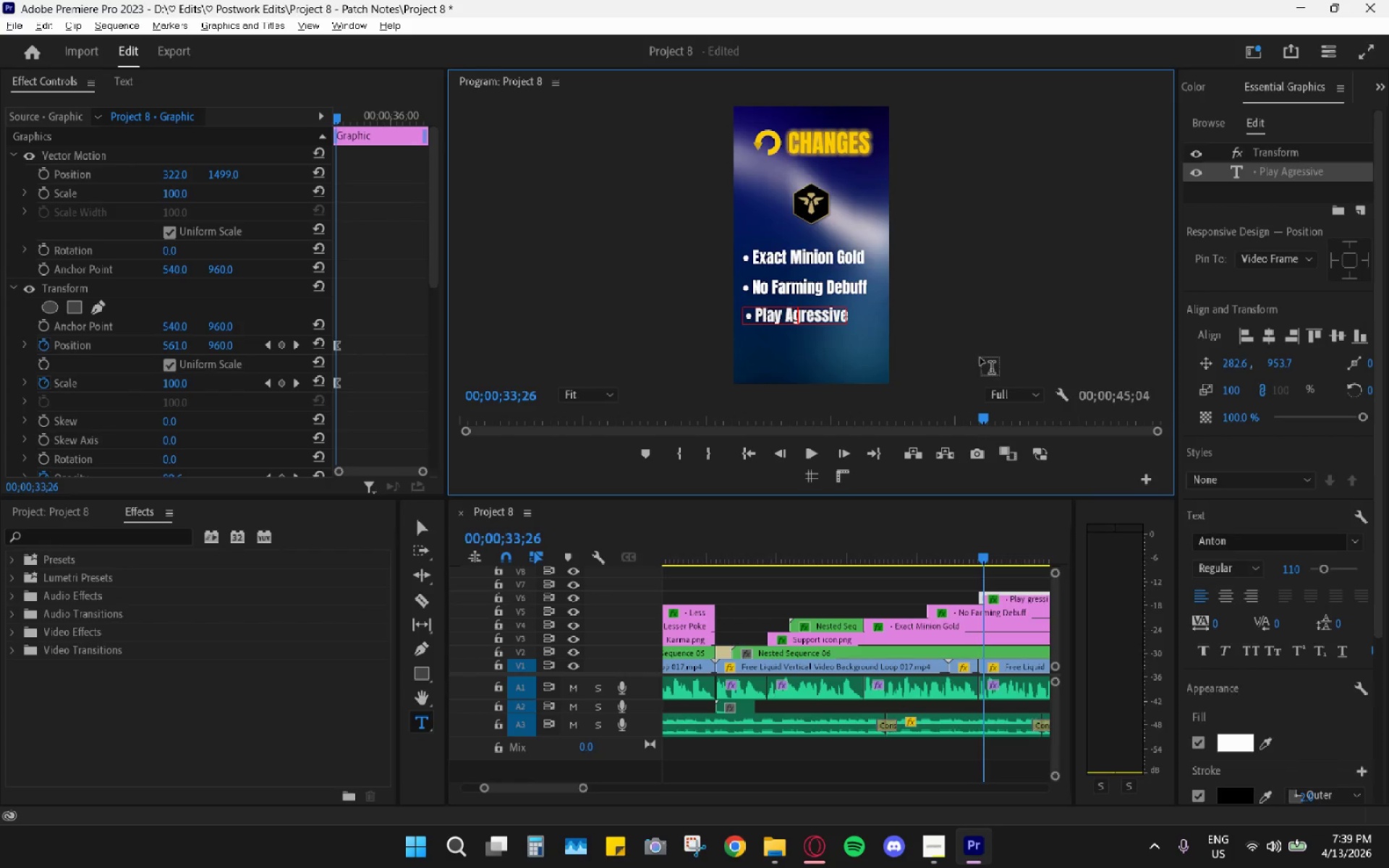 
 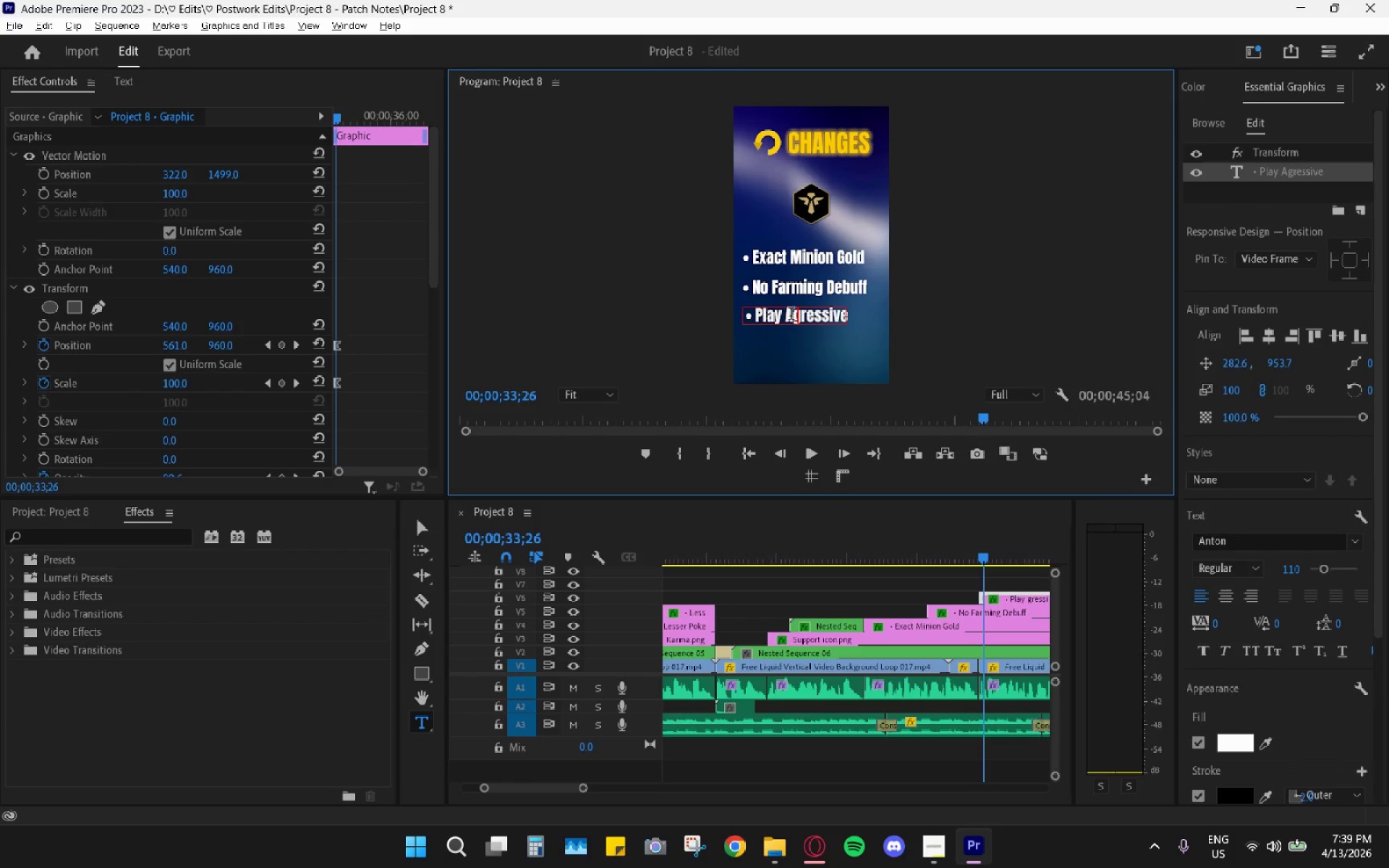 
key(G)
 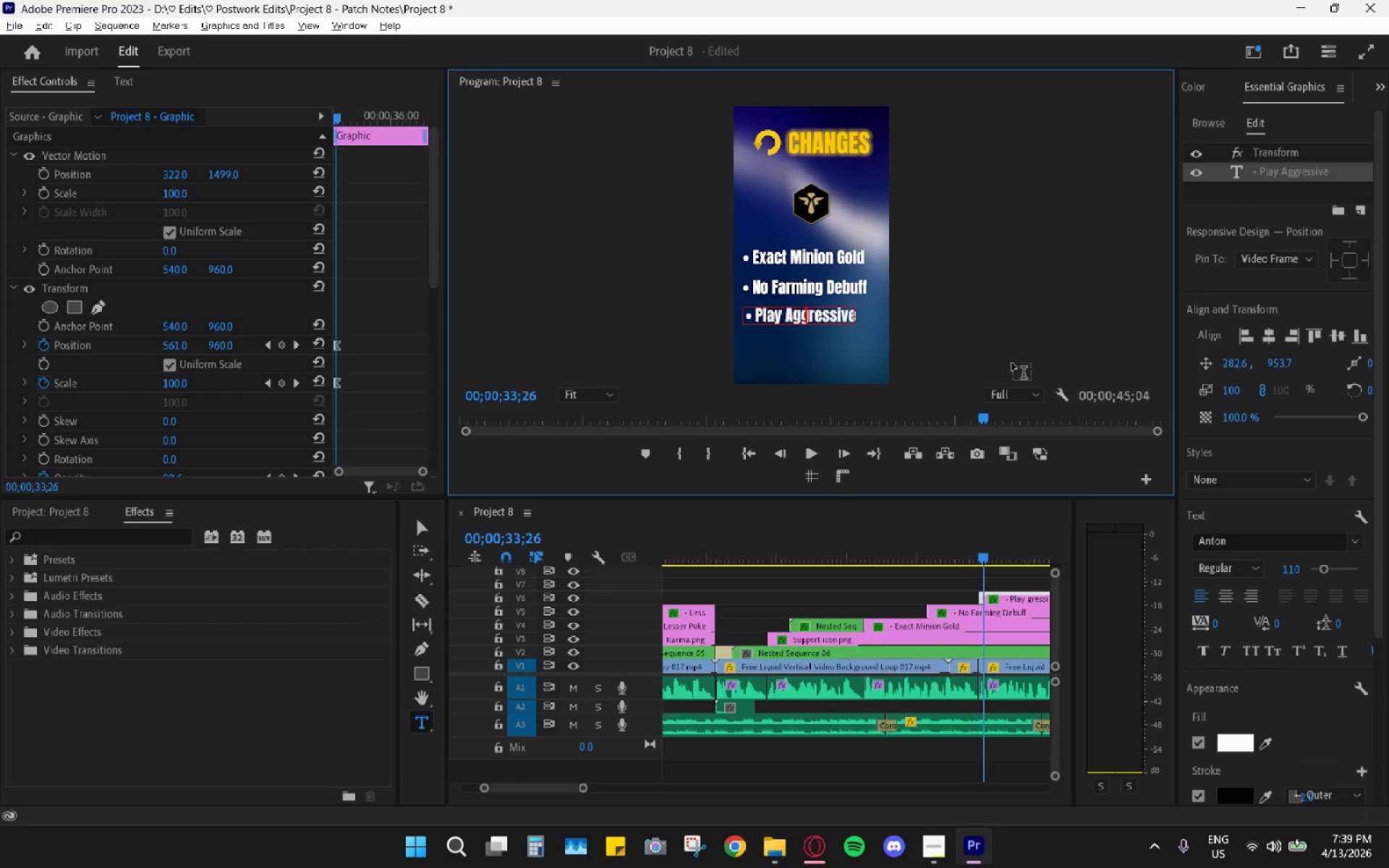 
key(Alt+AltLeft)
 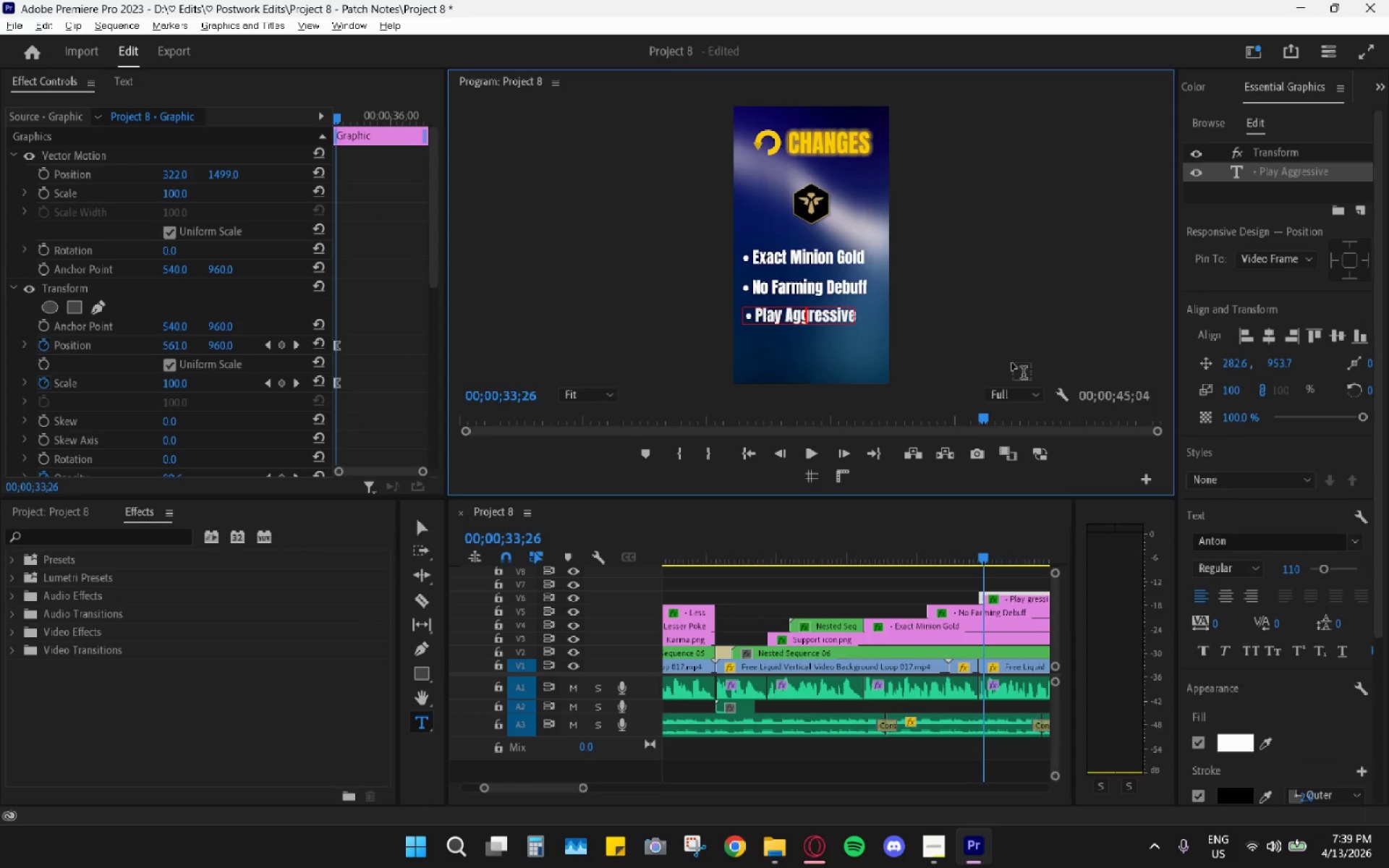 
key(Alt+Tab)
 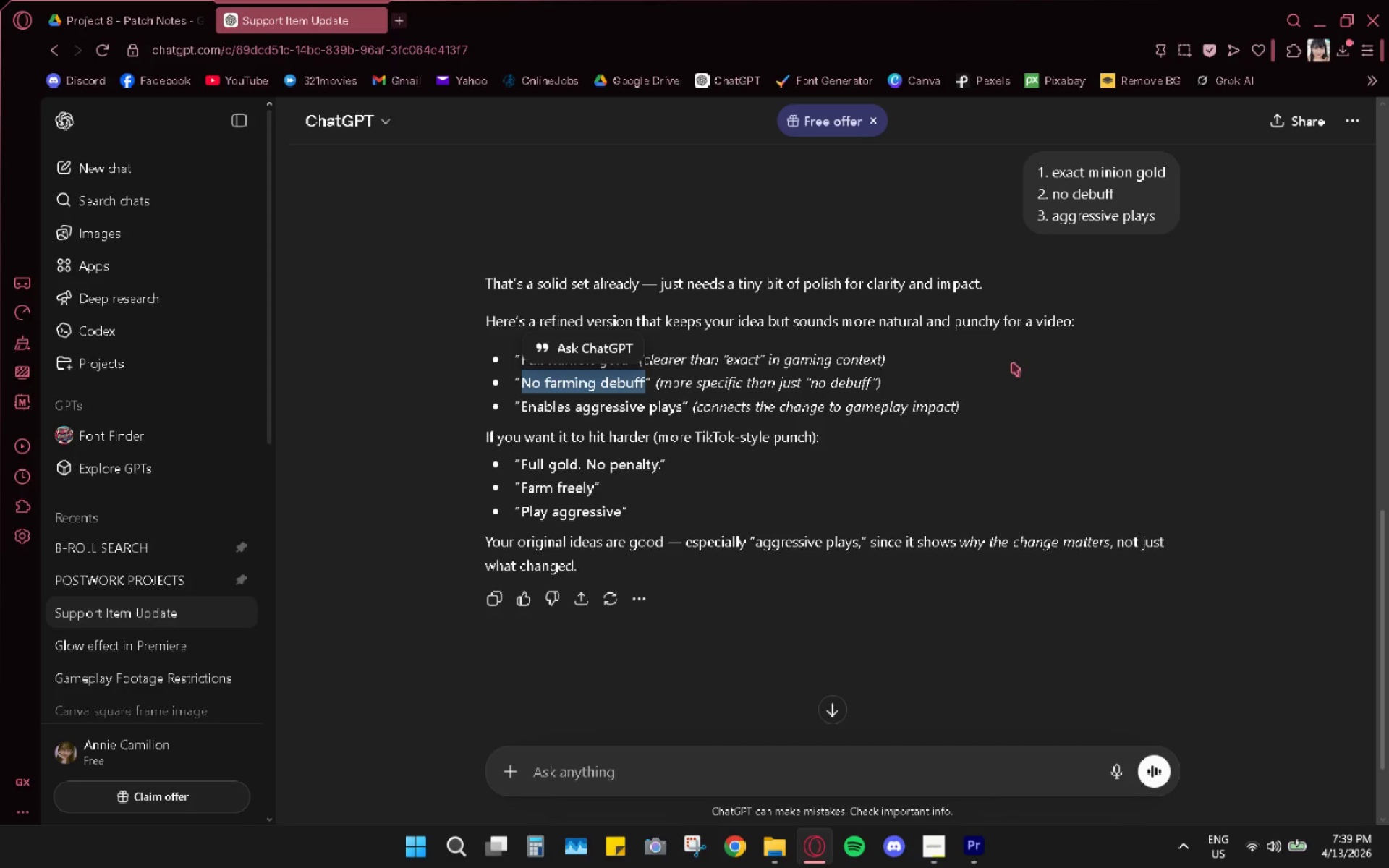 
key(Alt+AltLeft)
 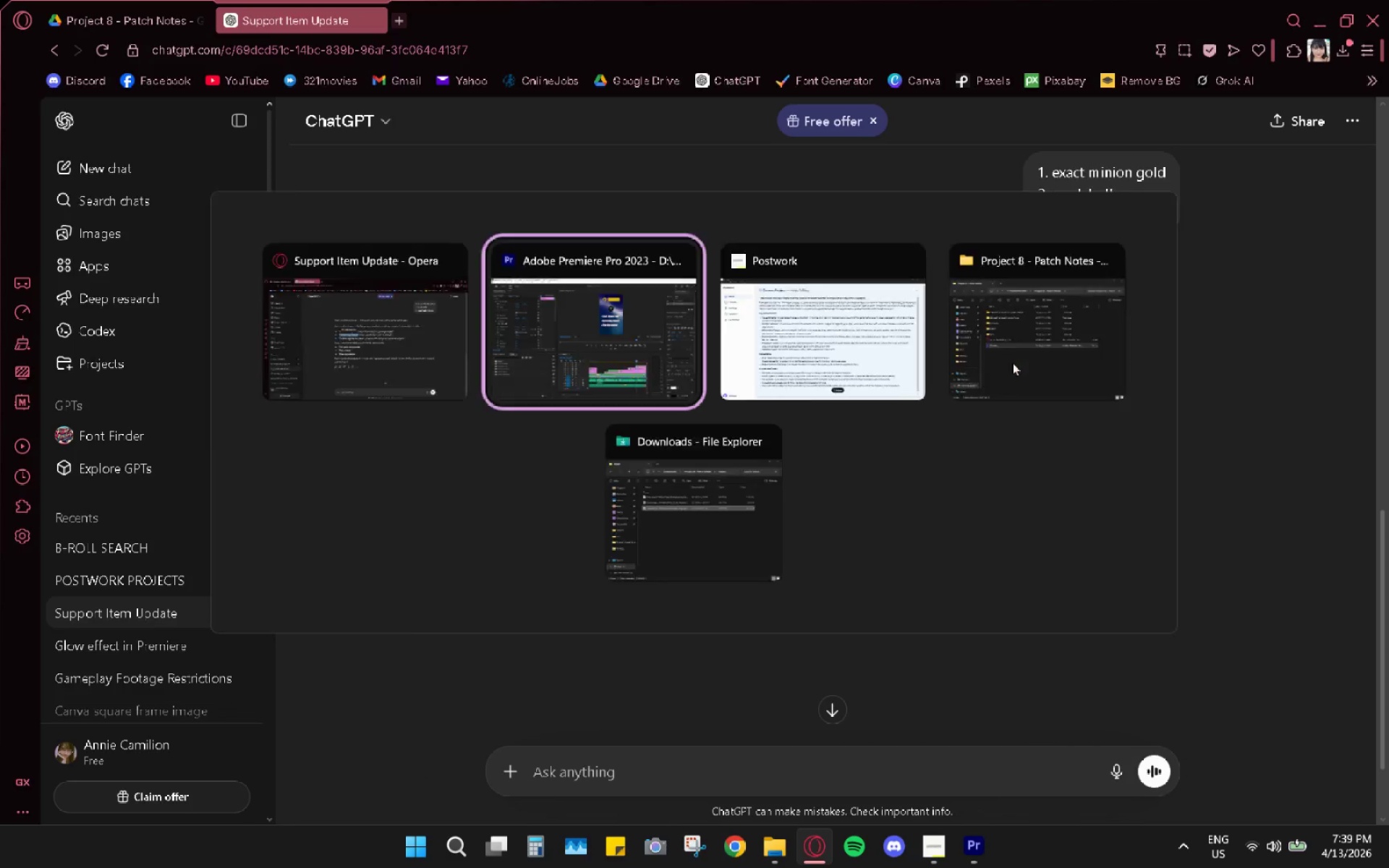 
key(Alt+Tab)
 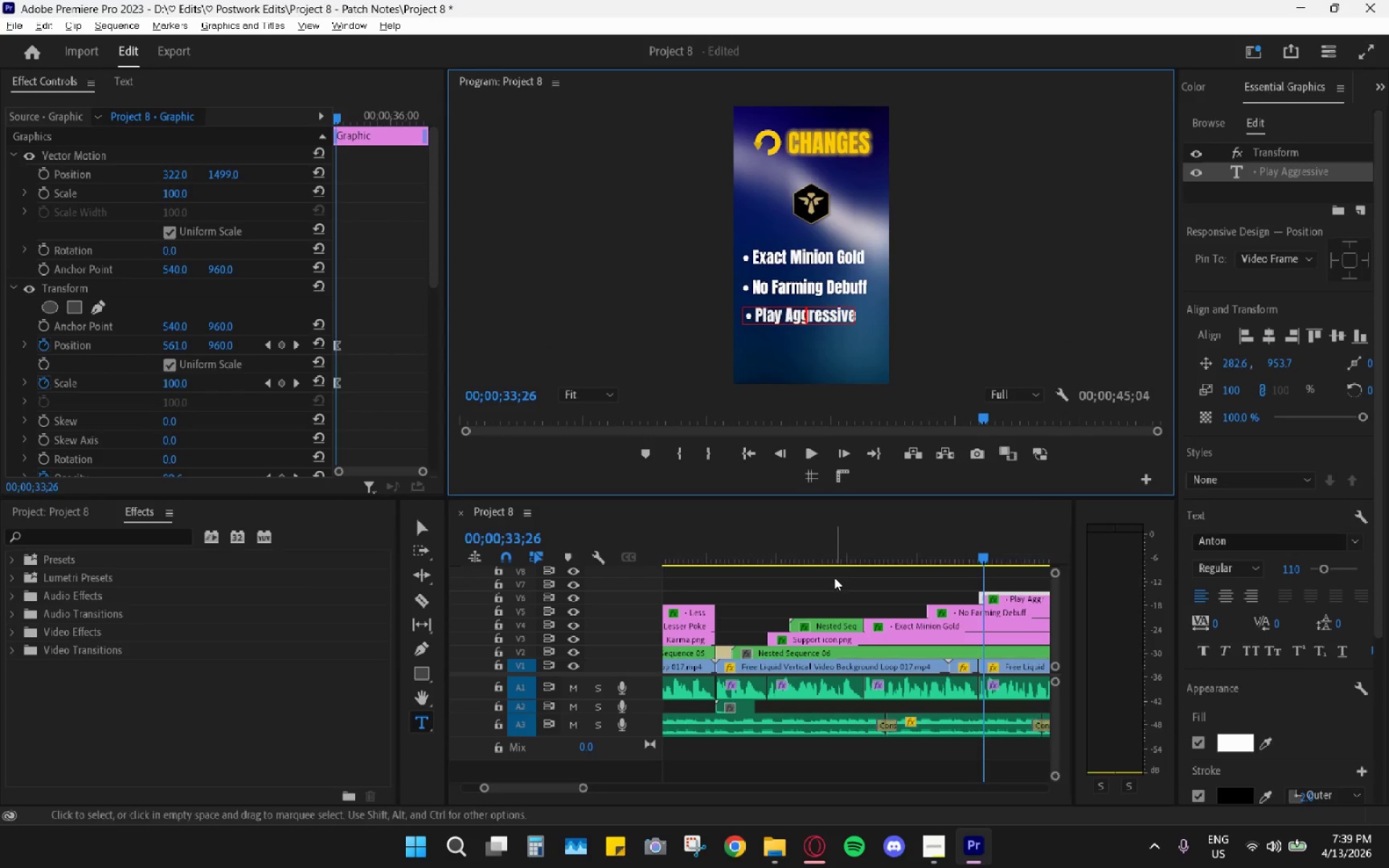 
left_click_drag(start_coordinate=[731, 551], to_coordinate=[659, 550])
 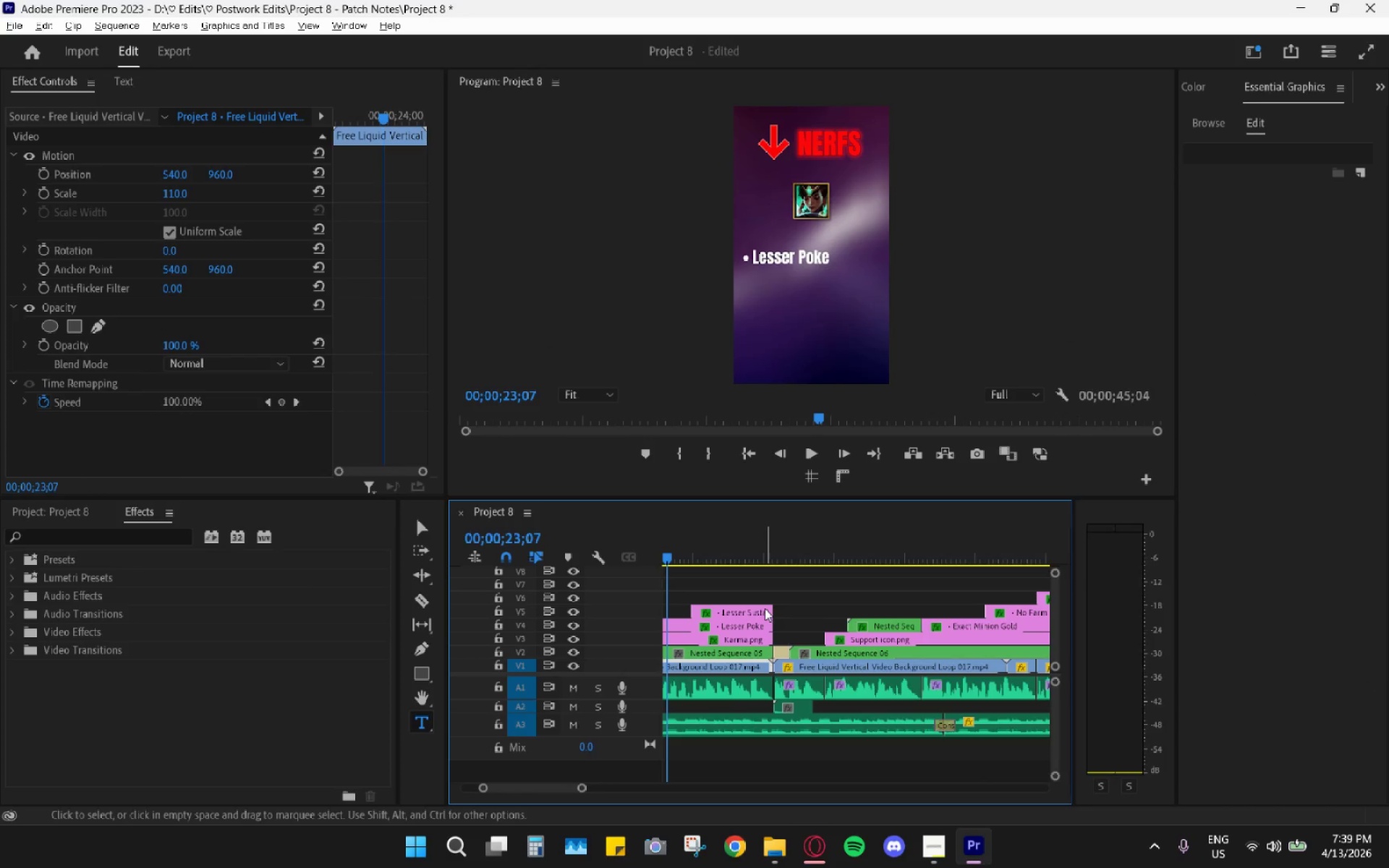 
key(Space)
 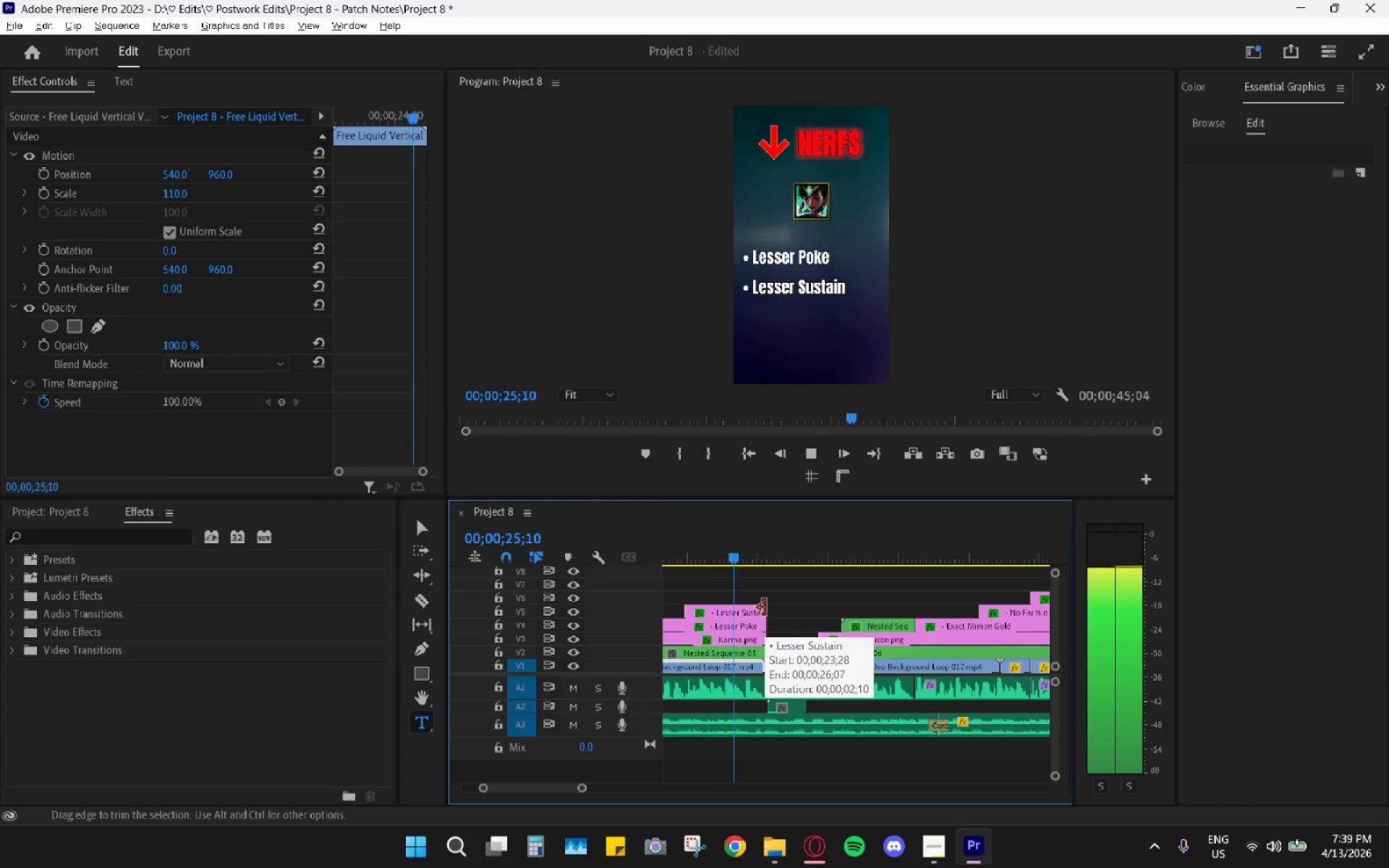 
key(Space)
 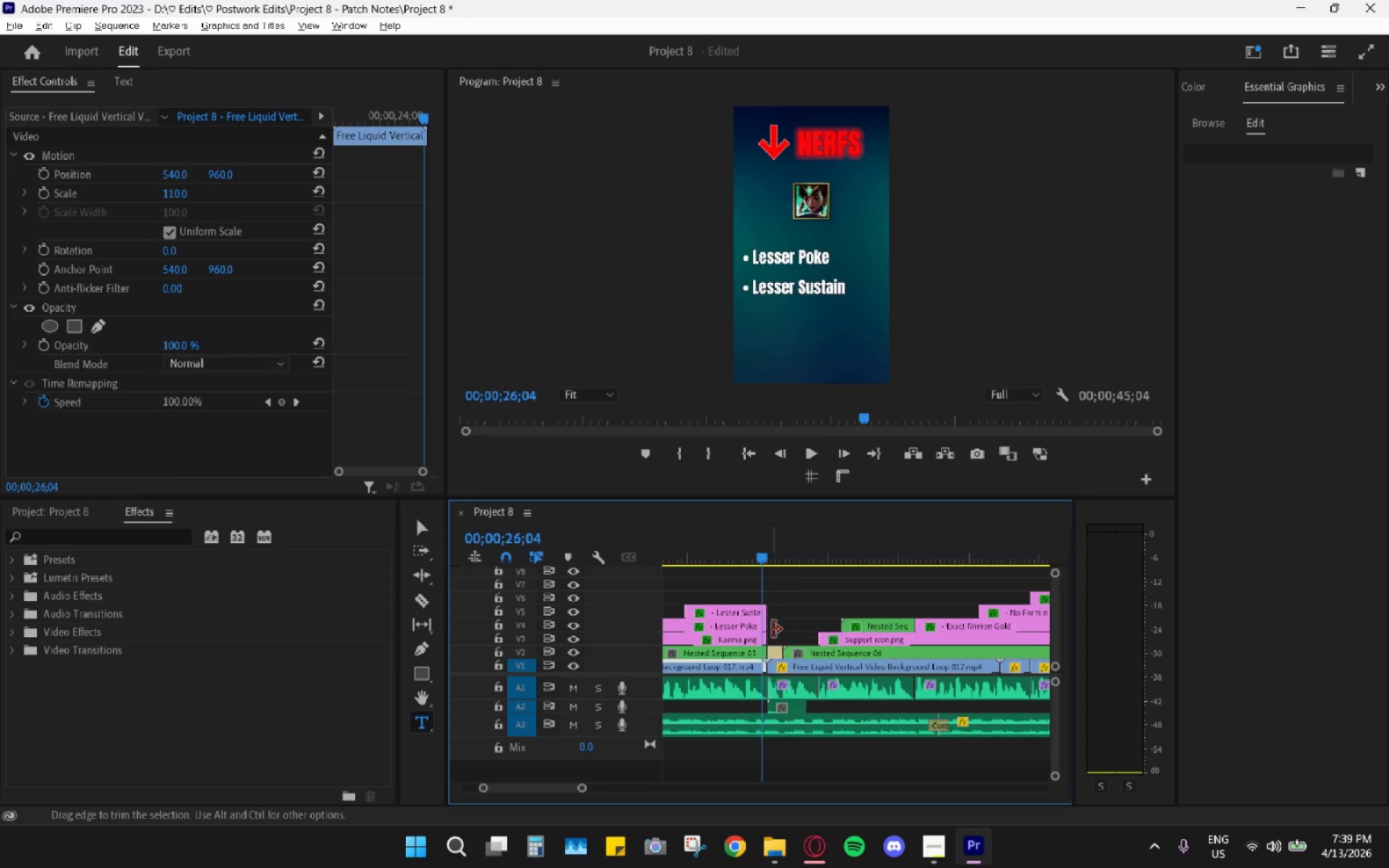 
scroll: coordinate [778, 637], scroll_direction: up, amount: 16.0
 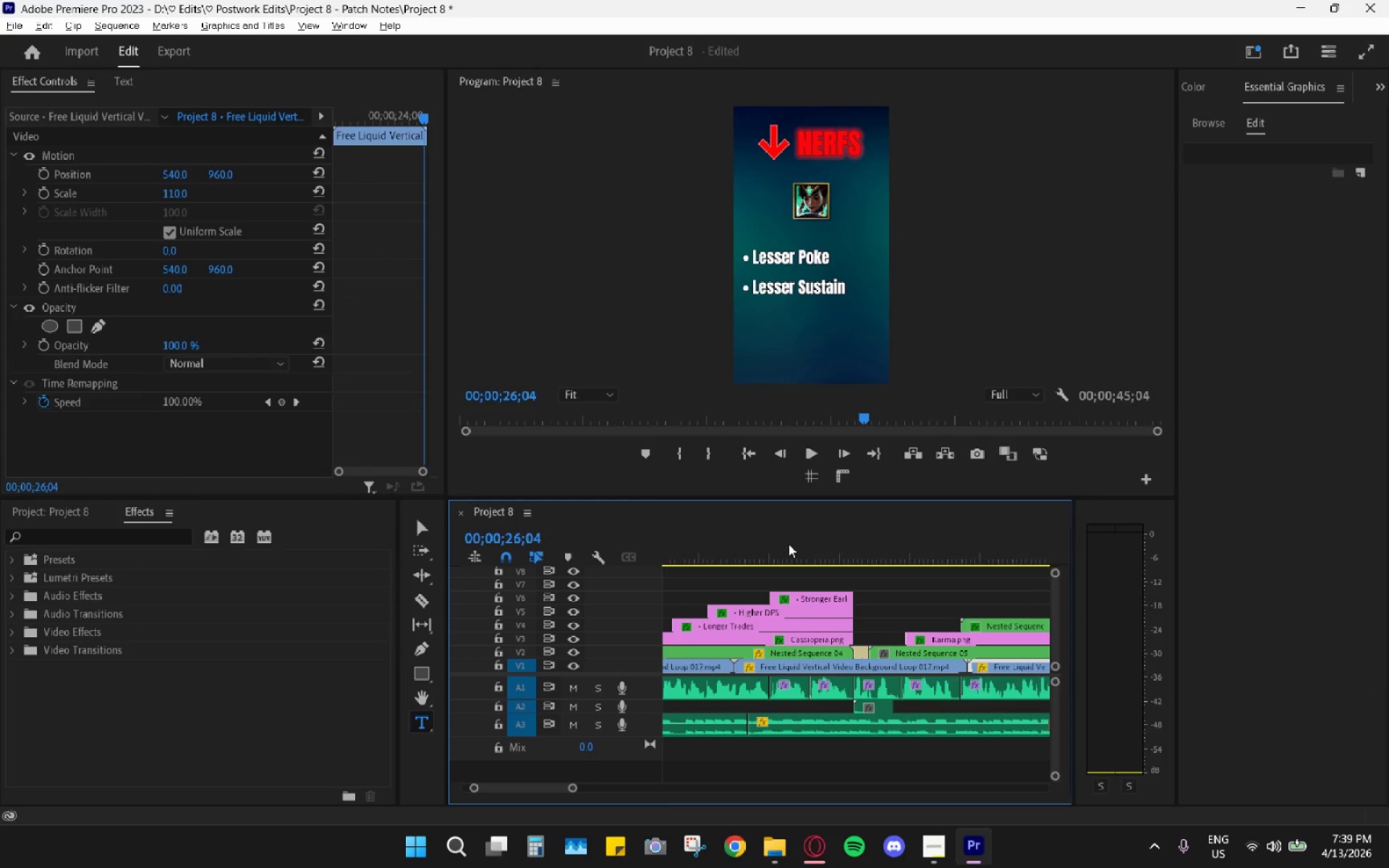 
left_click([792, 540])
 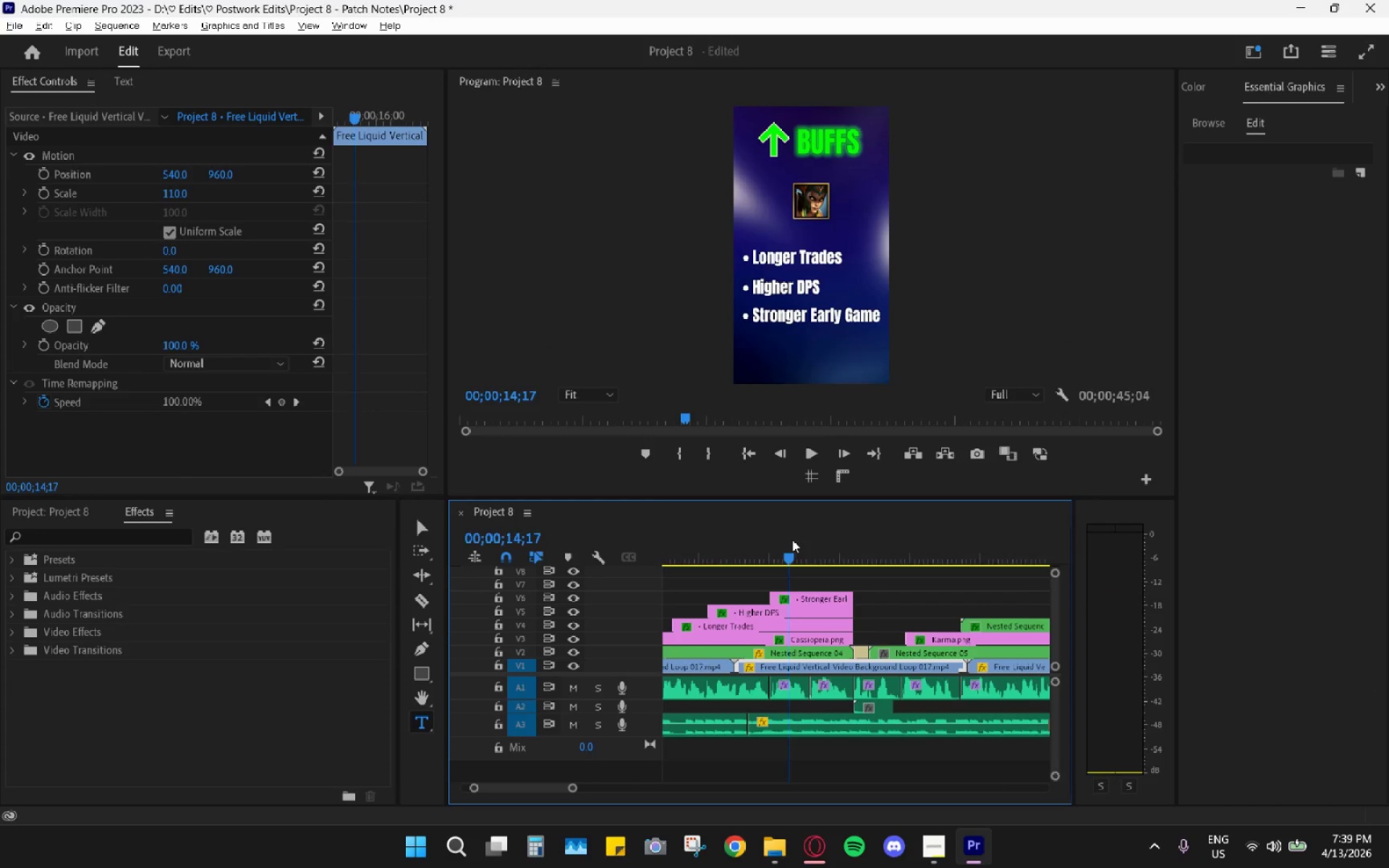 
key(Space)
 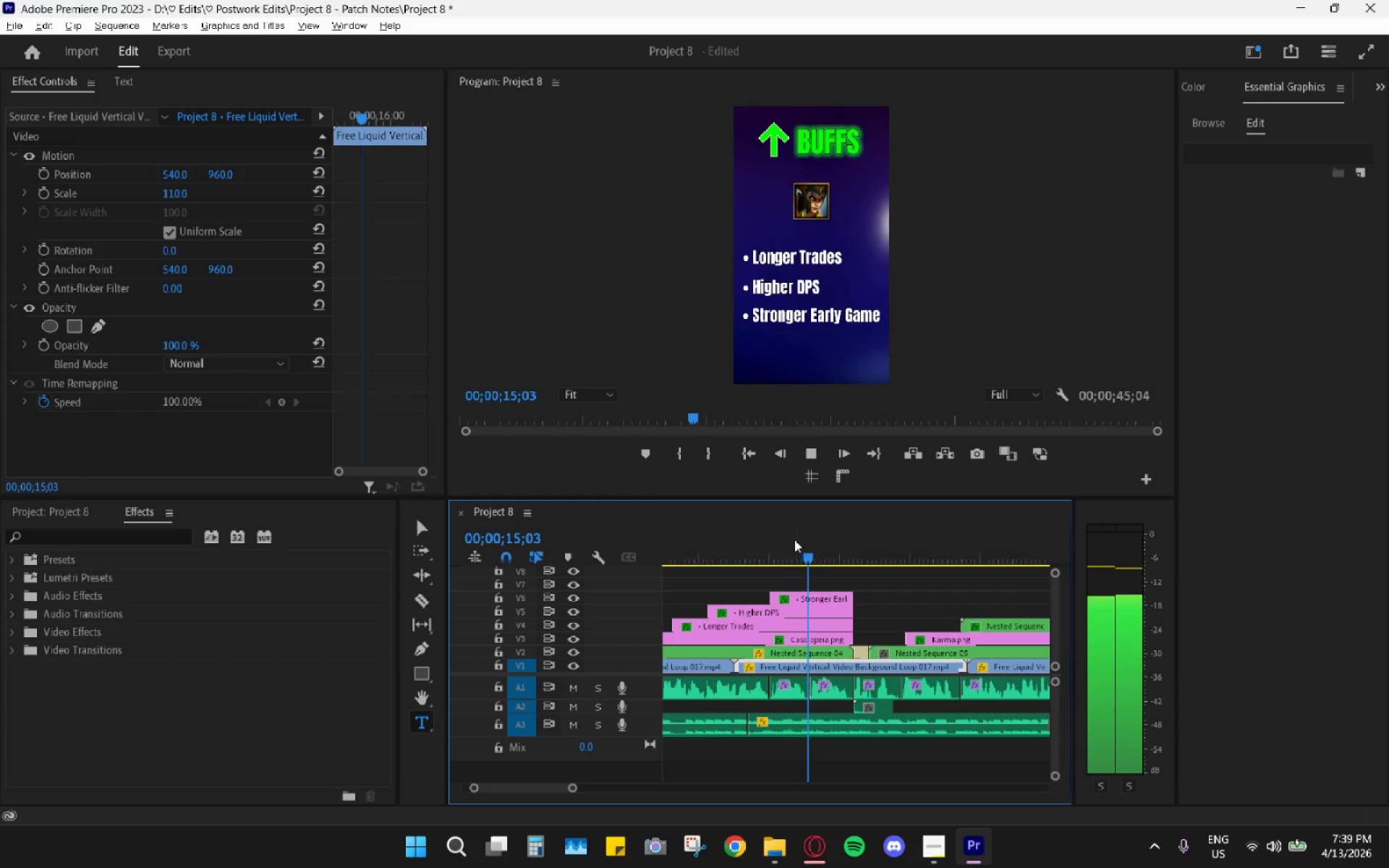 
key(Space)
 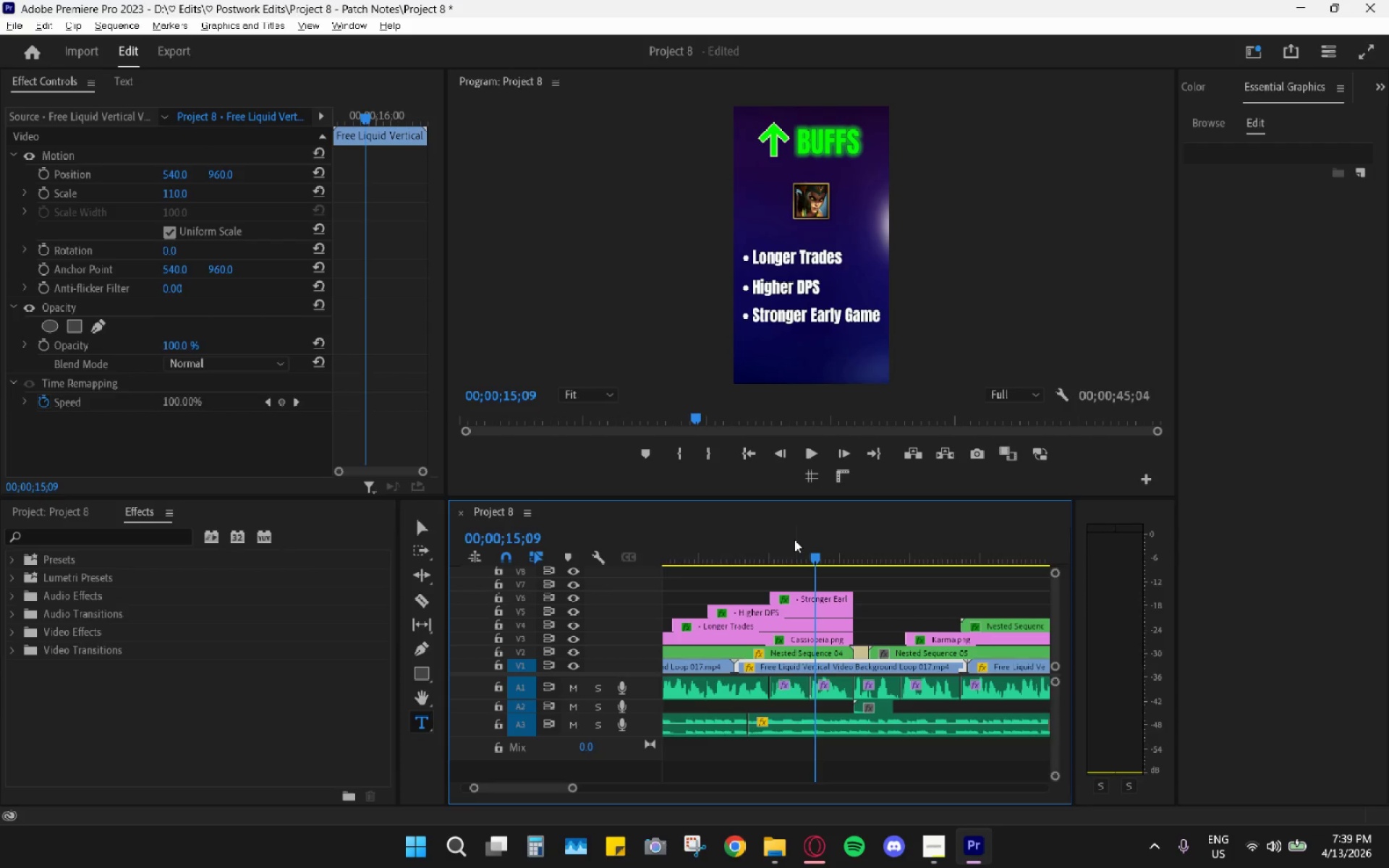 
key(Space)
 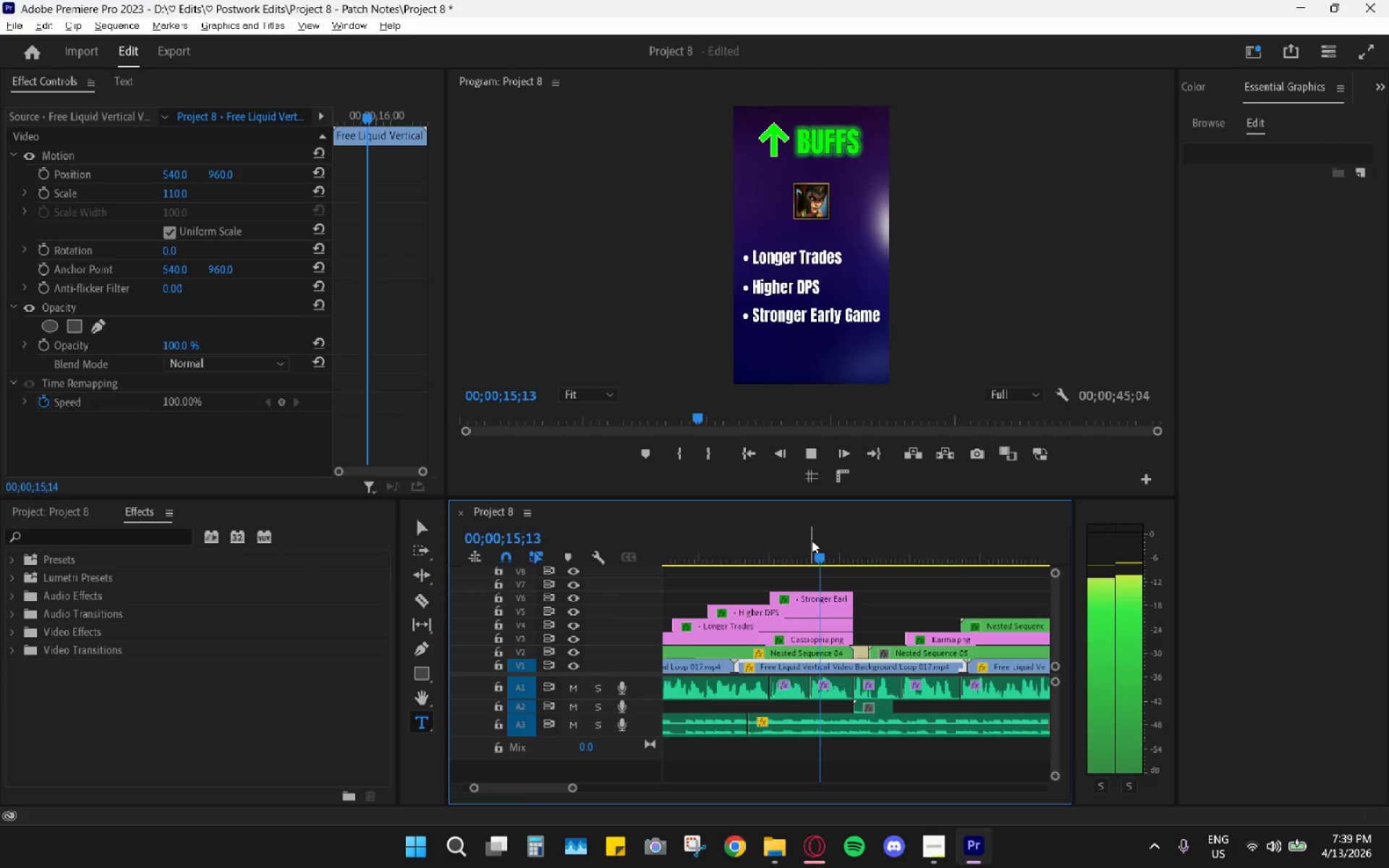 
scroll: coordinate [925, 561], scroll_direction: down, amount: 5.0
 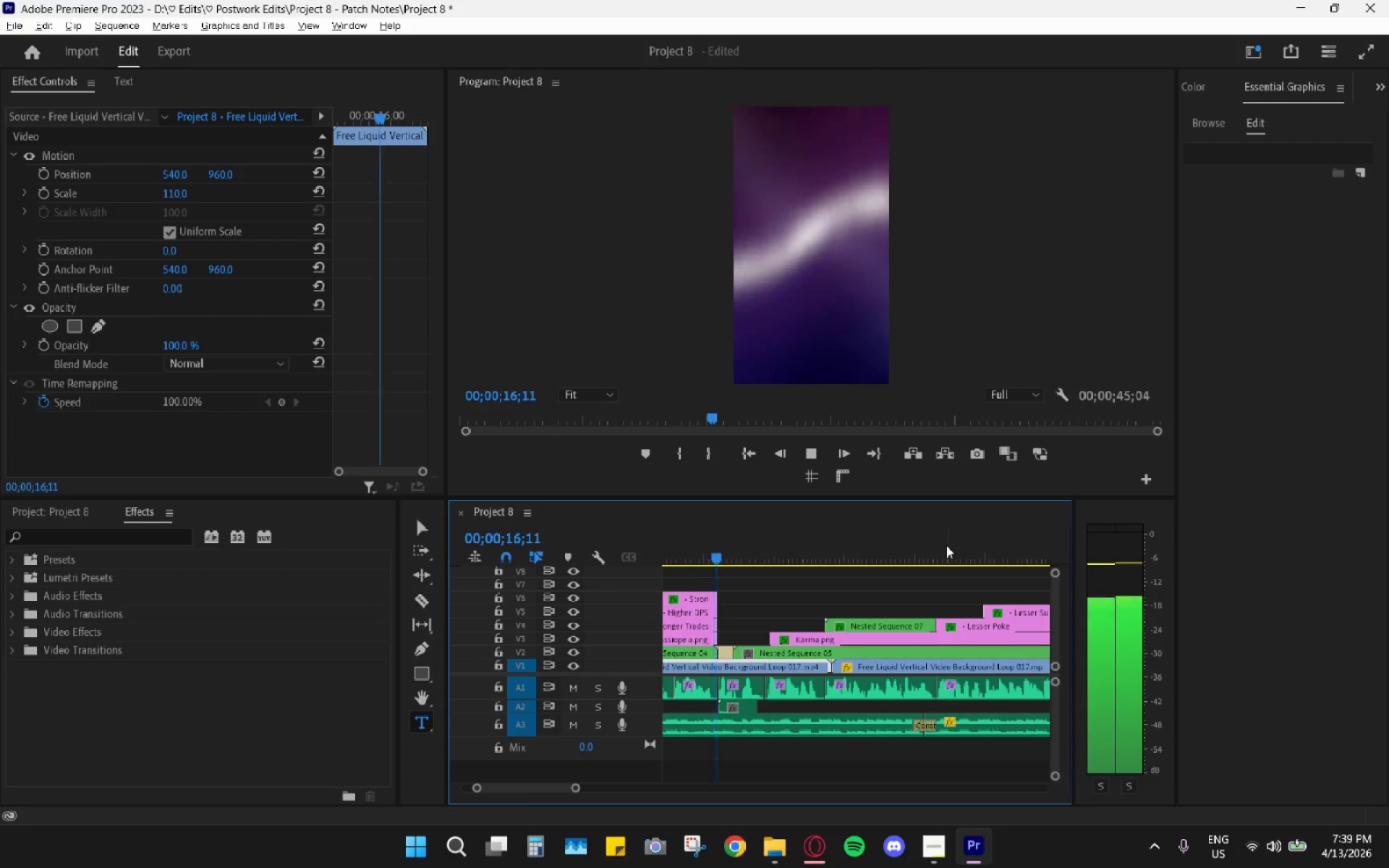 
hold_key(key=AltLeft, duration=0.48)
scroll: coordinate [973, 548], scroll_direction: down, amount: 5.0
 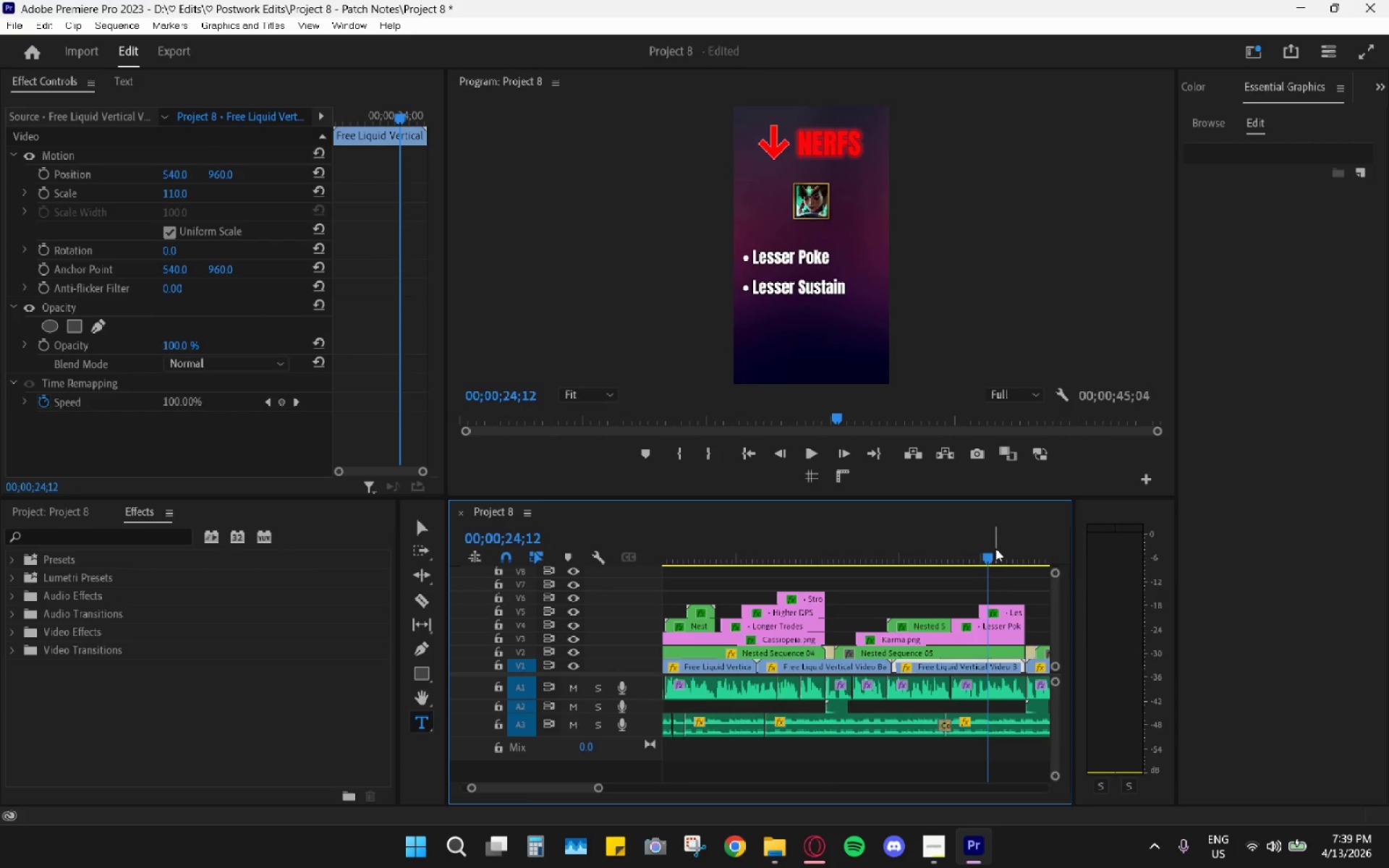 
key(Space)
 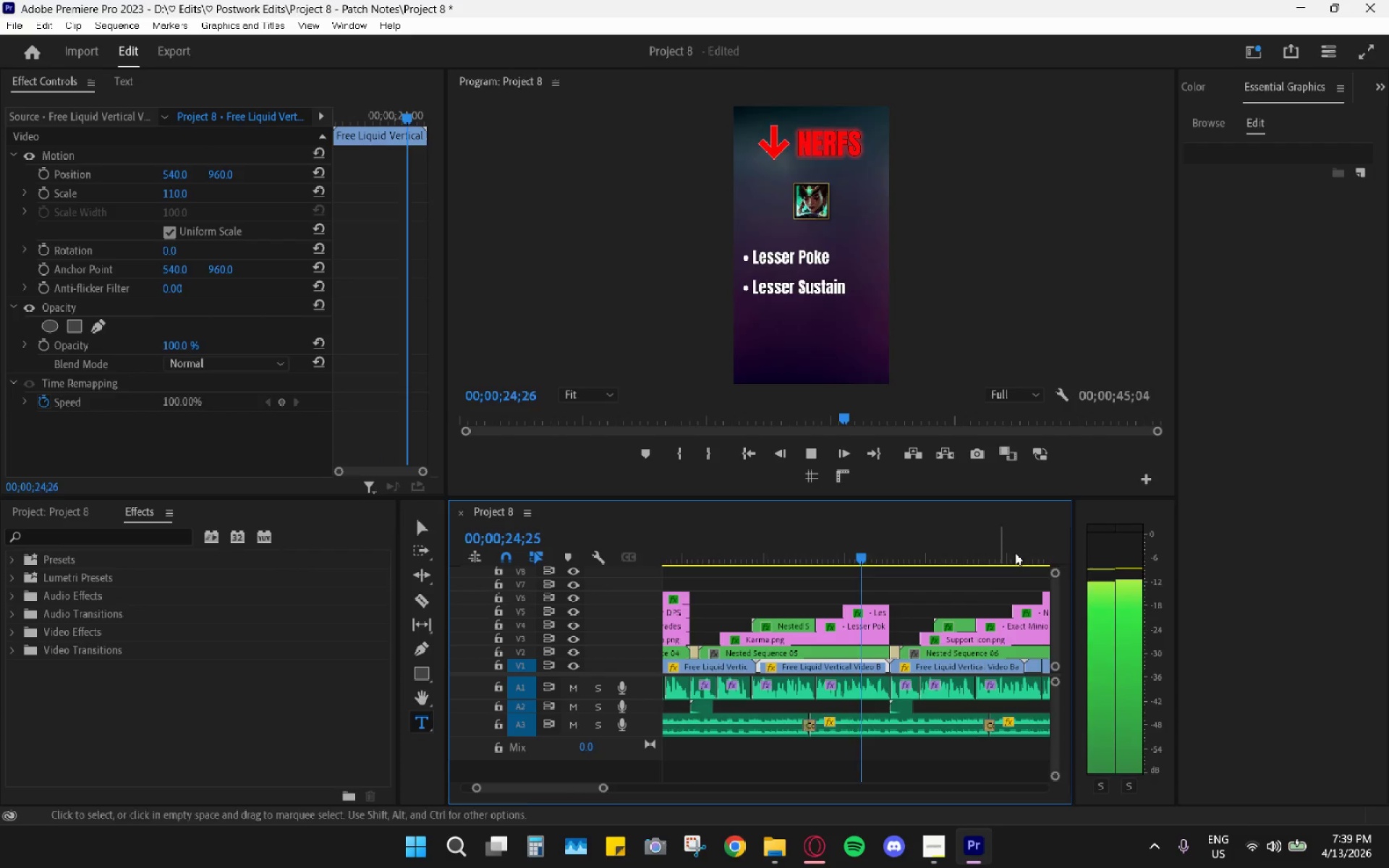 
scroll: coordinate [981, 596], scroll_direction: down, amount: 5.0
 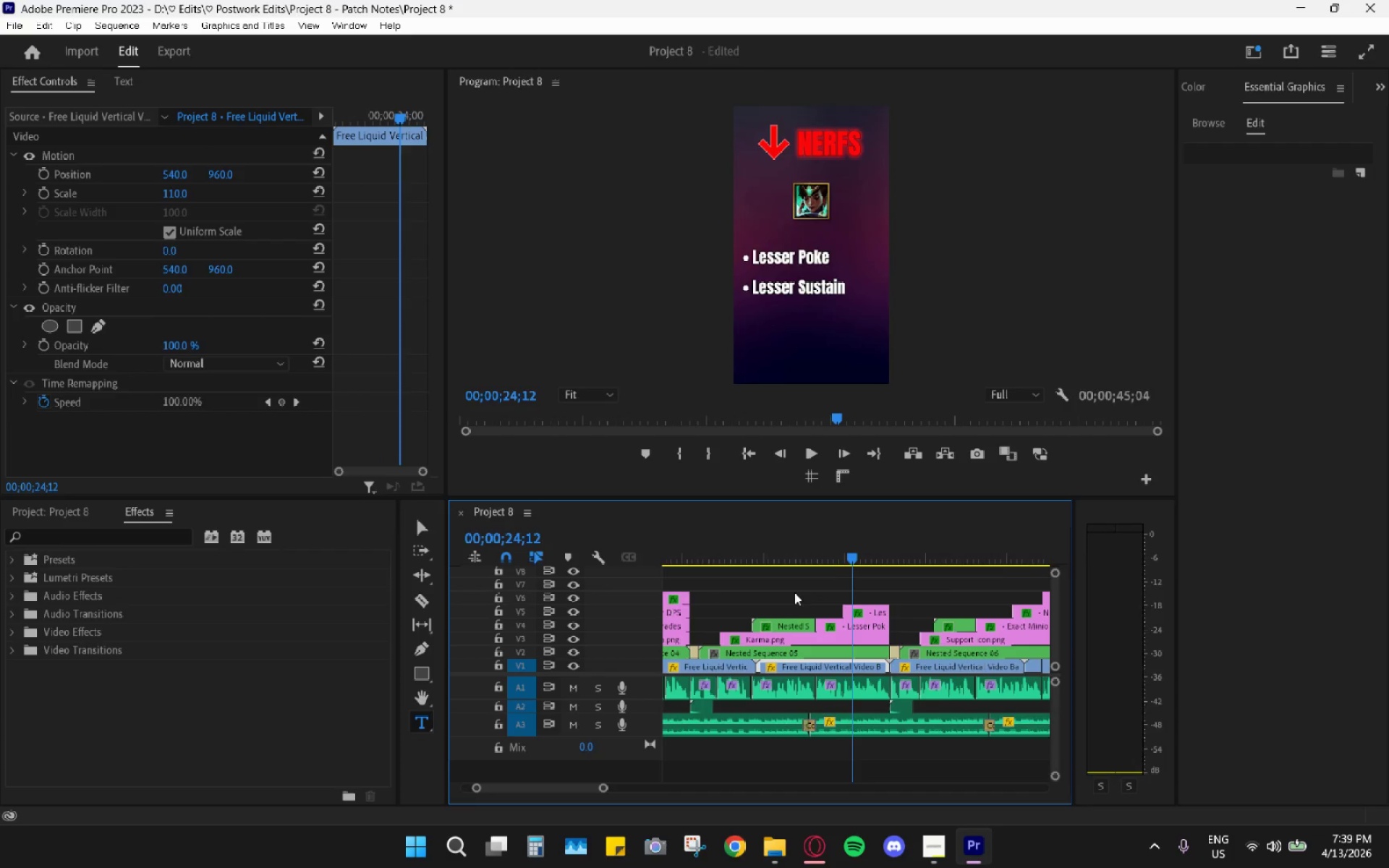 
left_click([1027, 542])
 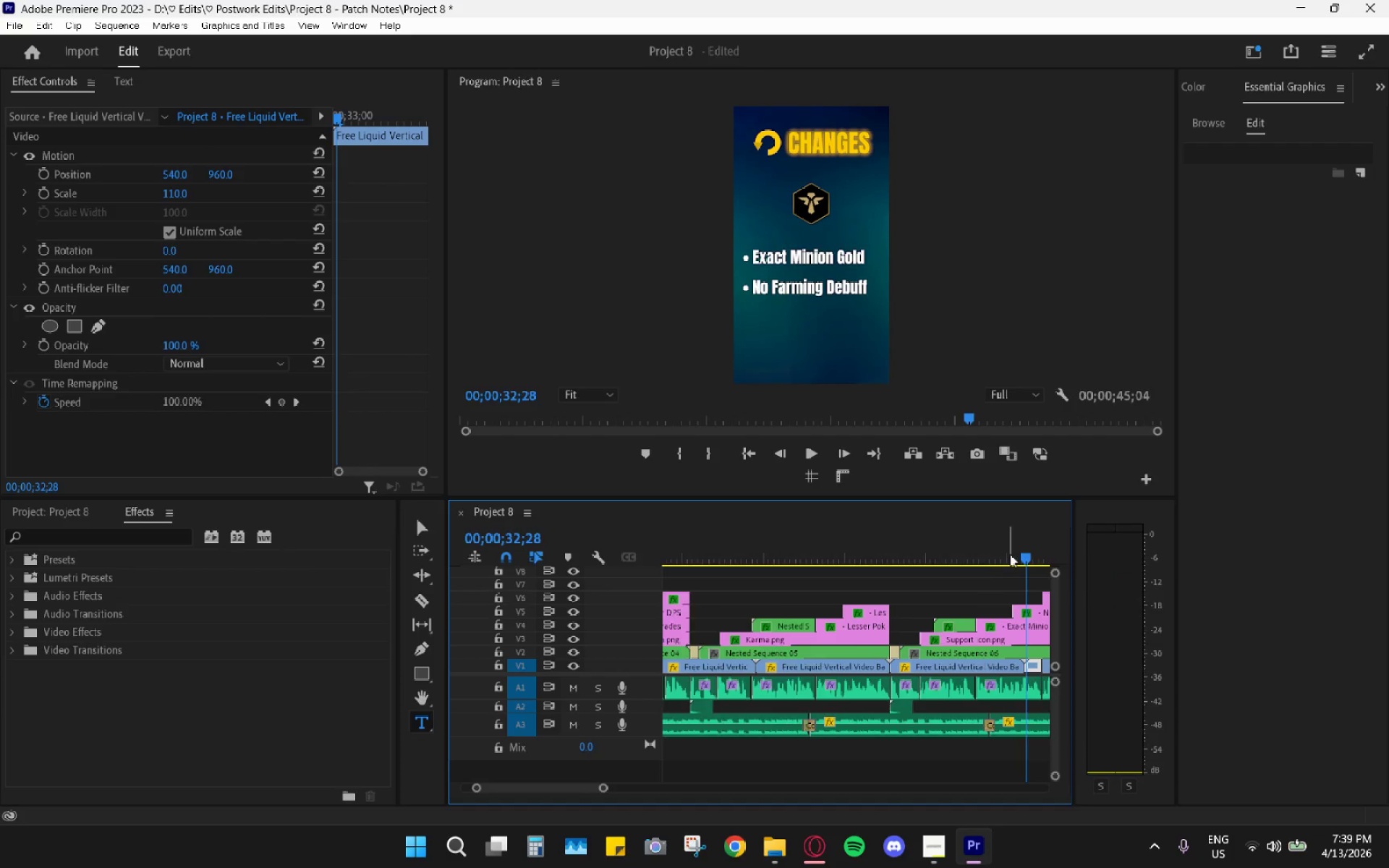 
scroll: coordinate [1008, 560], scroll_direction: down, amount: 4.0
 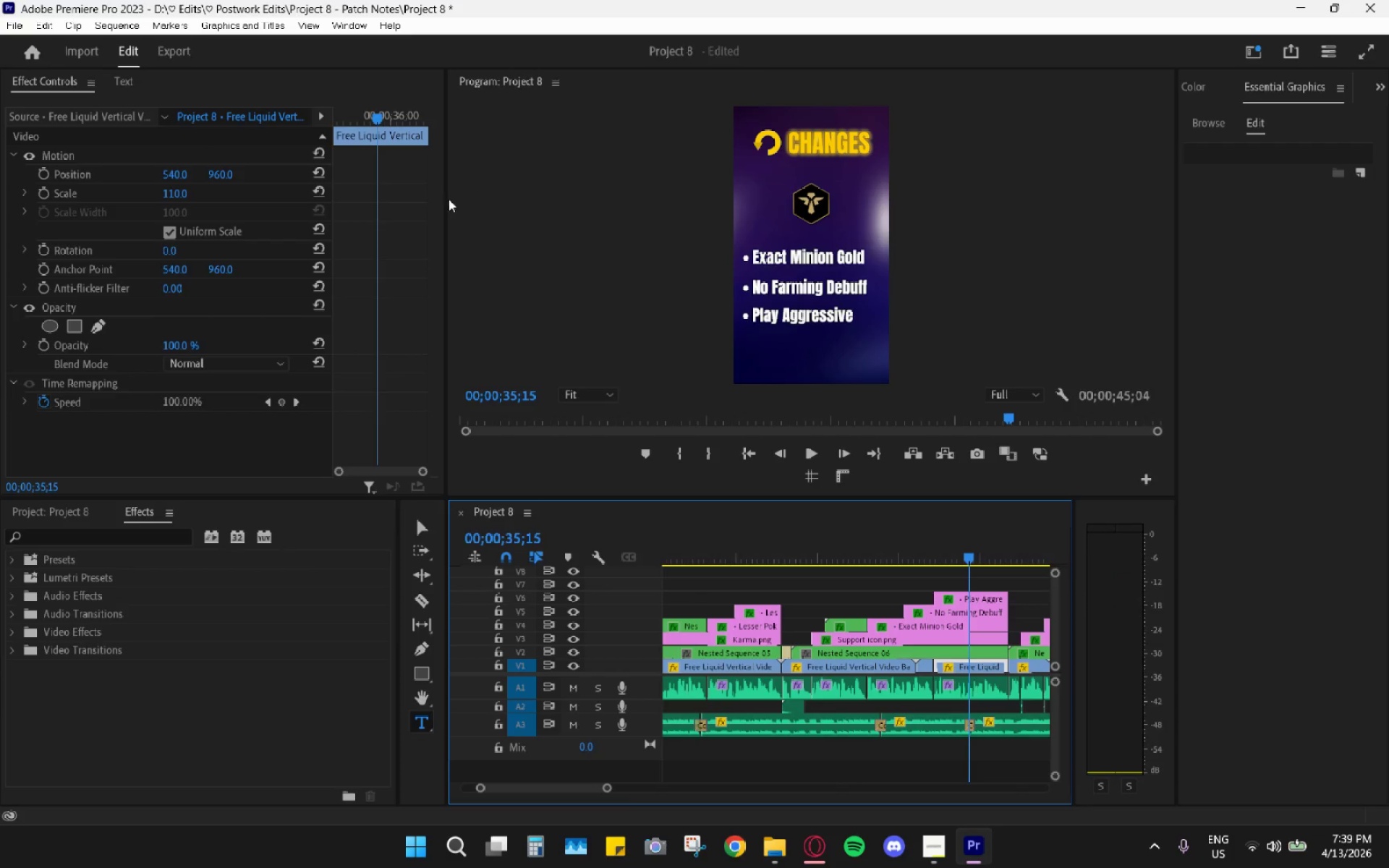 
left_click([14, 26])
 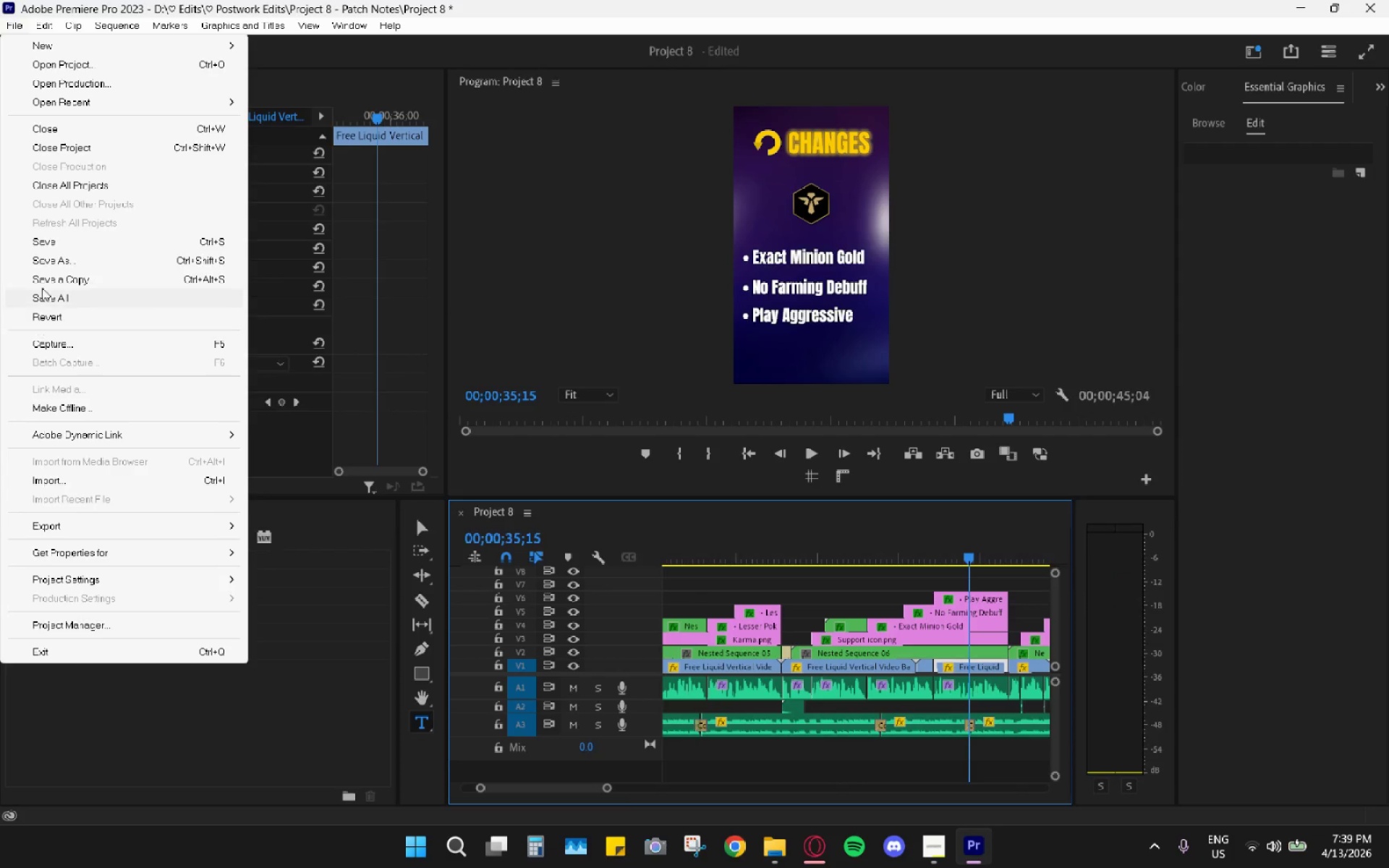 
left_click([44, 234])
 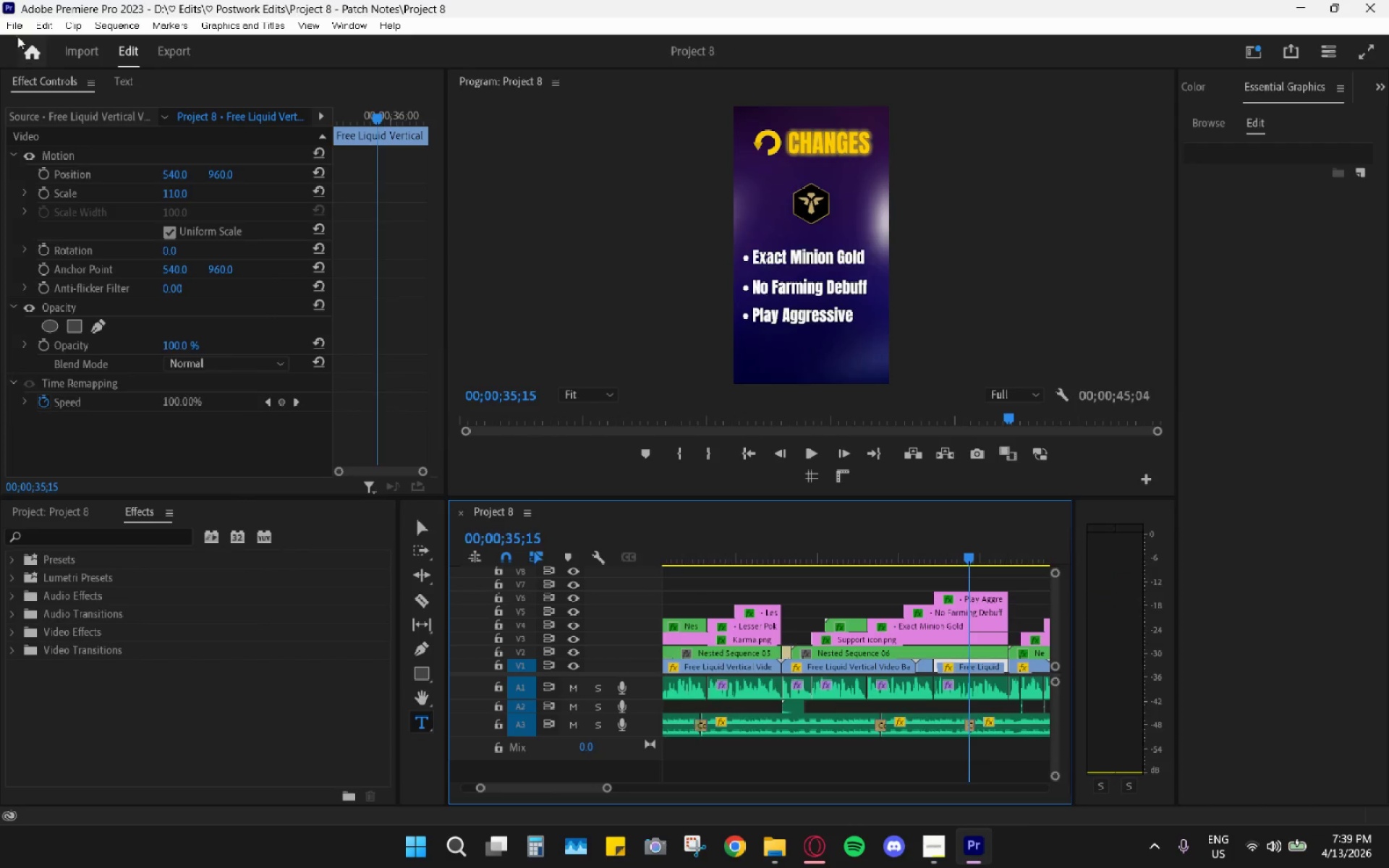 
left_click([14, 28])
 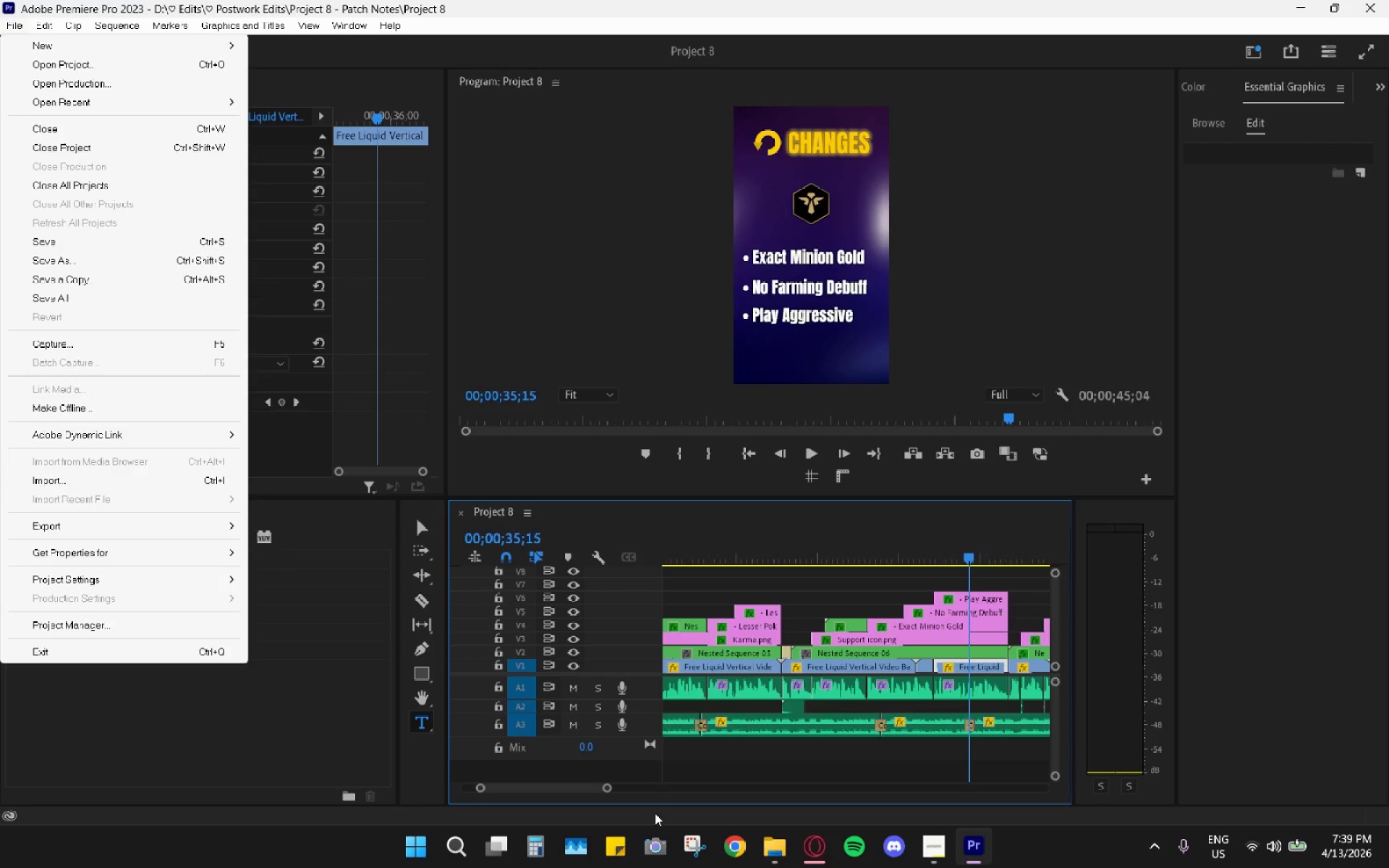 
left_click([781, 840])
 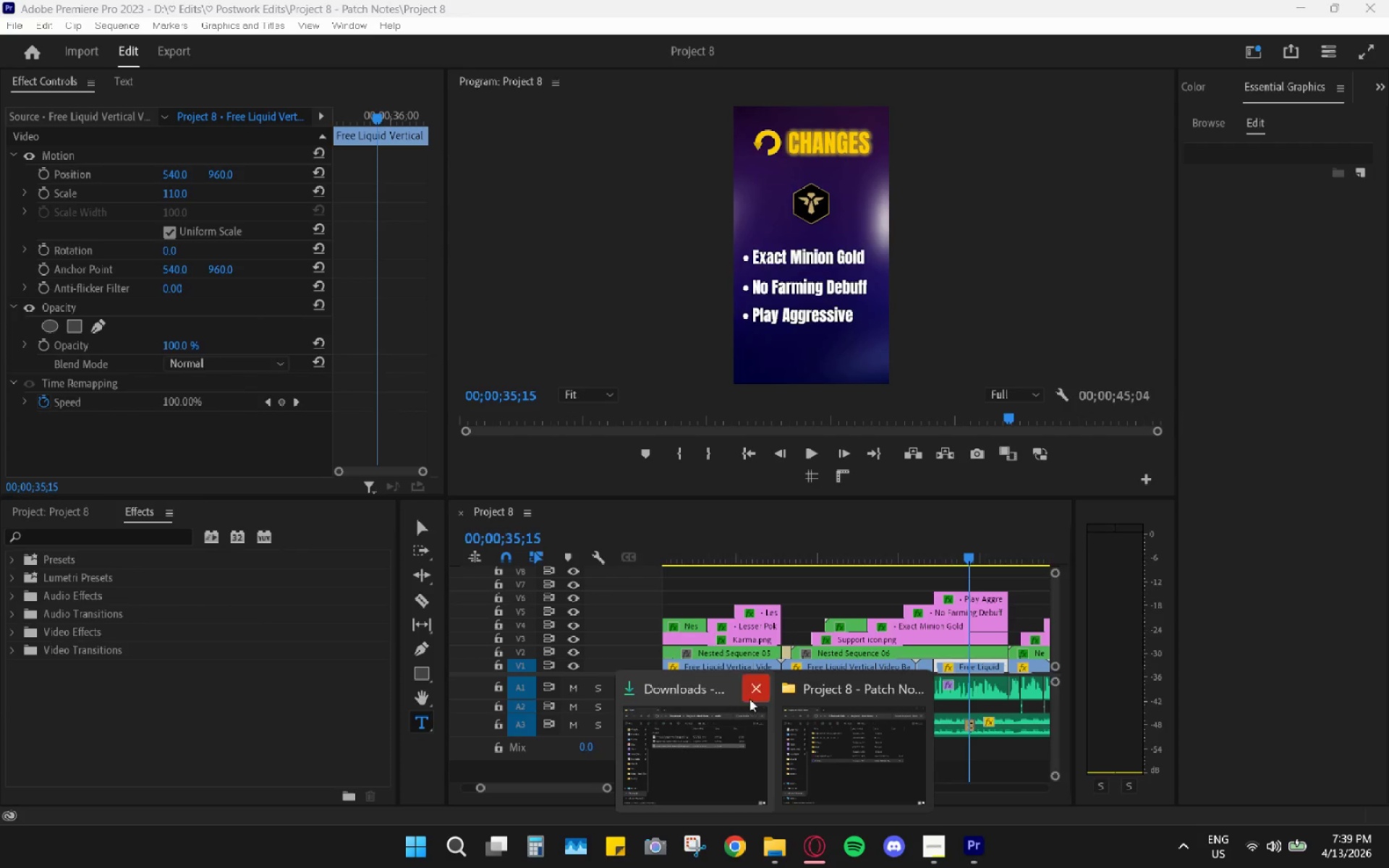 
left_click([749, 692])
 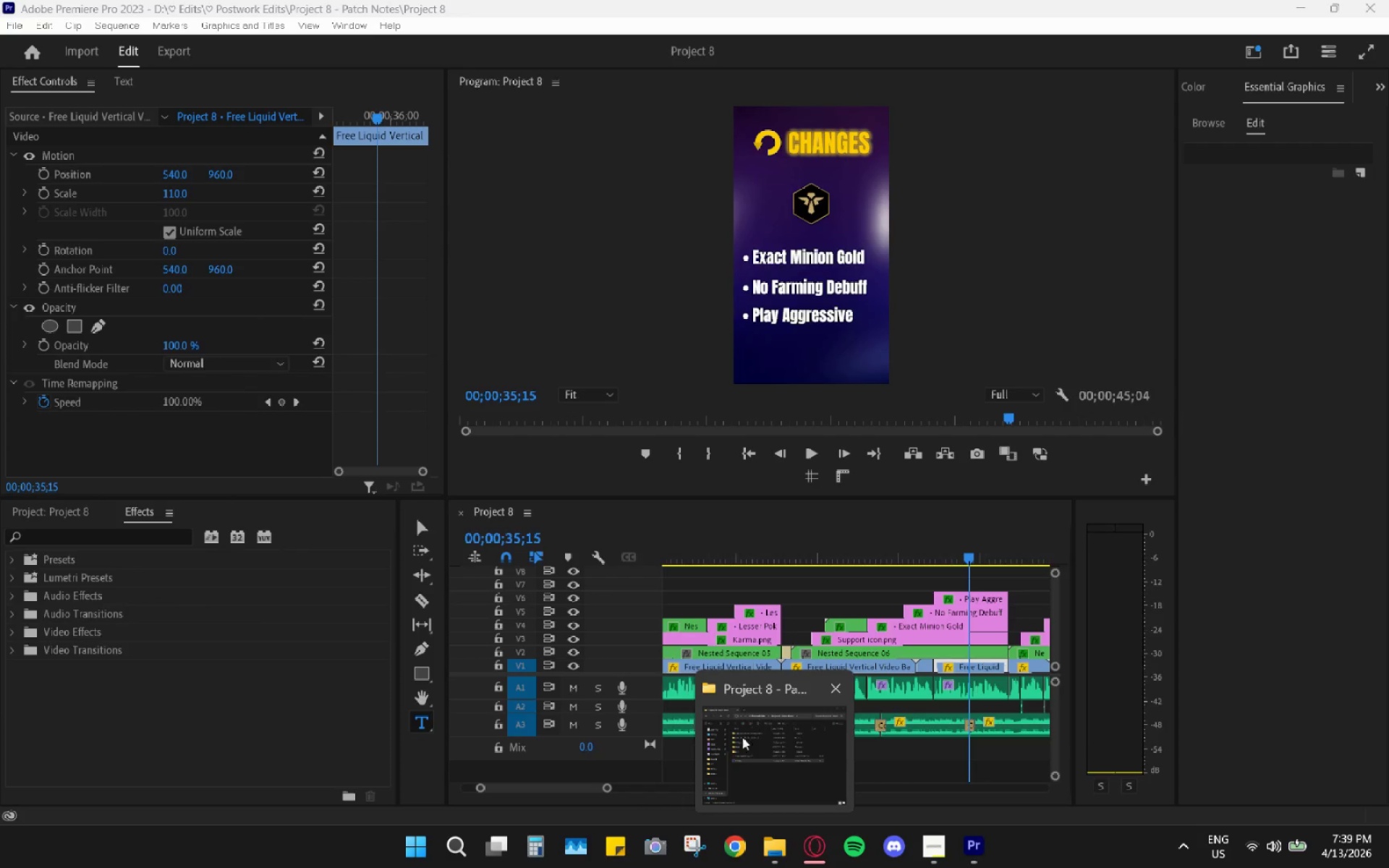 
left_click([739, 750])
 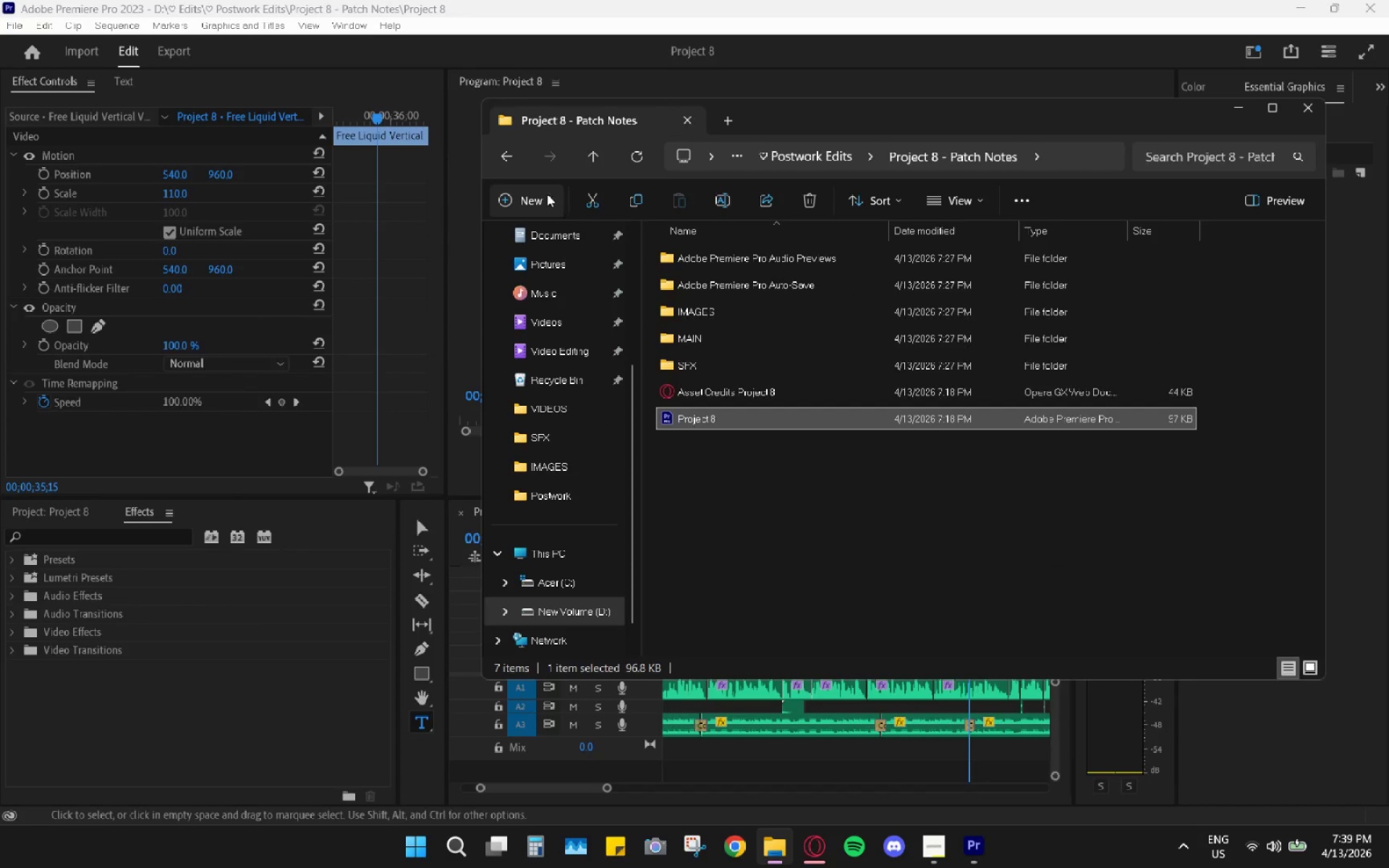 
left_click([508, 161])
 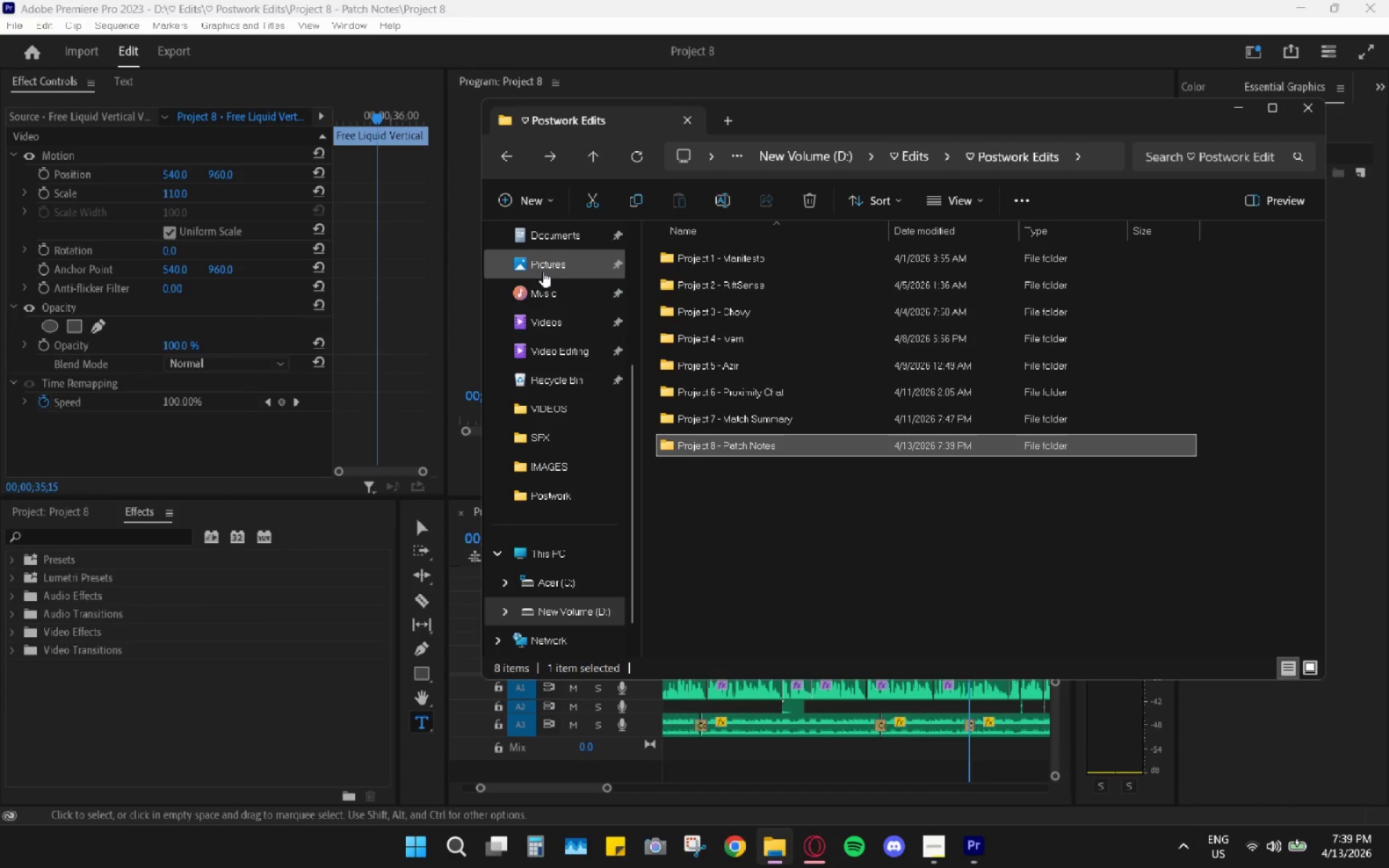 
scroll: coordinate [544, 273], scroll_direction: up, amount: 4.0
 